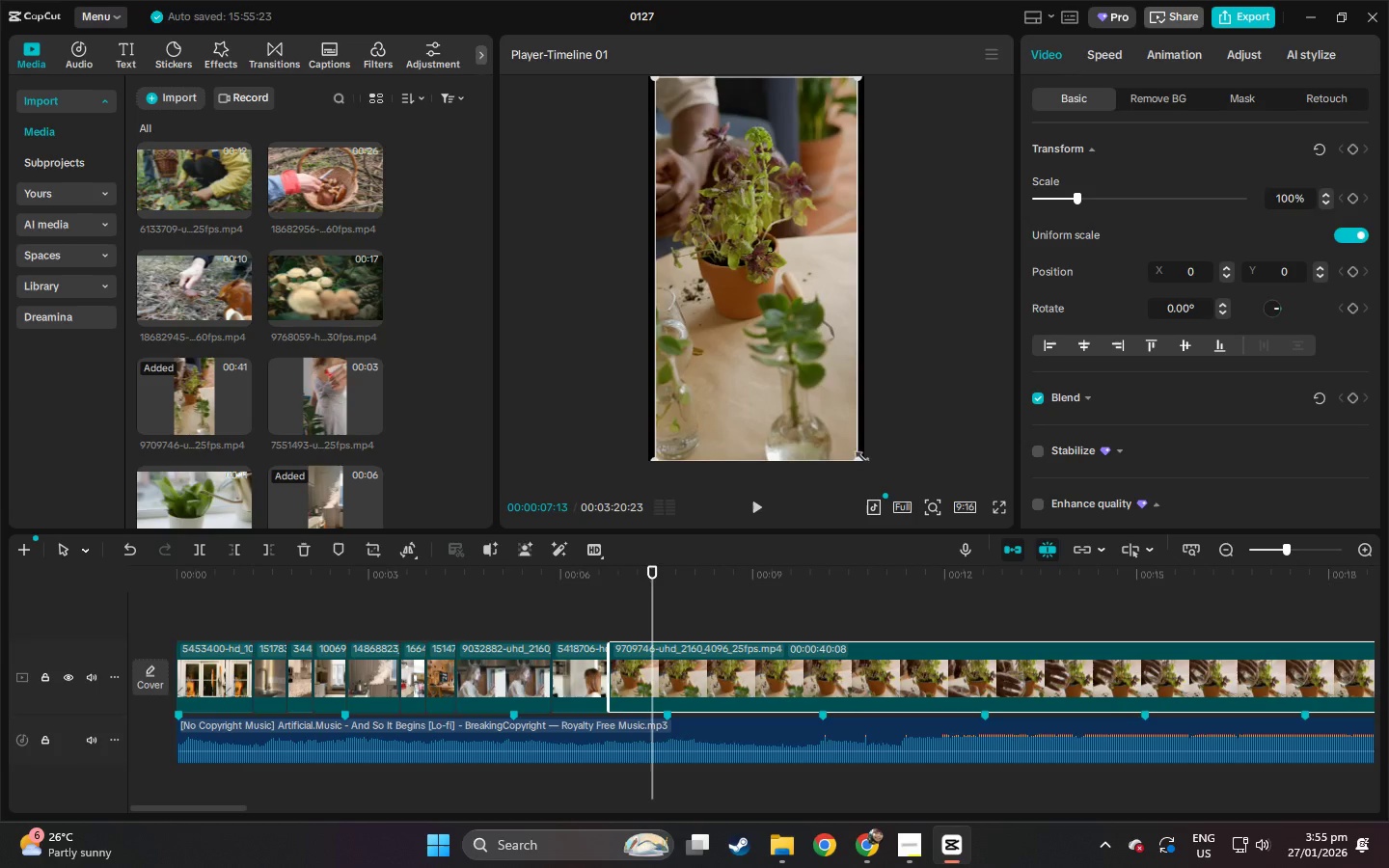 
left_click_drag(start_coordinate=[858, 456], to_coordinate=[868, 465])
 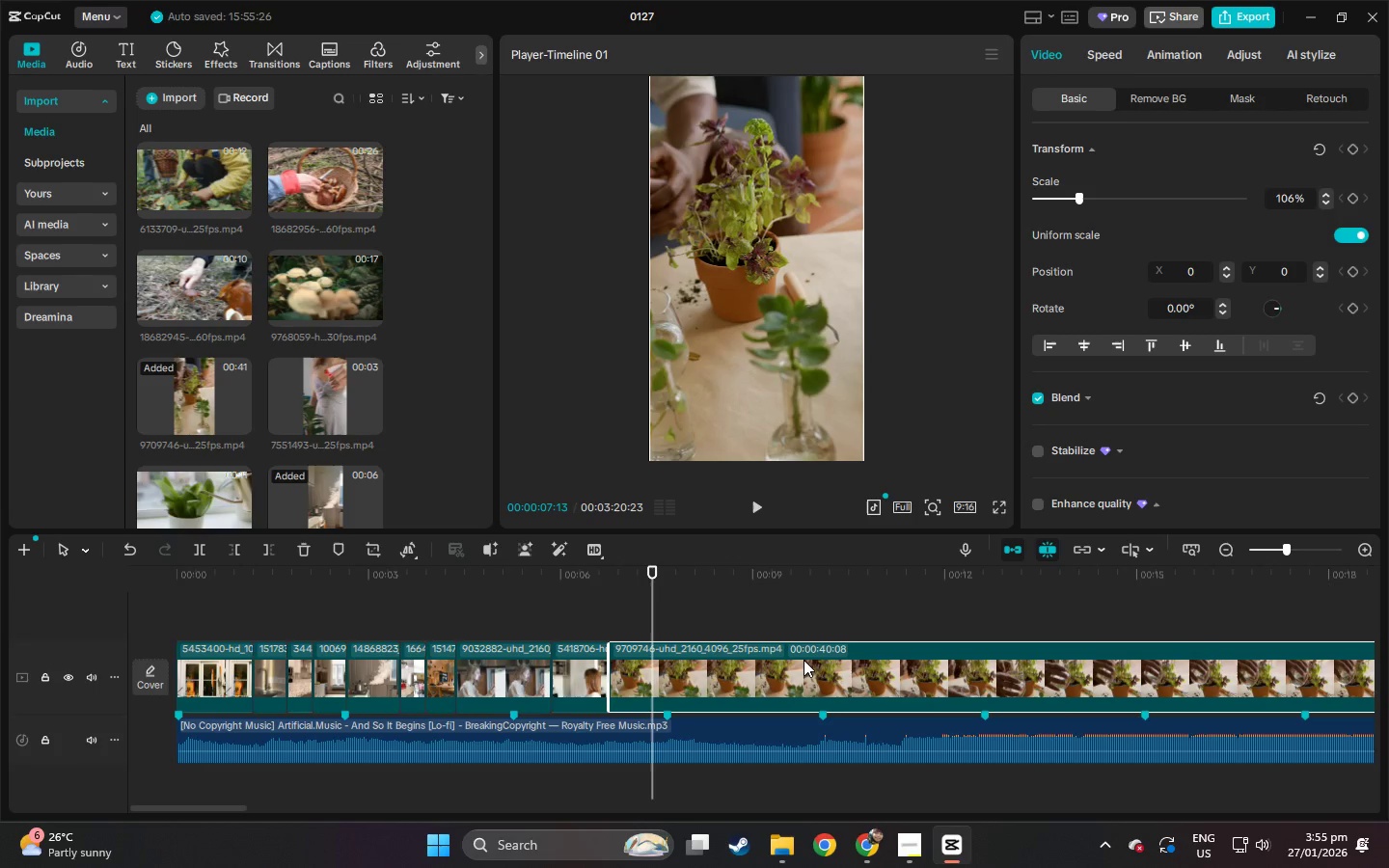 
left_click([803, 660])
 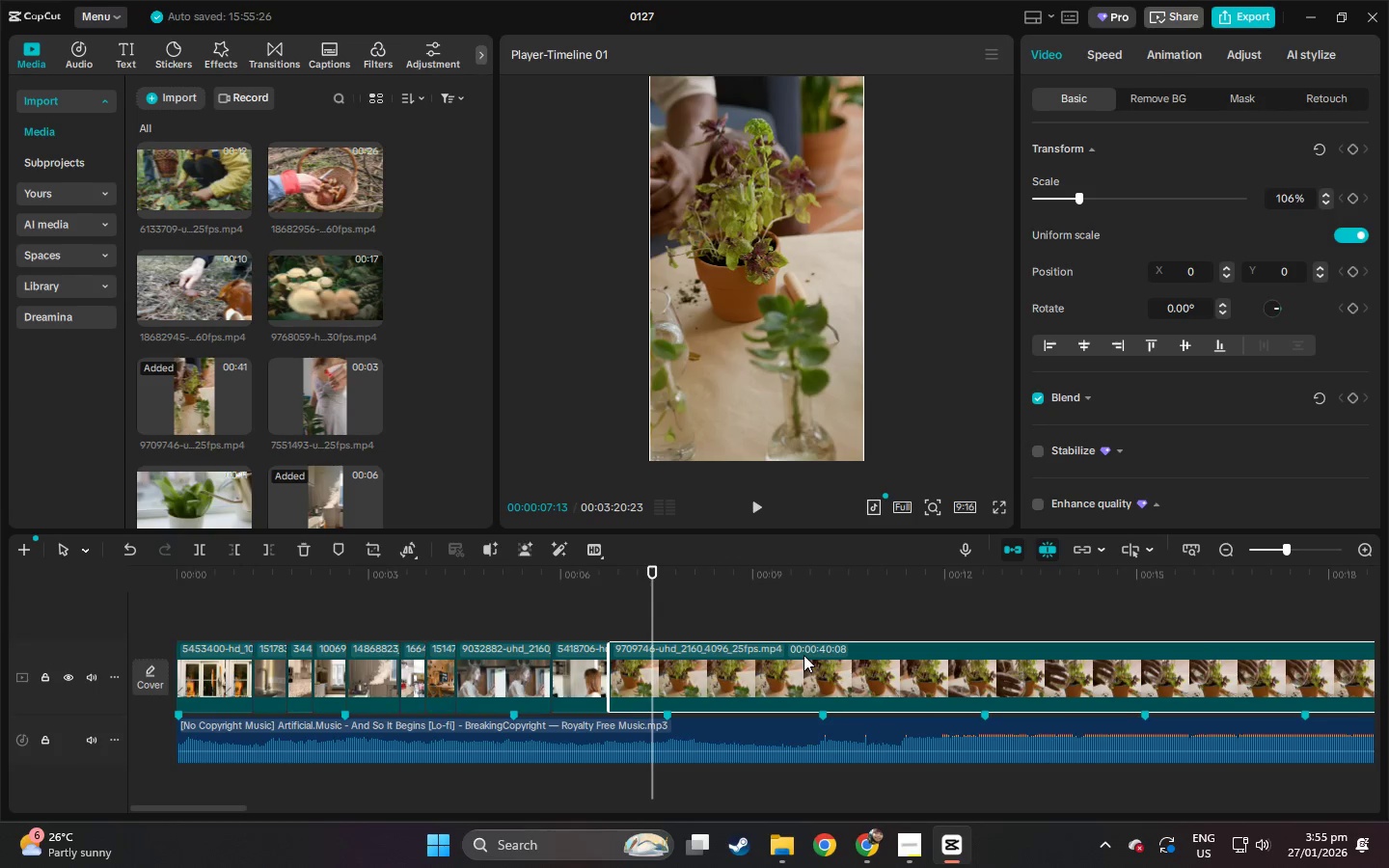 
key(Delete)
 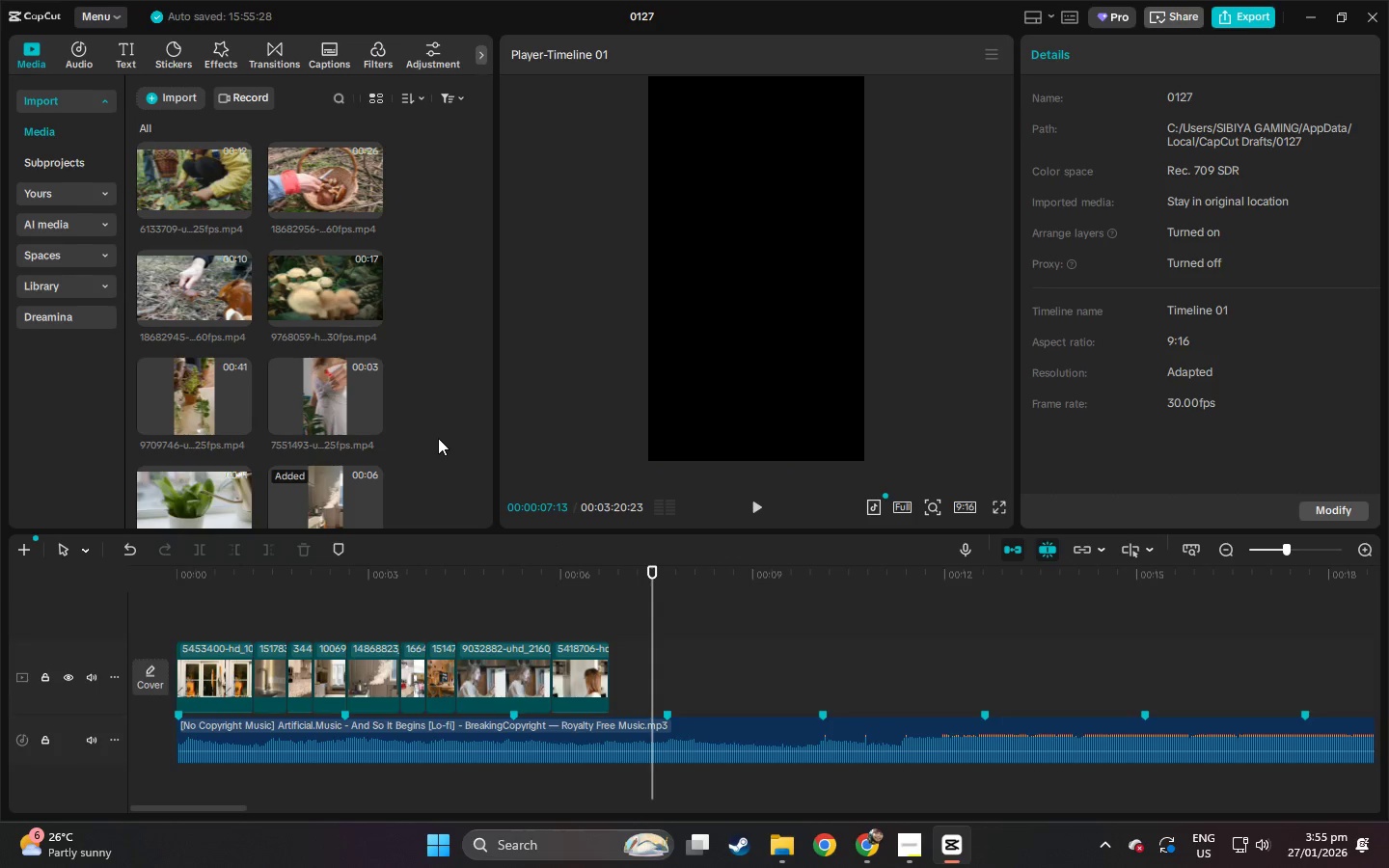 
scroll: coordinate [442, 434], scroll_direction: down, amount: 1.0
 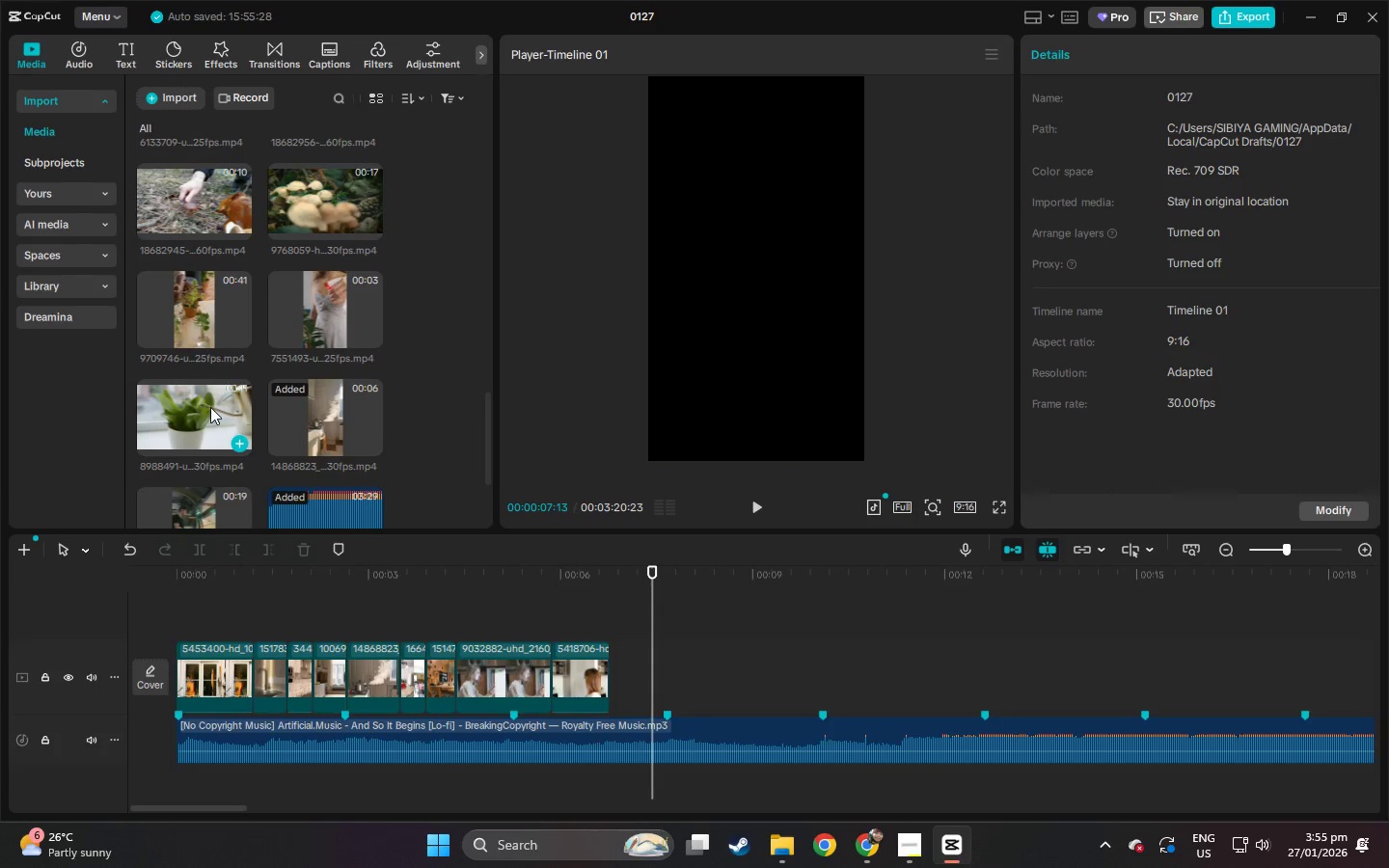 
left_click_drag(start_coordinate=[195, 404], to_coordinate=[614, 674])
 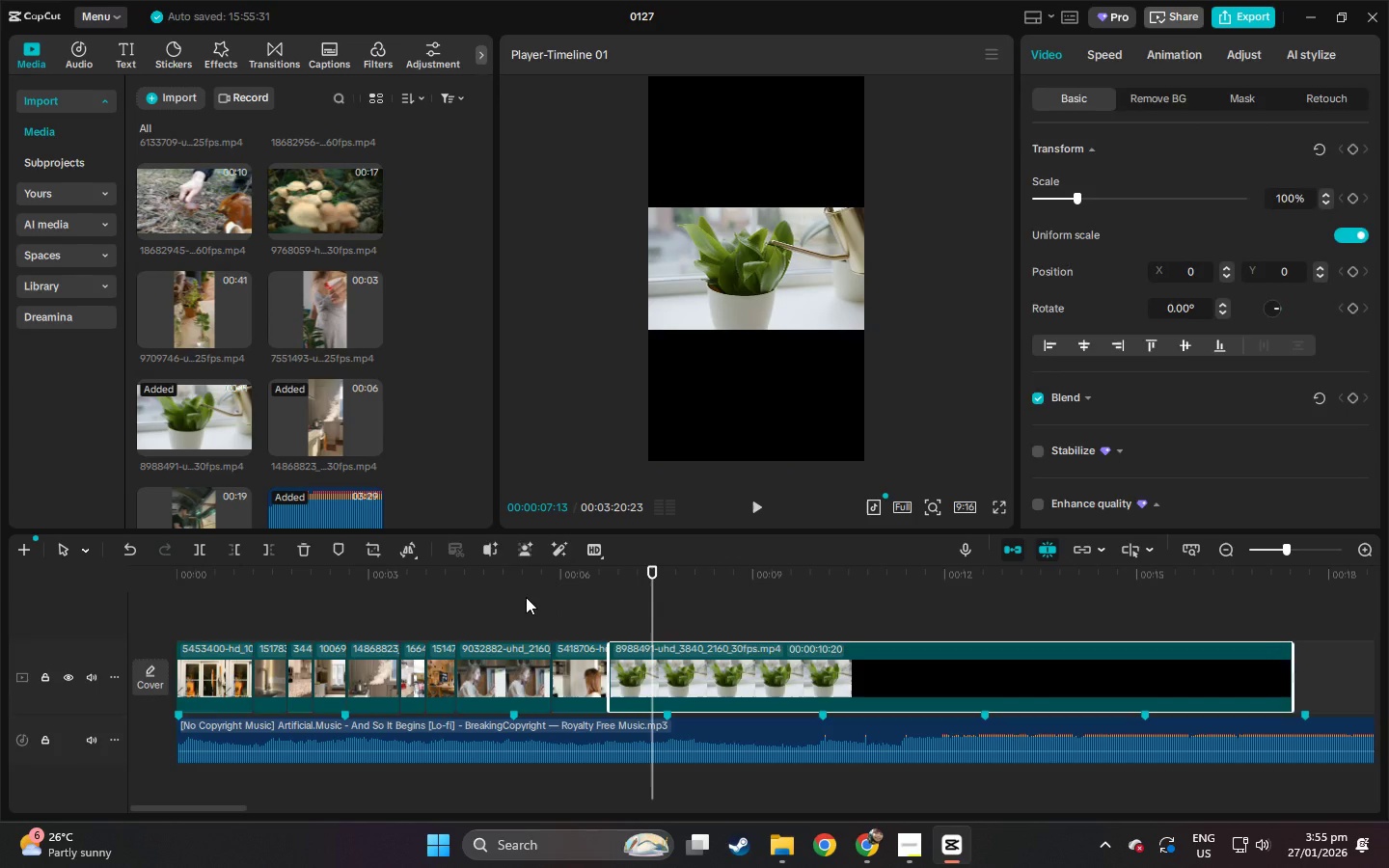 
left_click([526, 597])
 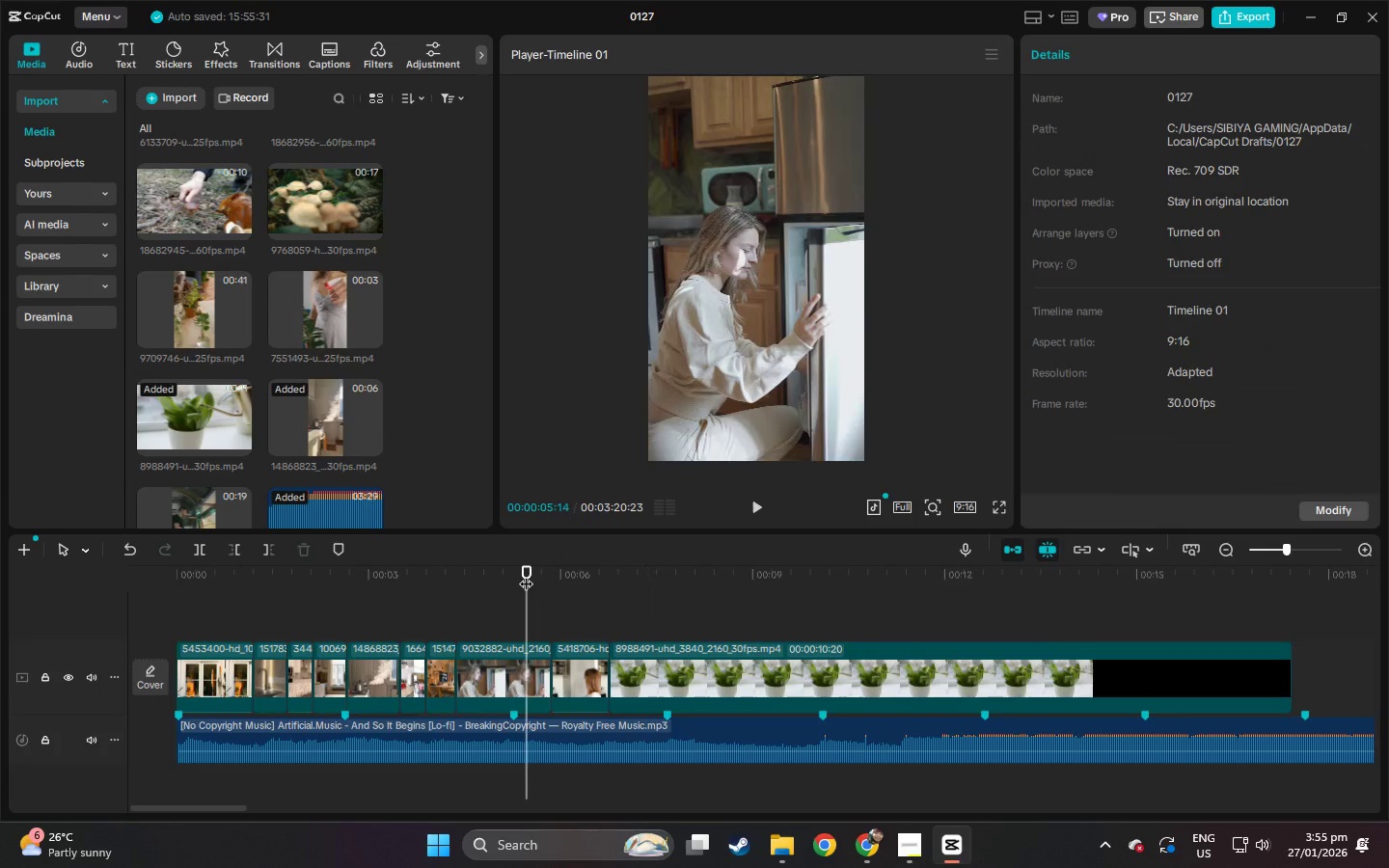 
key(Space)
 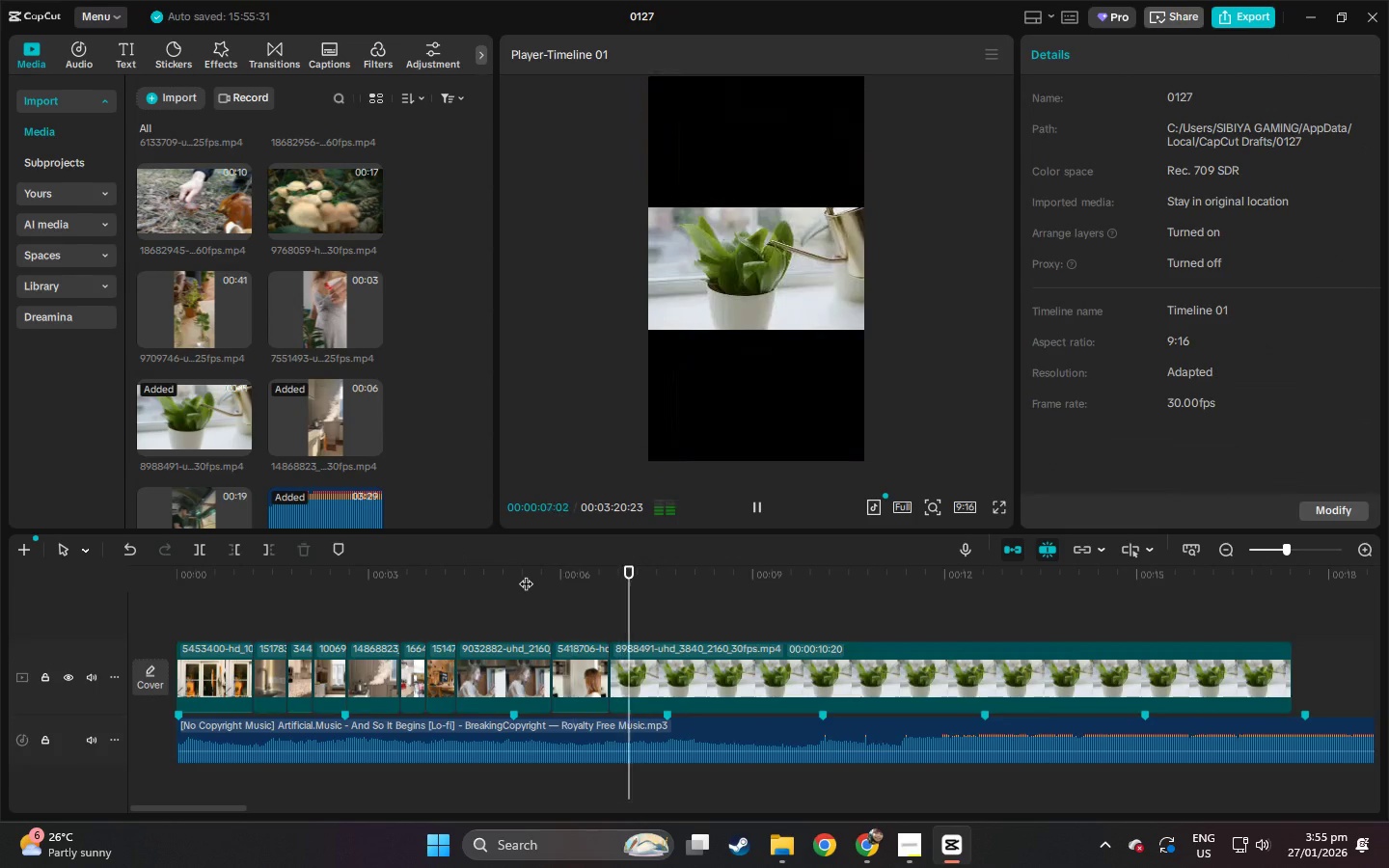 
key(Space)
 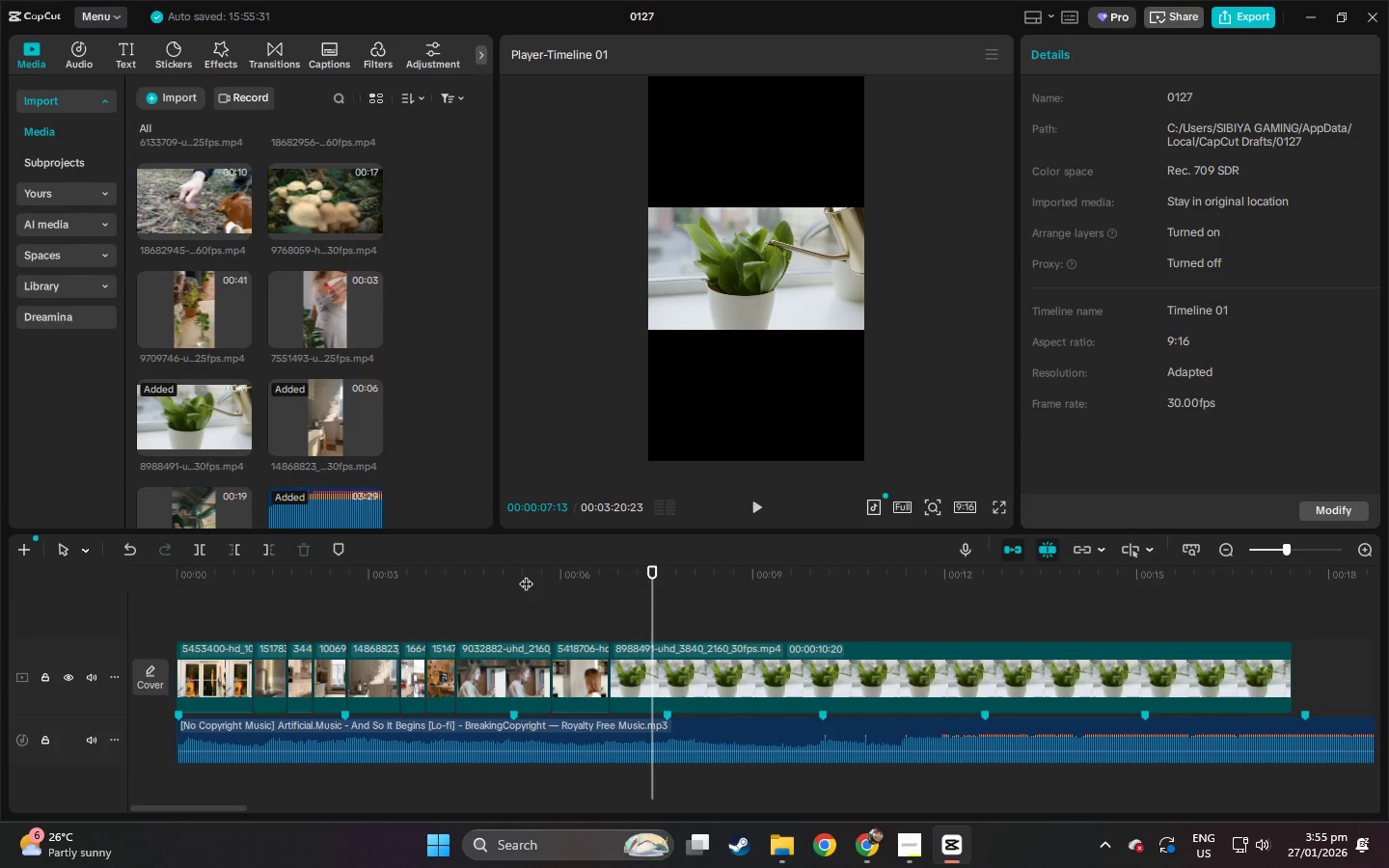 
wait(5.14)
 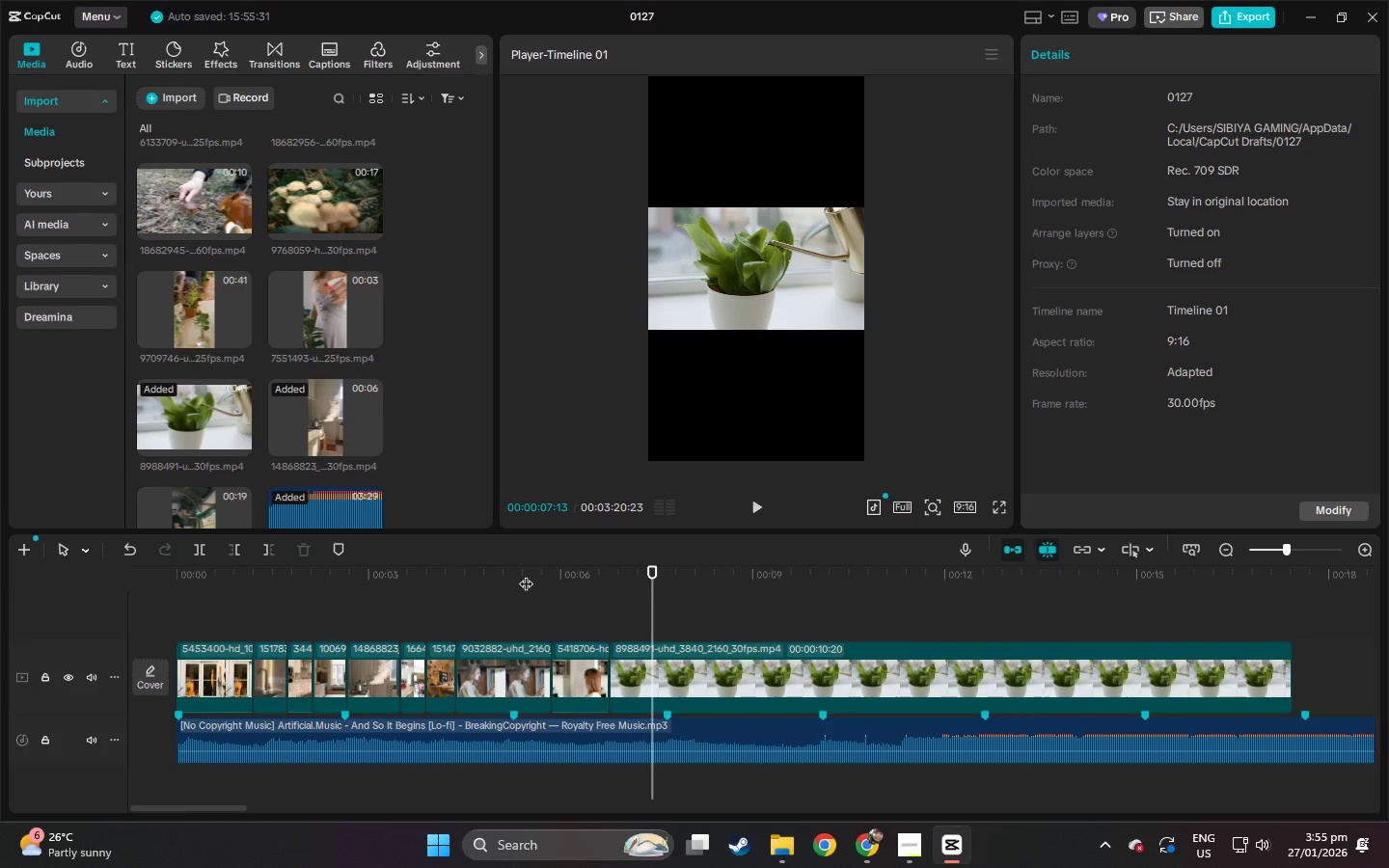 
left_click([1189, 654])
 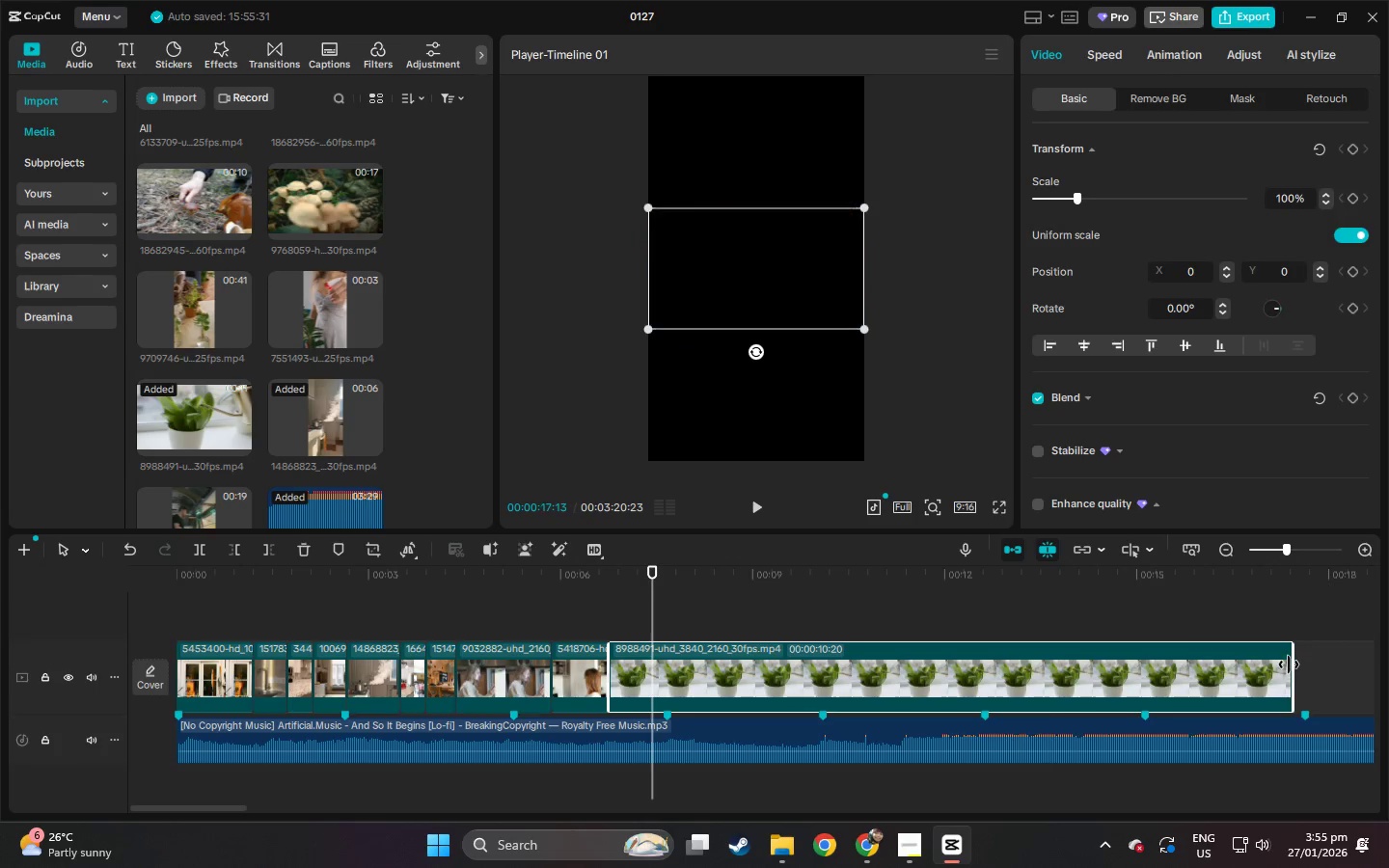 
left_click_drag(start_coordinate=[1294, 665], to_coordinate=[648, 678])
 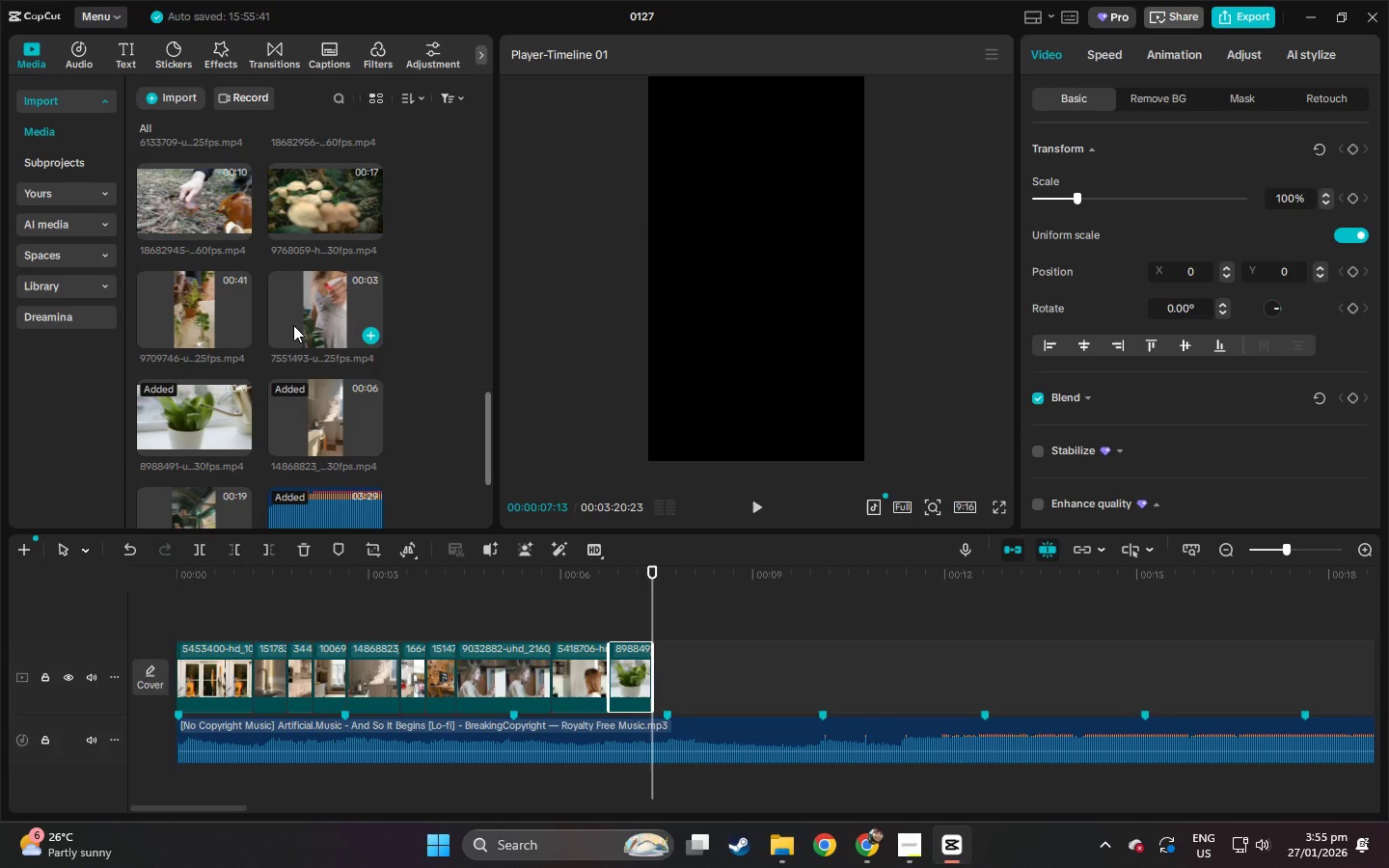 
left_click_drag(start_coordinate=[298, 309], to_coordinate=[658, 673])
 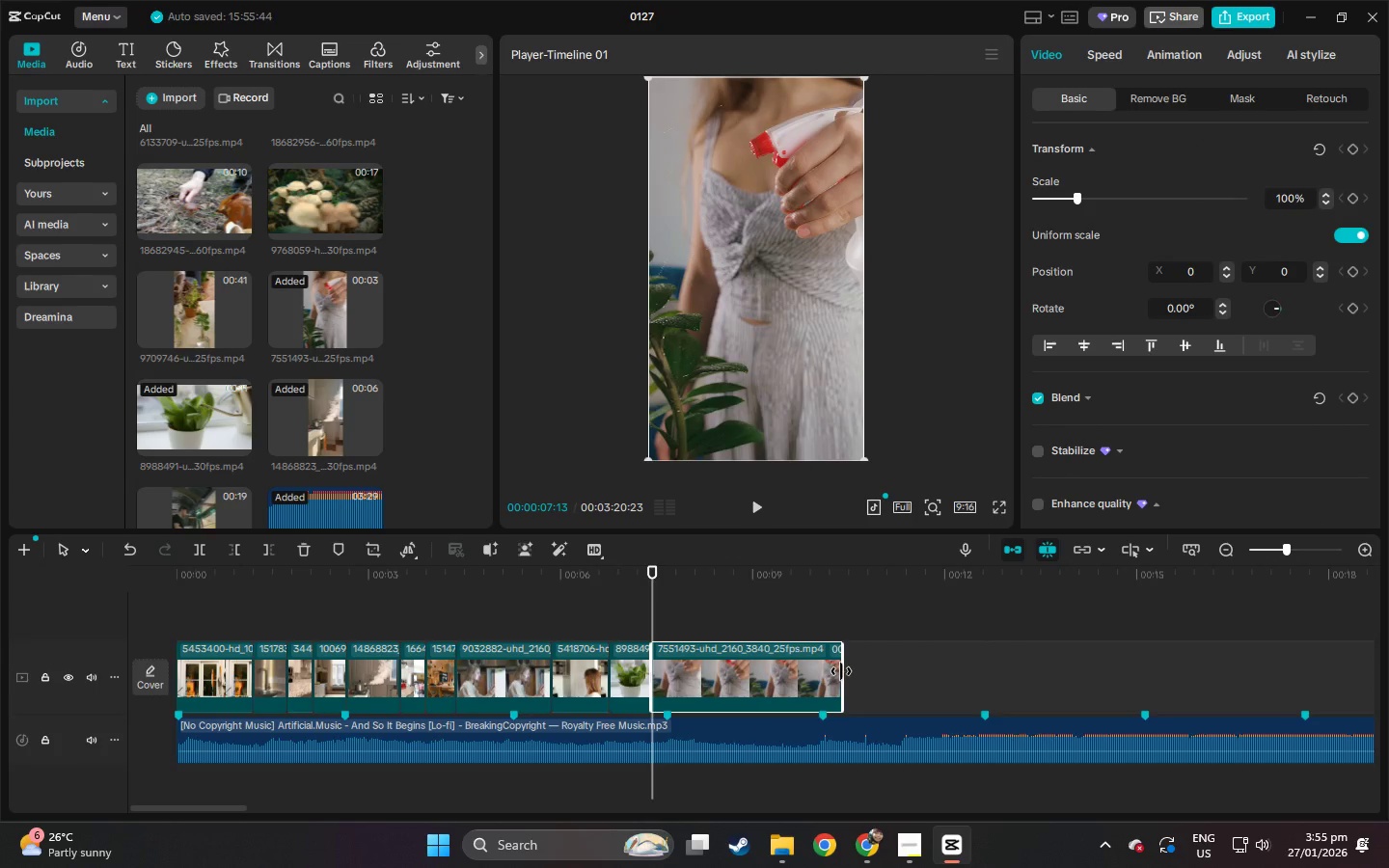 
left_click_drag(start_coordinate=[841, 671], to_coordinate=[695, 681])
 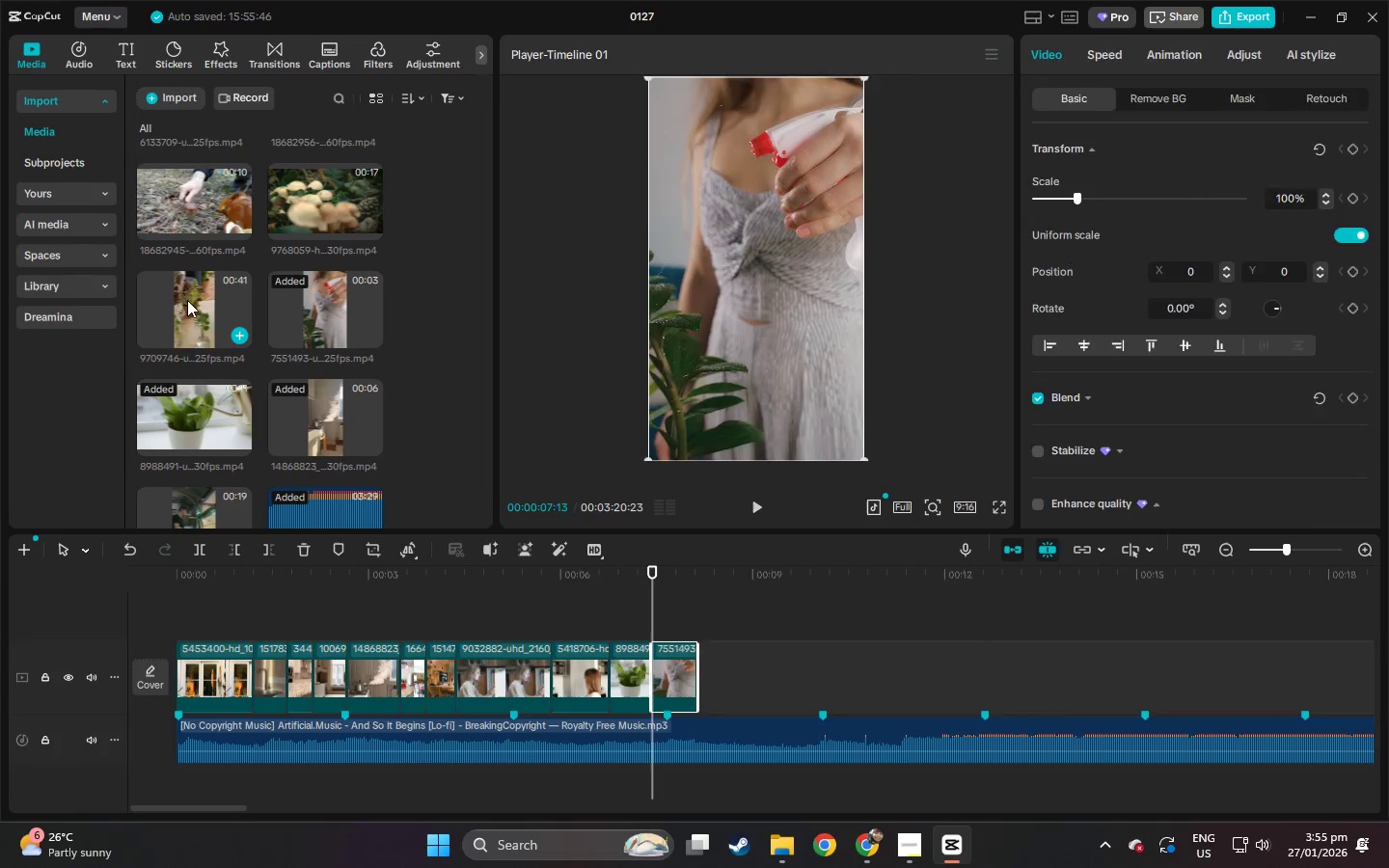 
left_click_drag(start_coordinate=[187, 300], to_coordinate=[704, 676])
 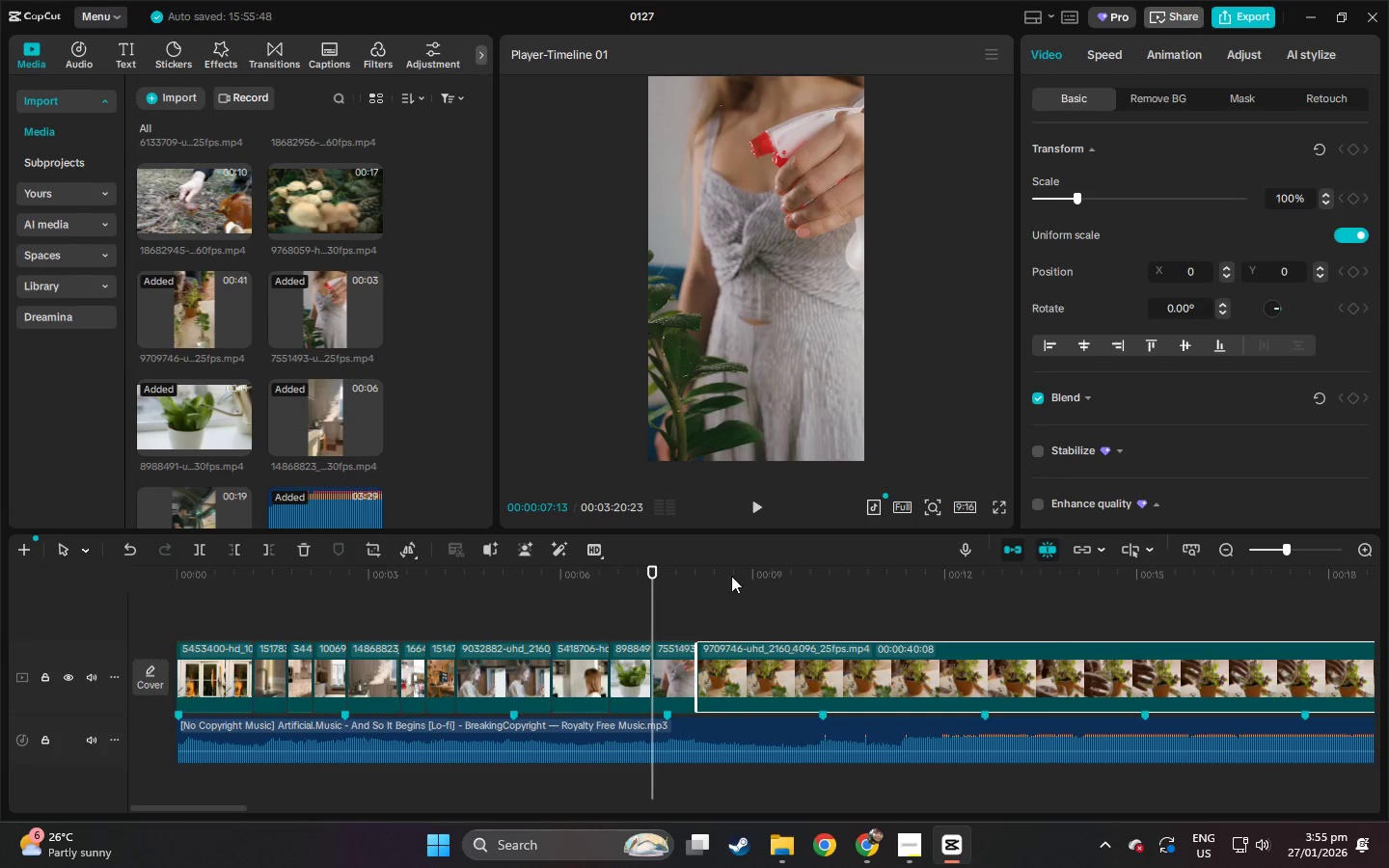 
left_click_drag(start_coordinate=[726, 575], to_coordinate=[757, 583])
 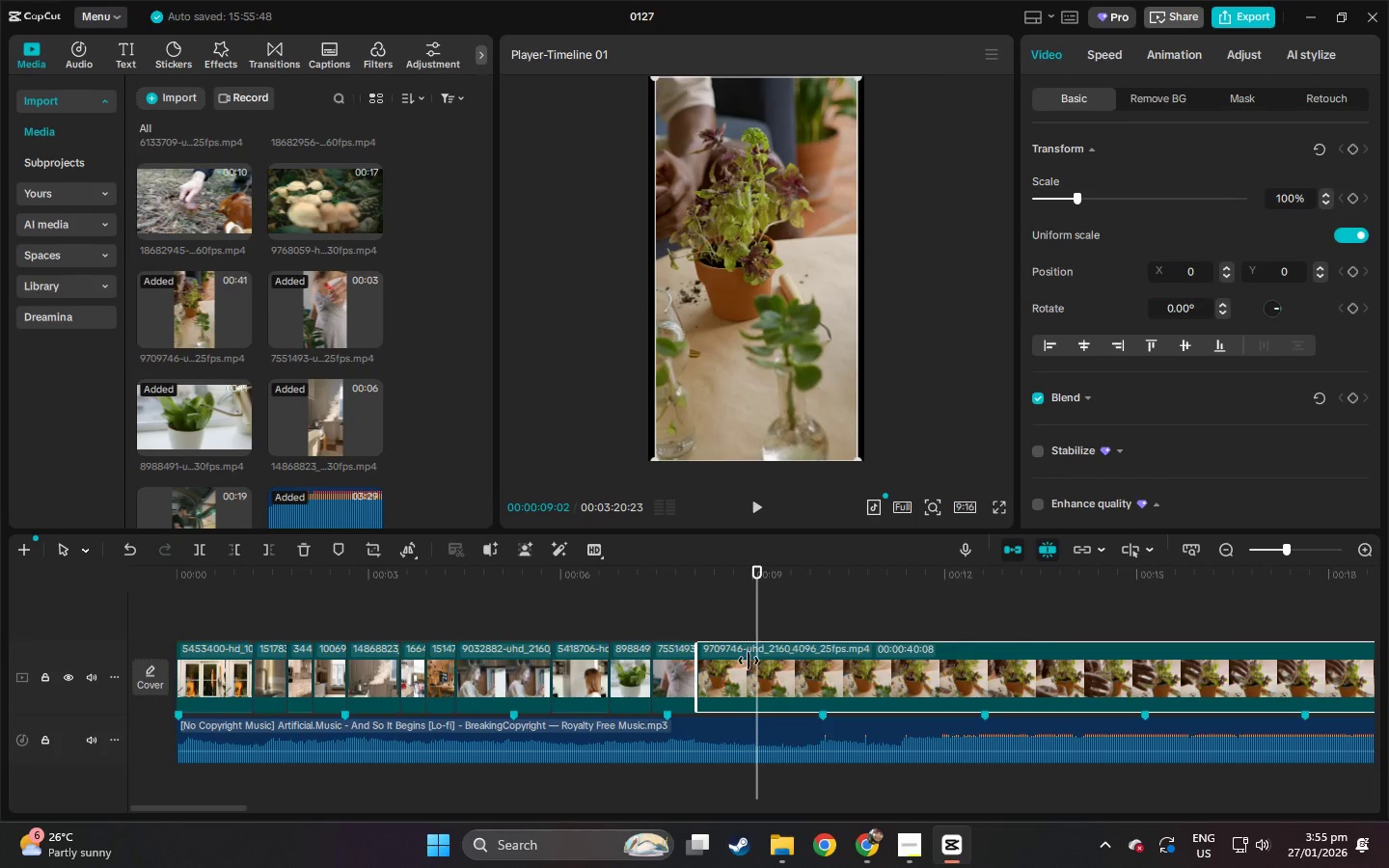 
key(Control+ControlLeft)
 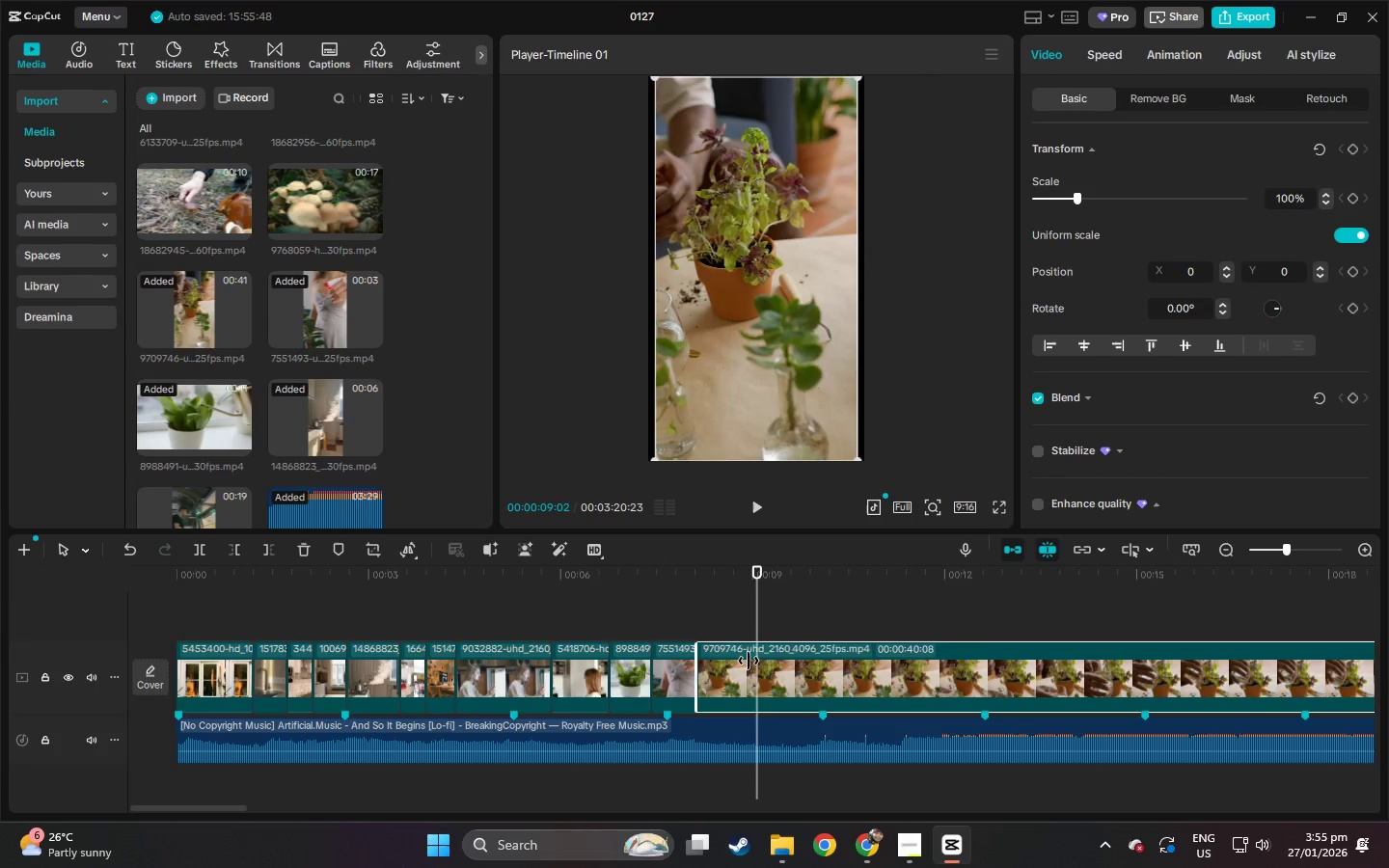 
key(Control+B)
 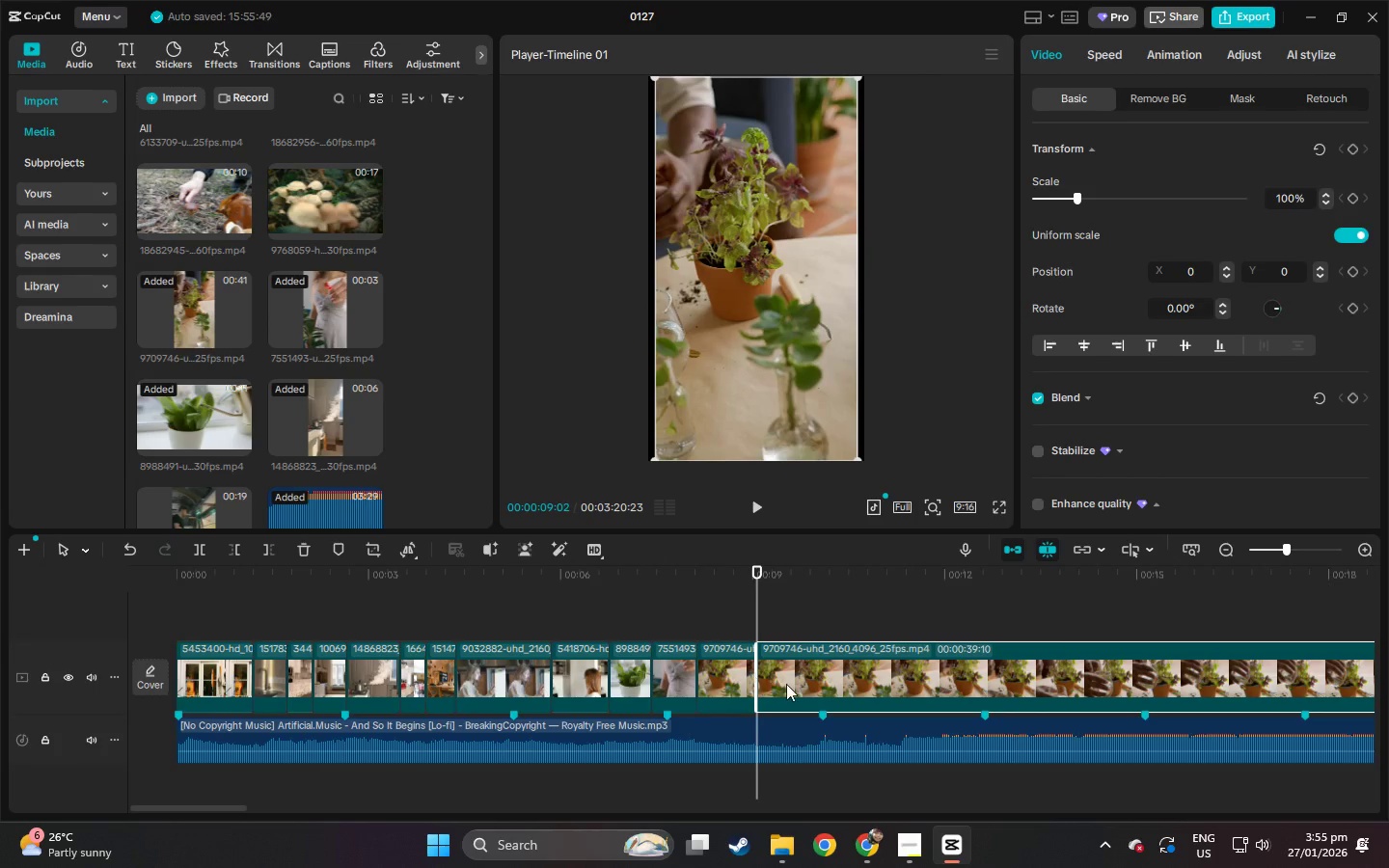 
left_click([786, 684])
 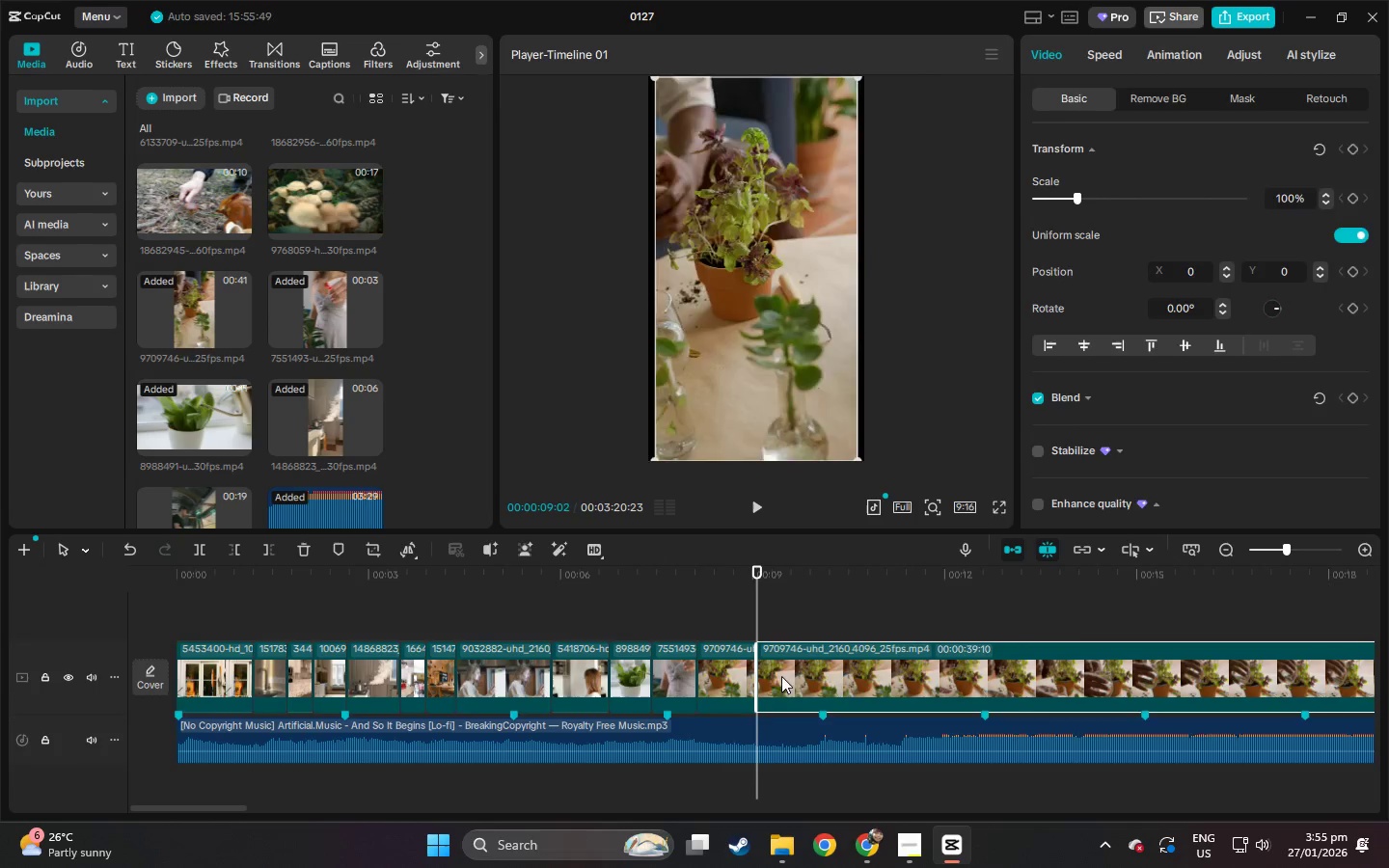 
key(Delete)
 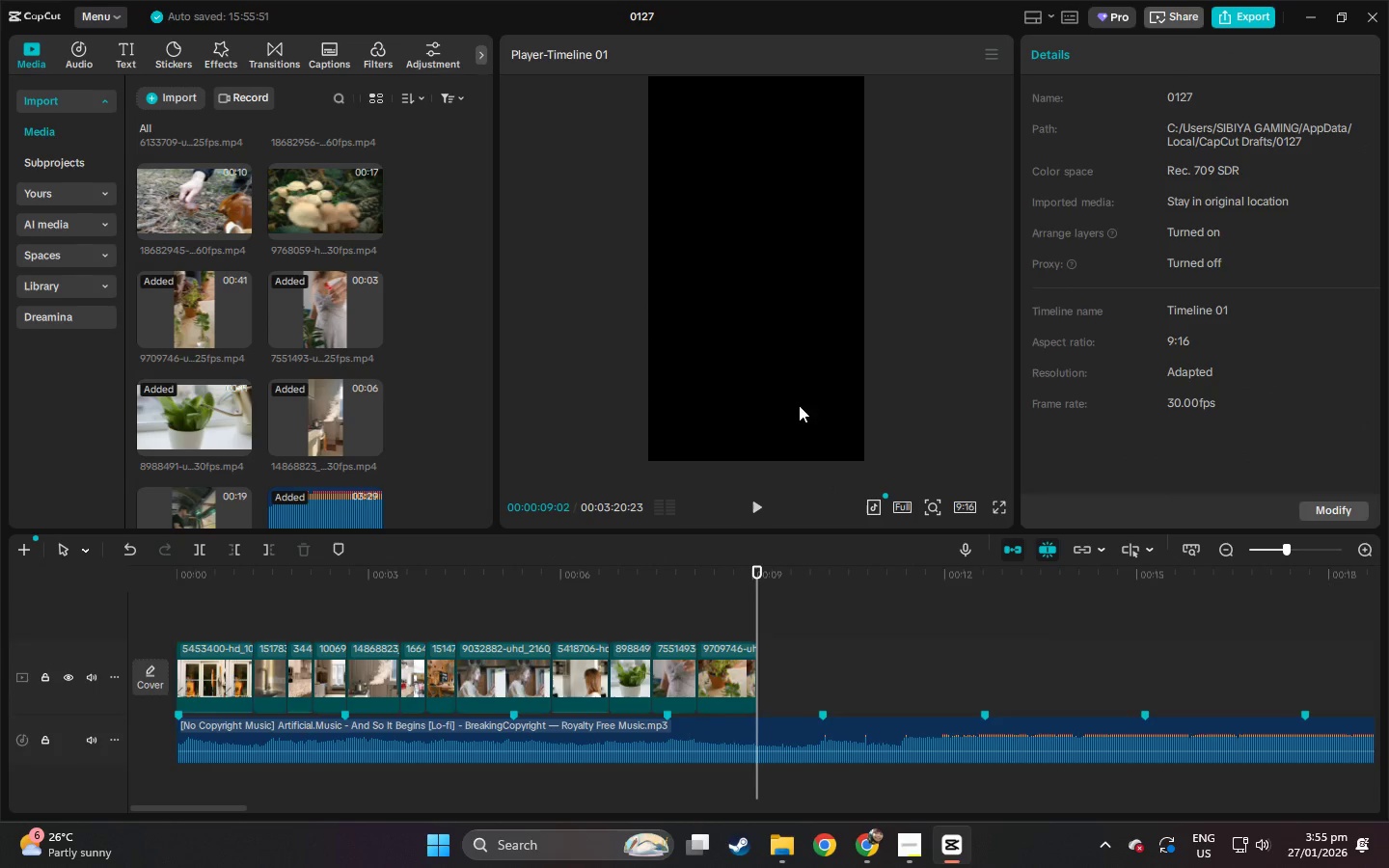 
left_click([793, 395])
 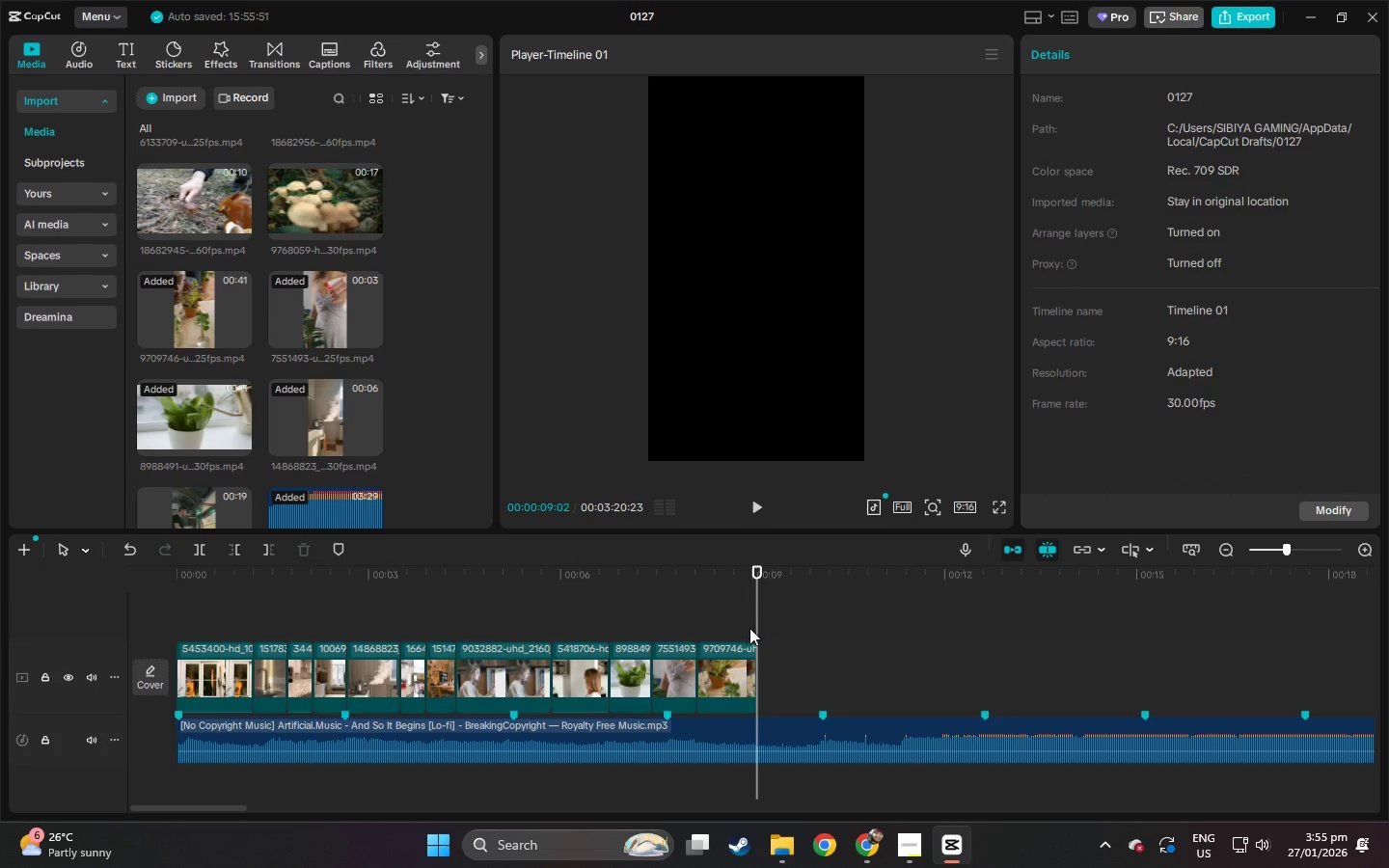 
left_click([745, 646])
 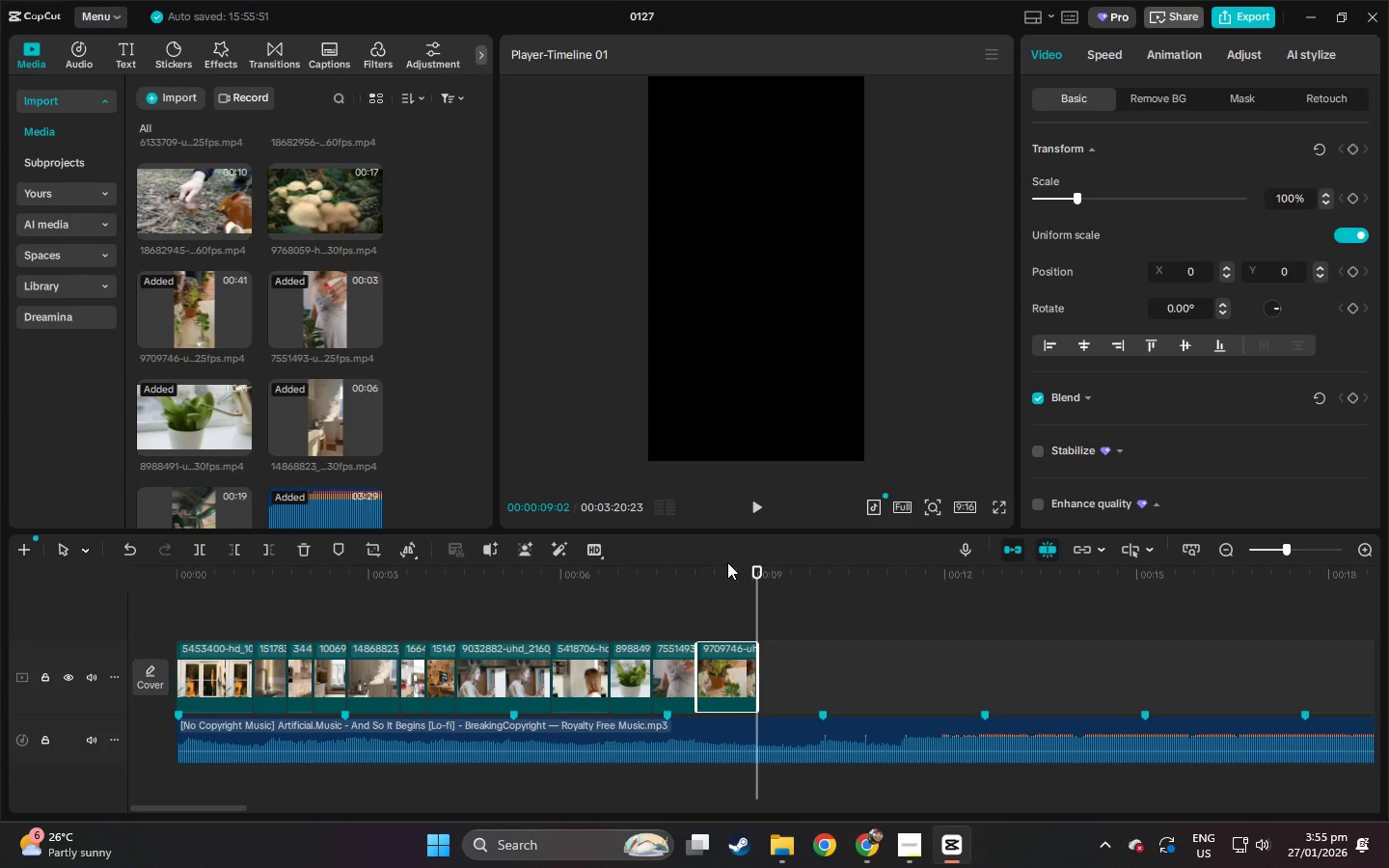 
double_click([719, 589])
 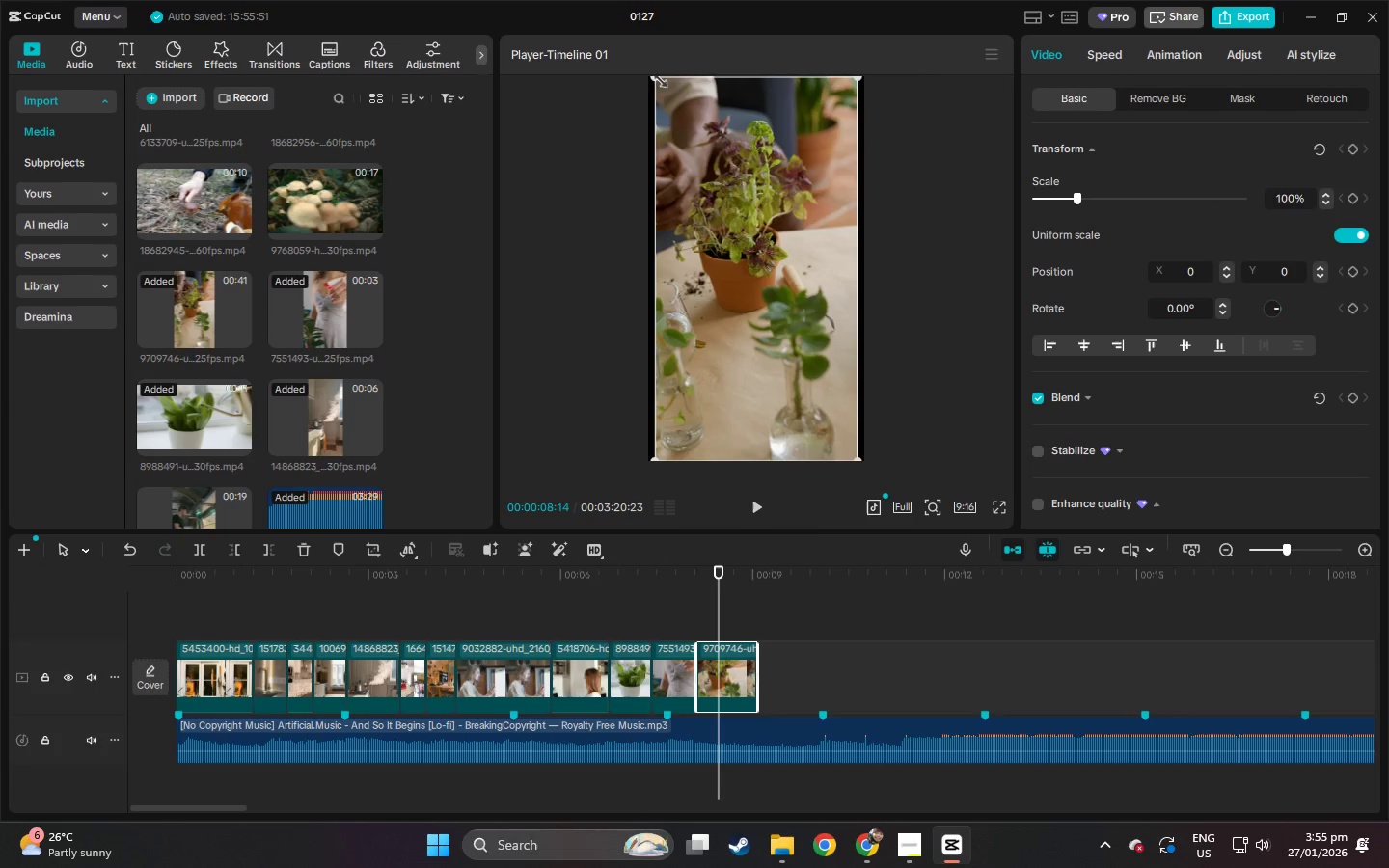 
left_click_drag(start_coordinate=[654, 77], to_coordinate=[634, 74])
 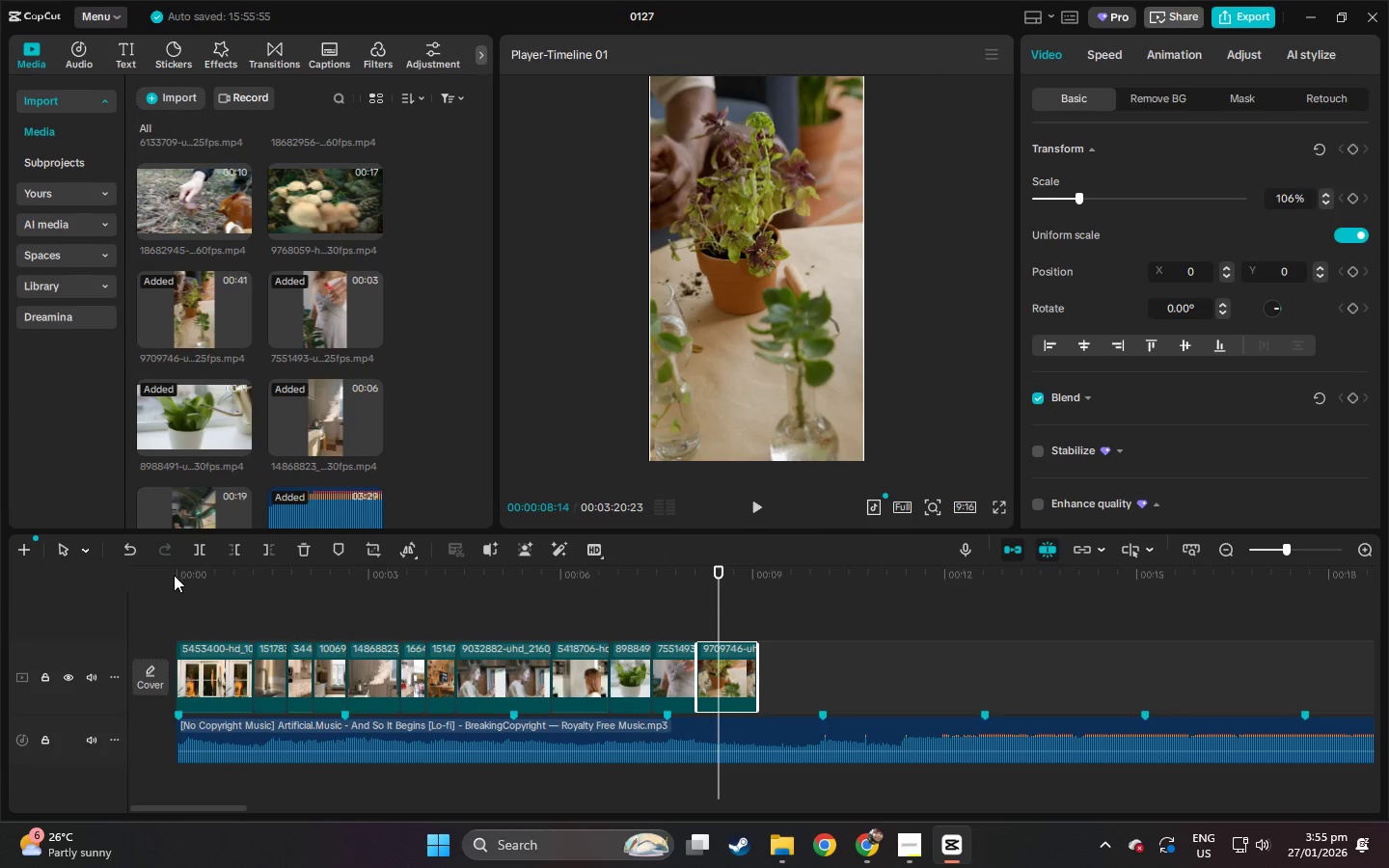 
left_click_drag(start_coordinate=[195, 578], to_coordinate=[155, 581])
 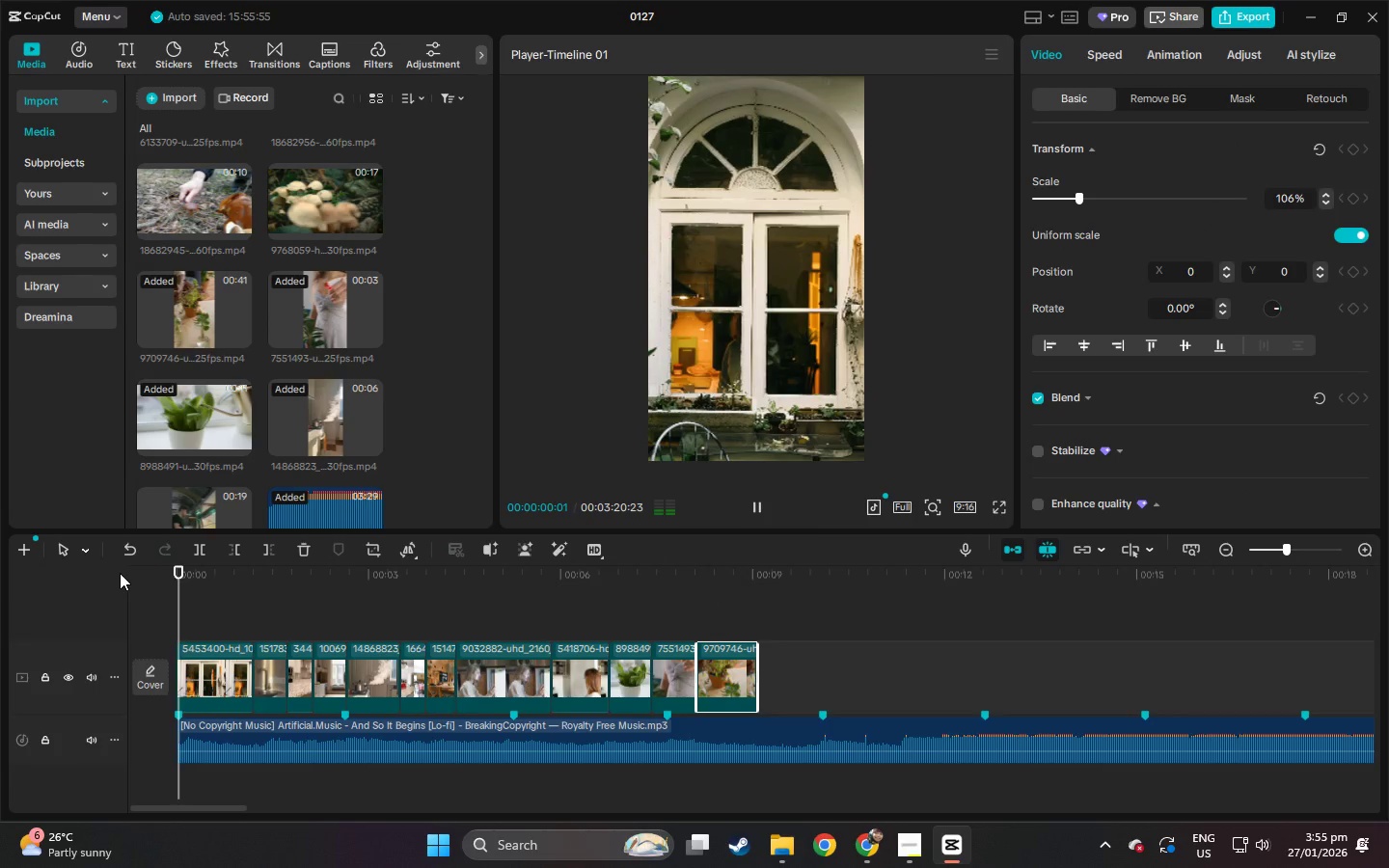 
key(Space)
 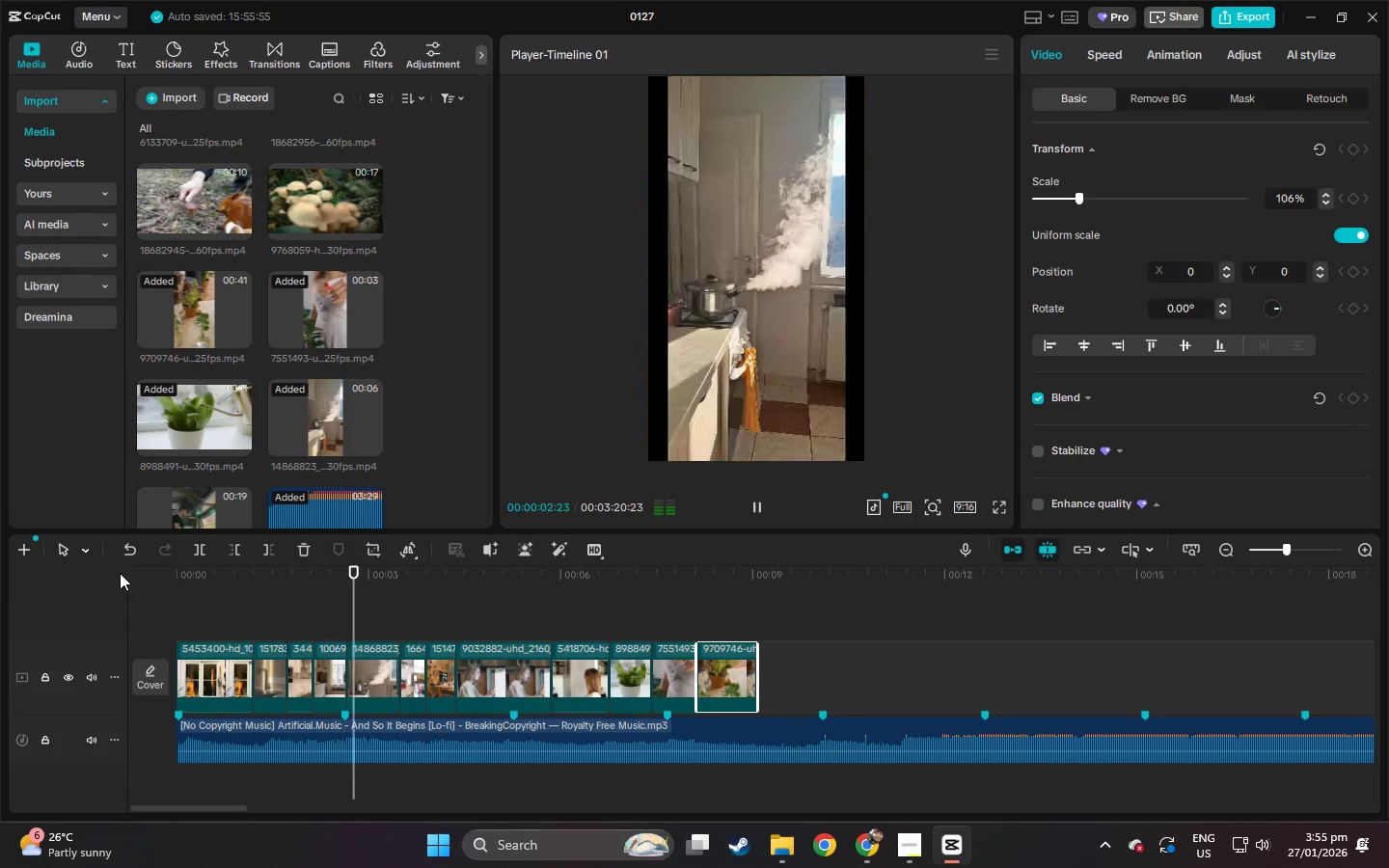 
key(Space)
 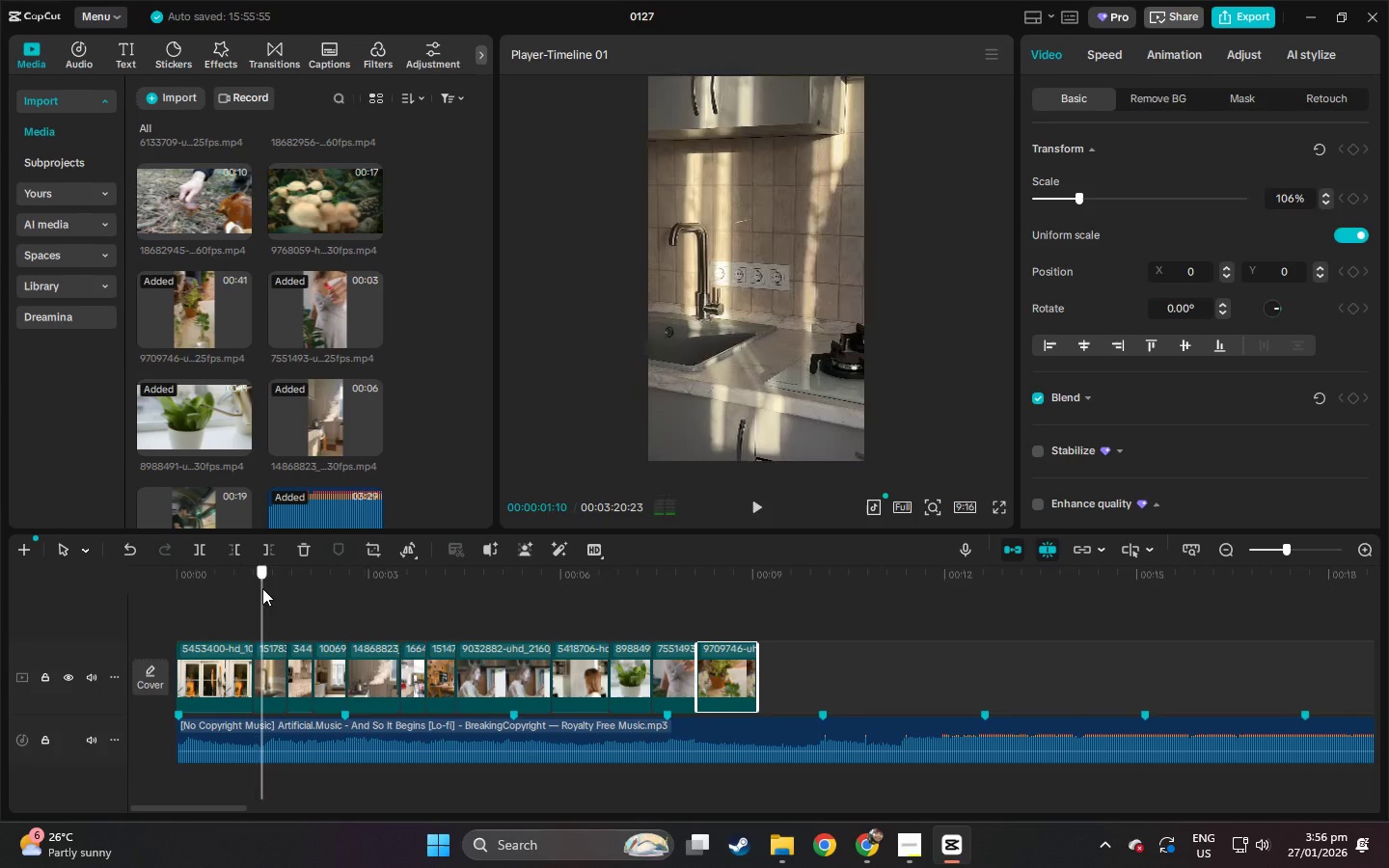 
left_click([262, 588])
 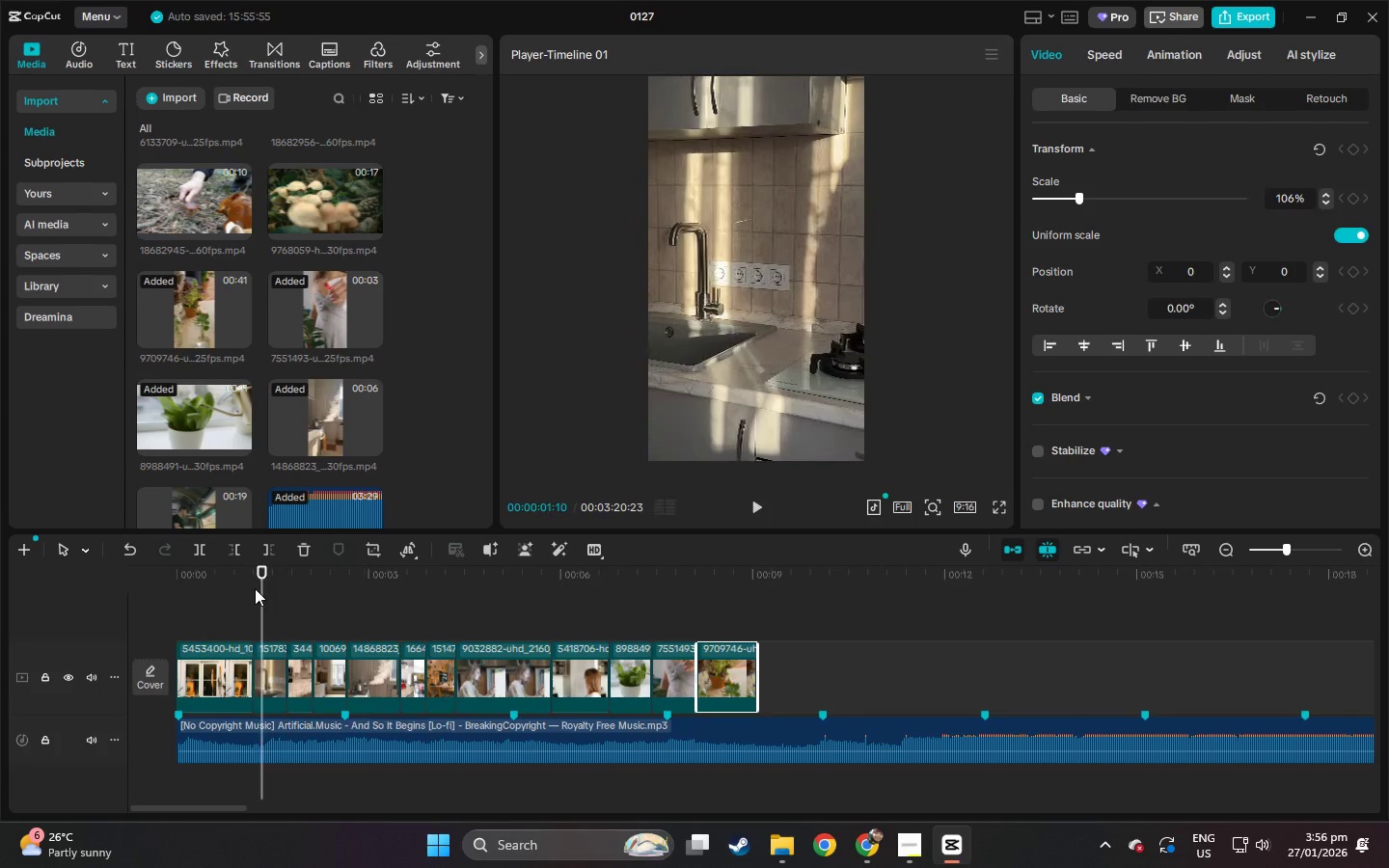 
key(Space)
 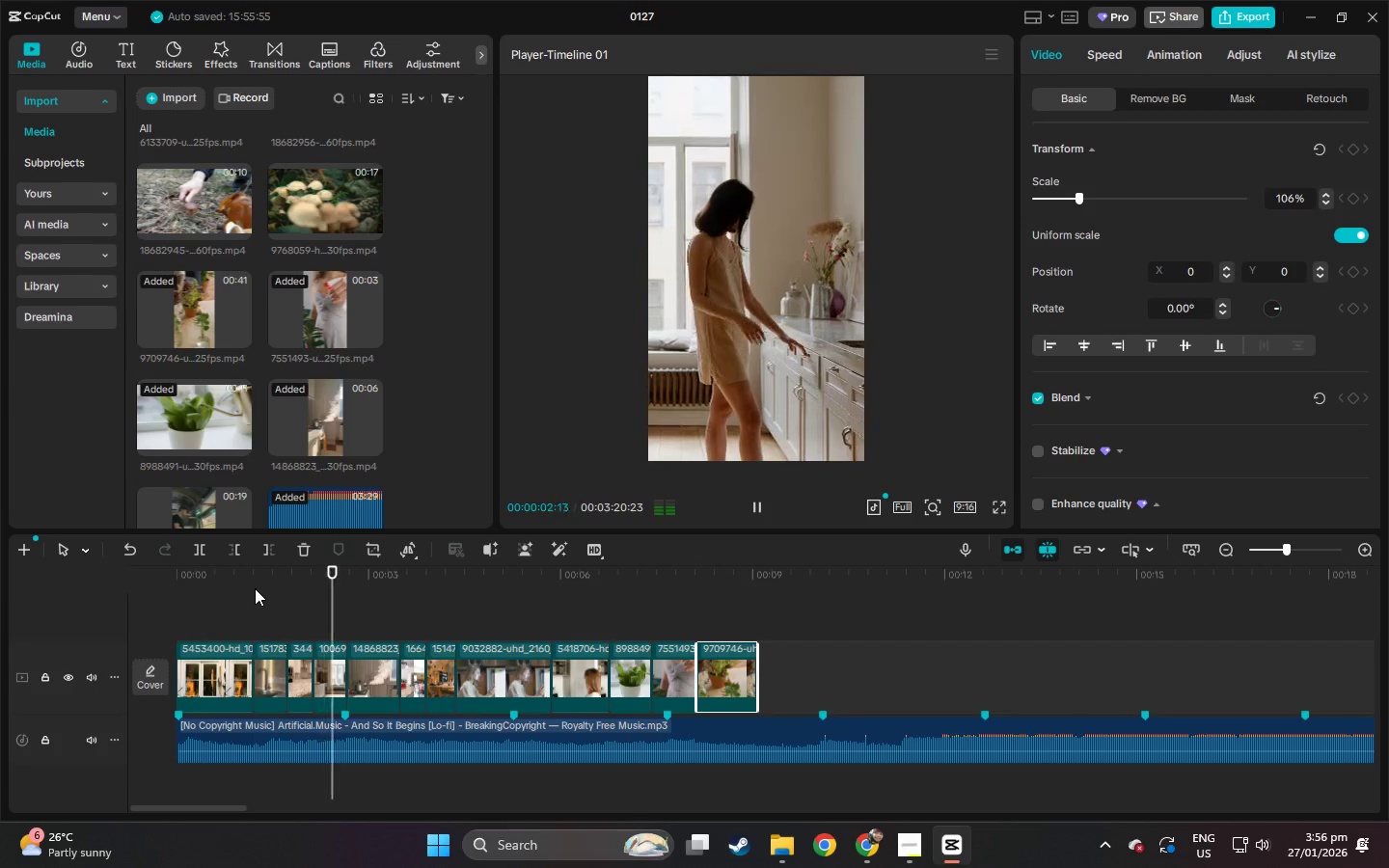 
key(Space)
 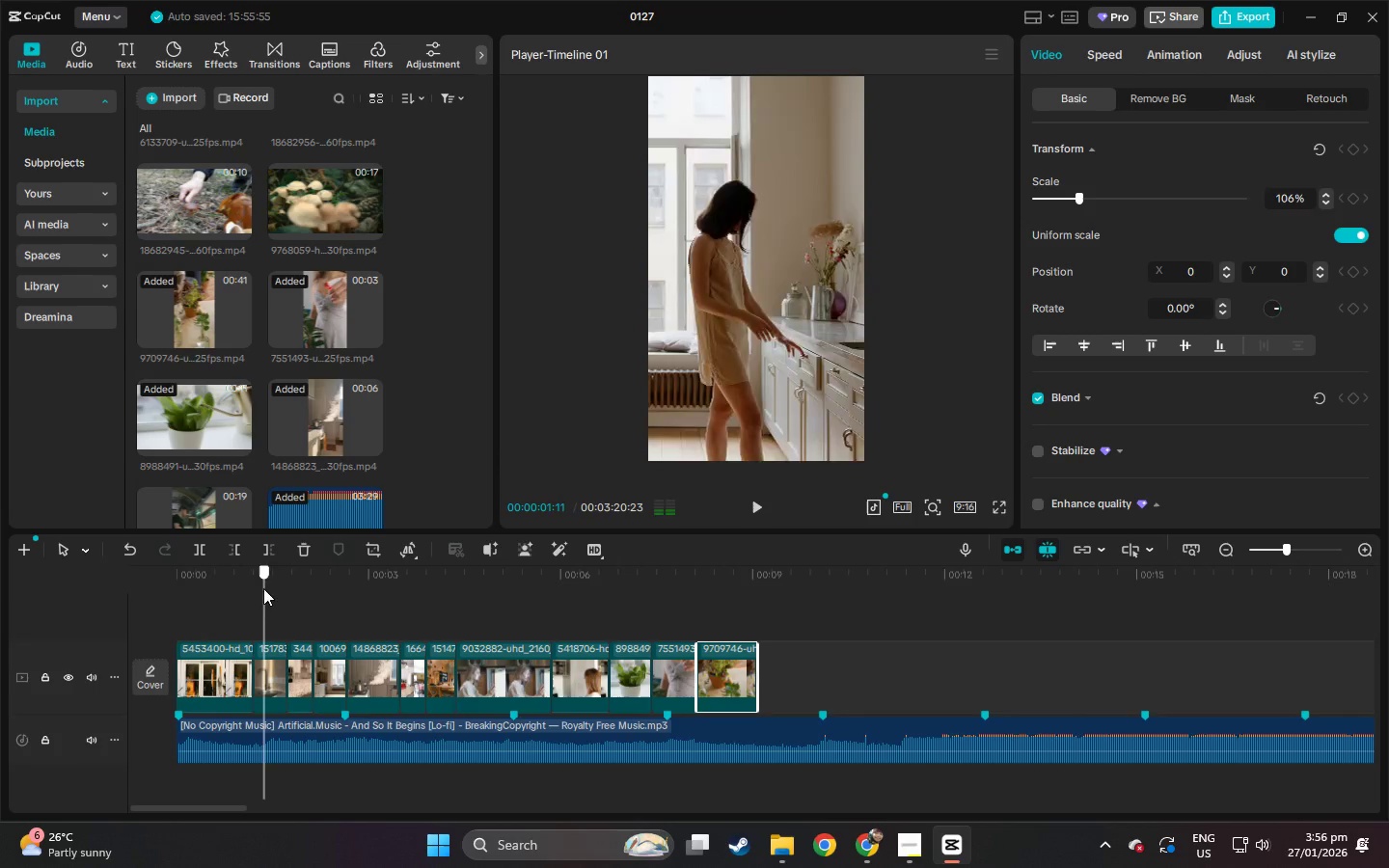 
left_click([263, 588])
 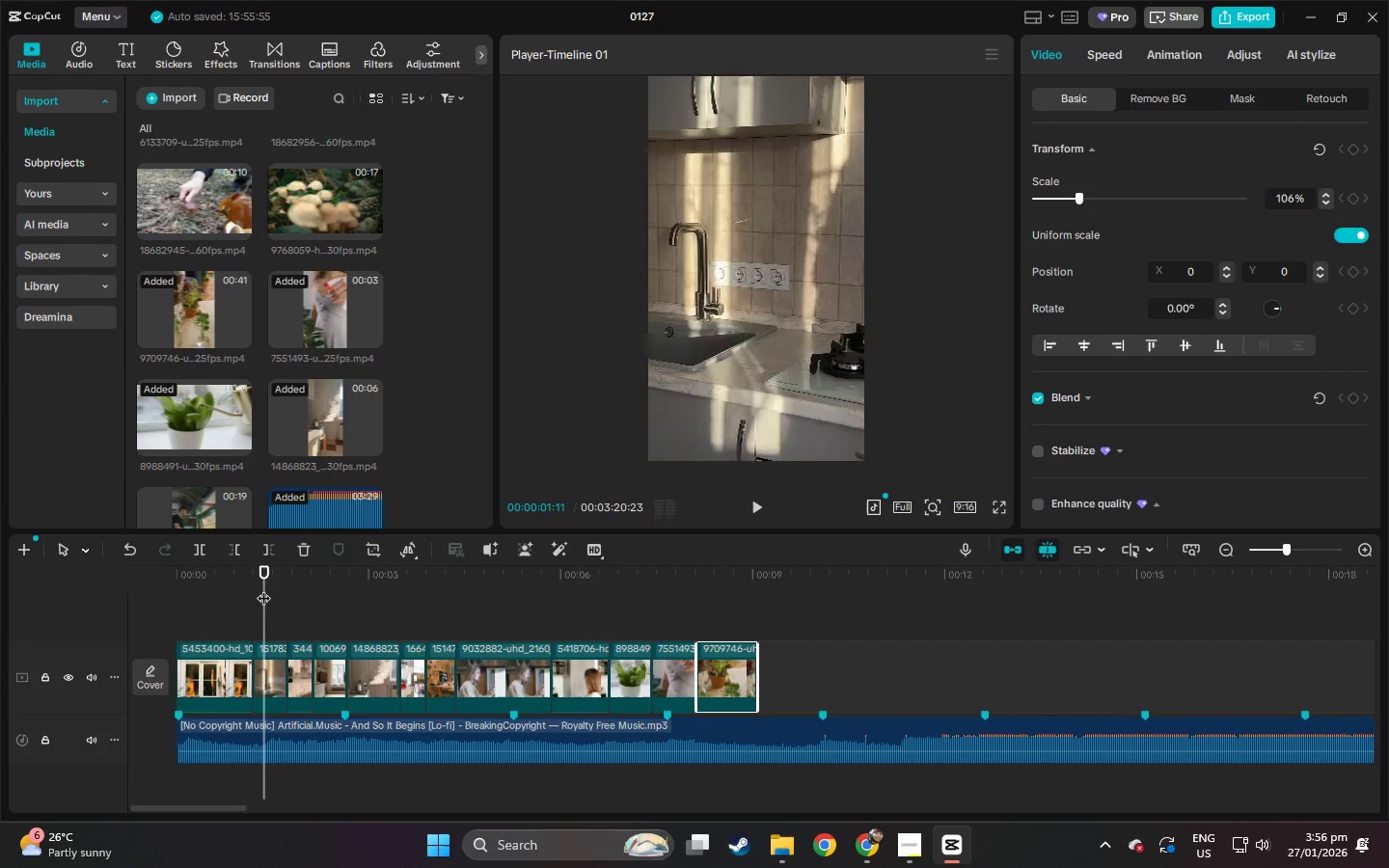 
key(Space)
 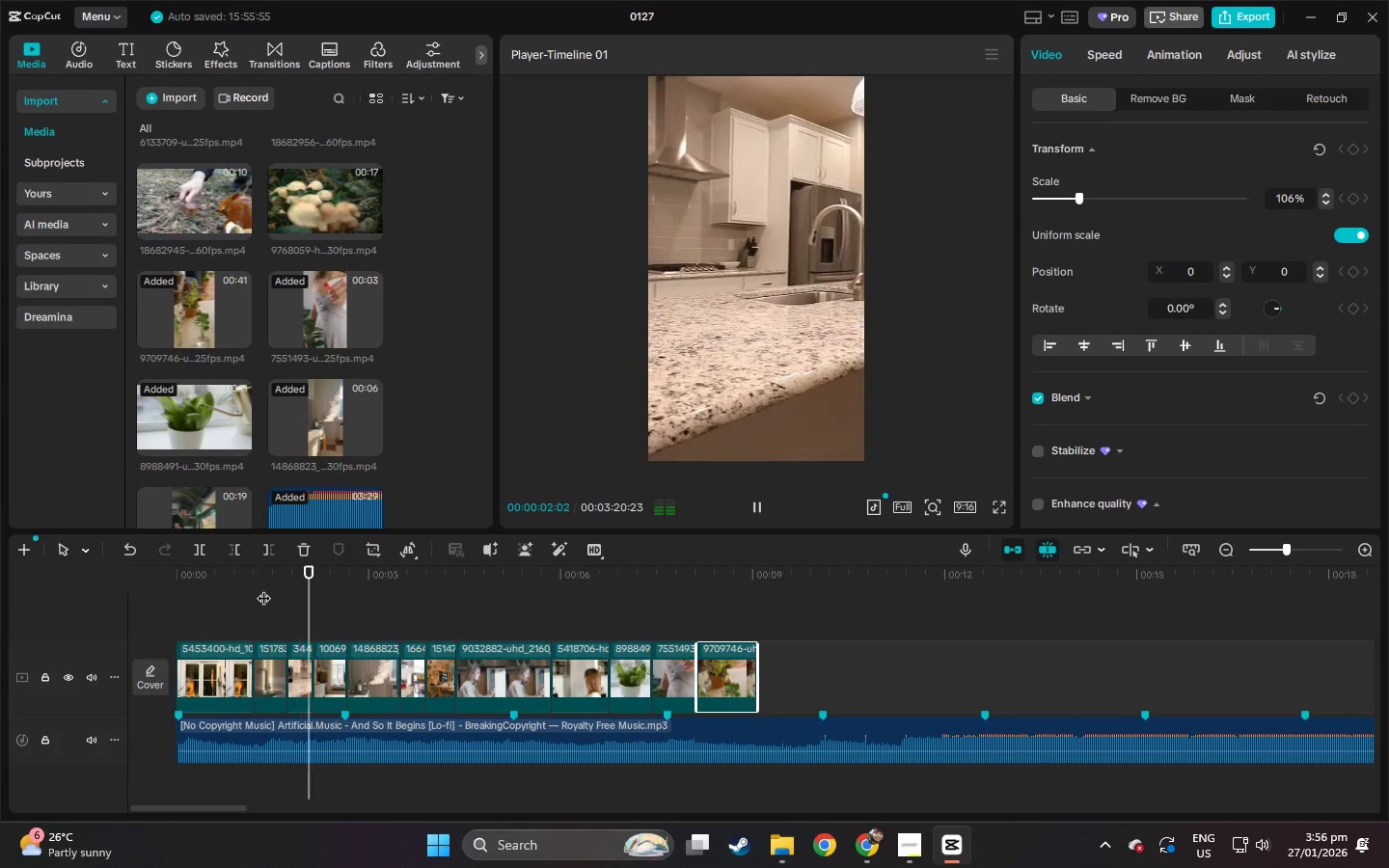 
left_click([263, 588])
 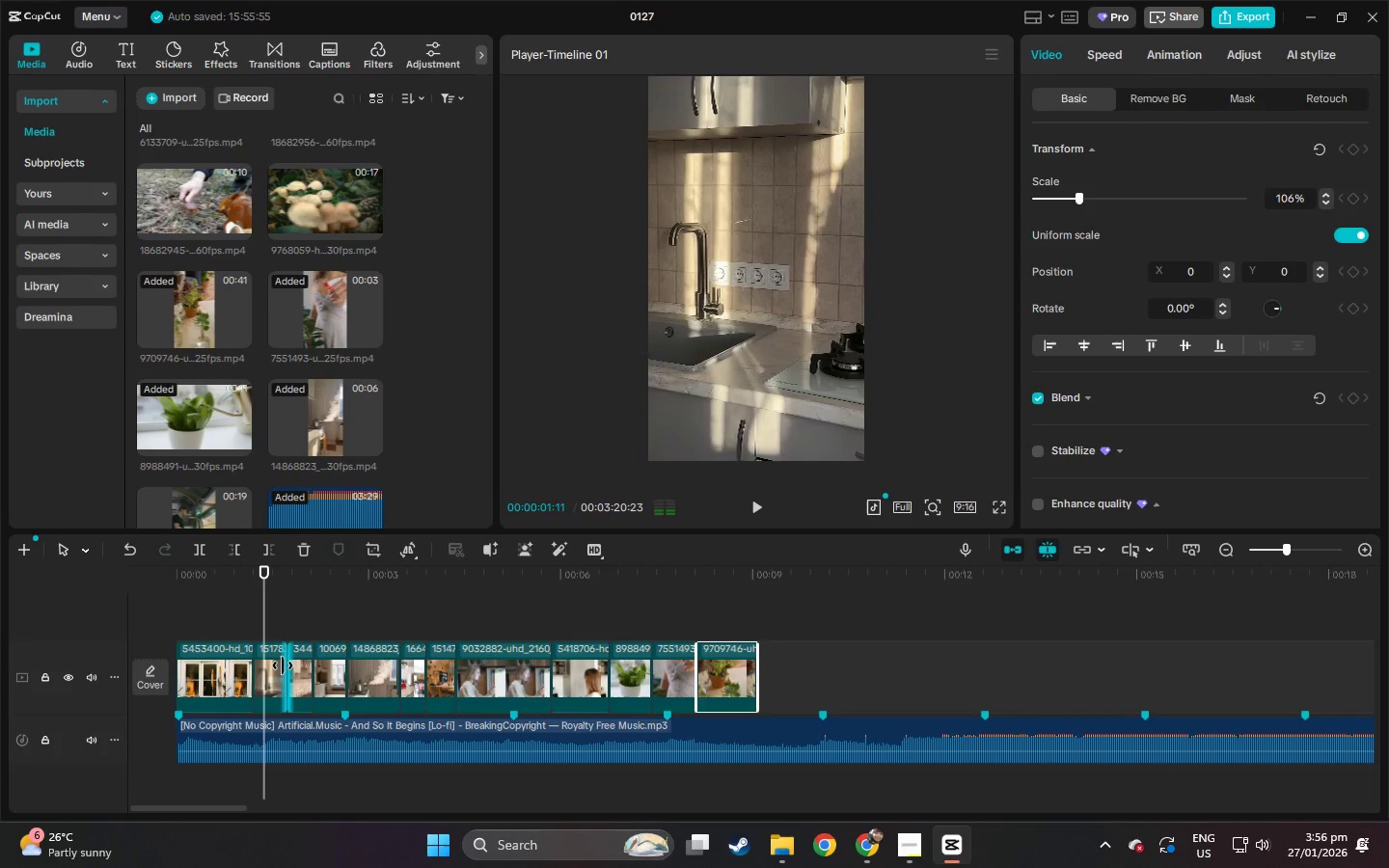 
left_click([283, 665])
 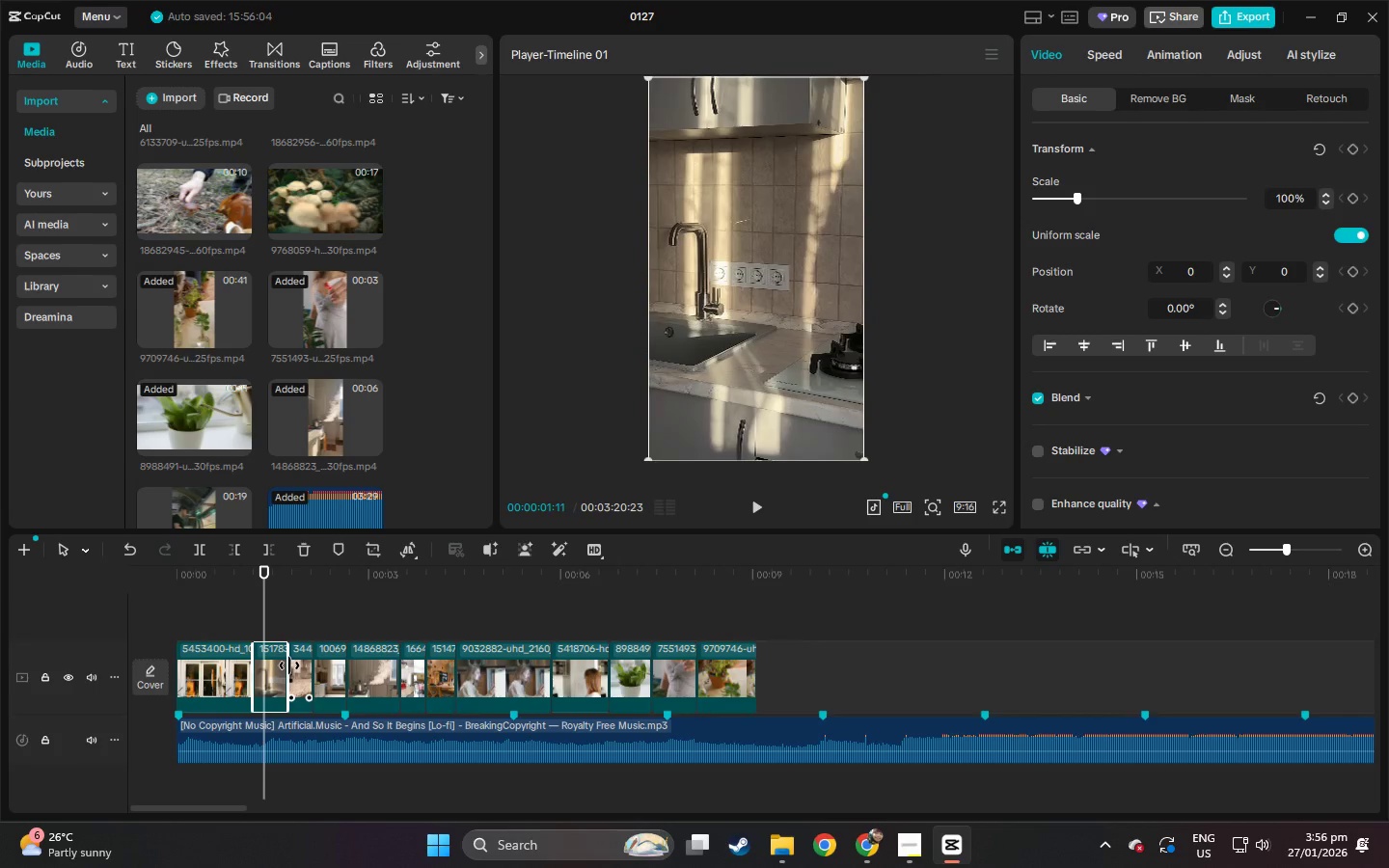 
left_click_drag(start_coordinate=[288, 665], to_coordinate=[294, 665])
 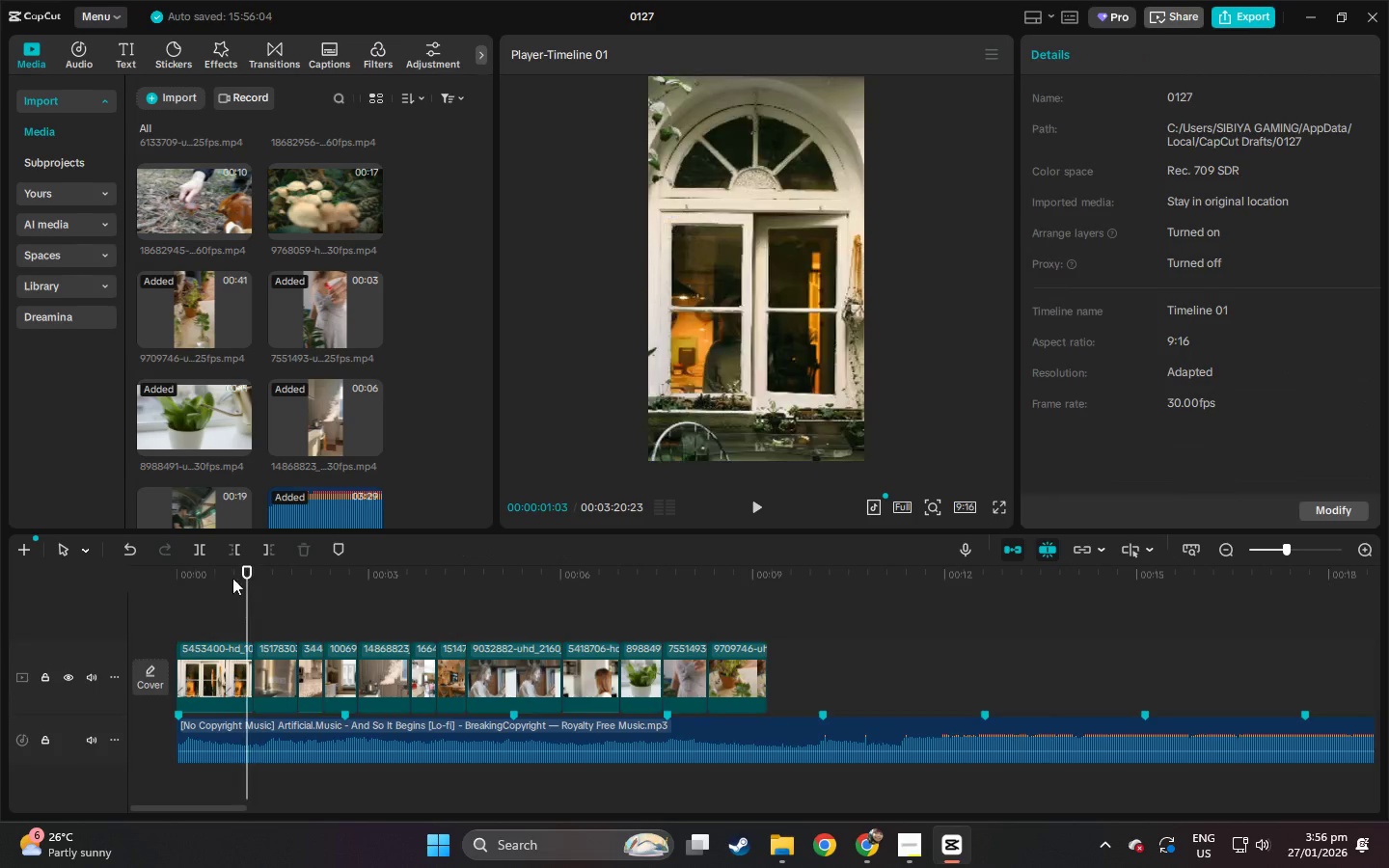 
double_click([229, 573])
 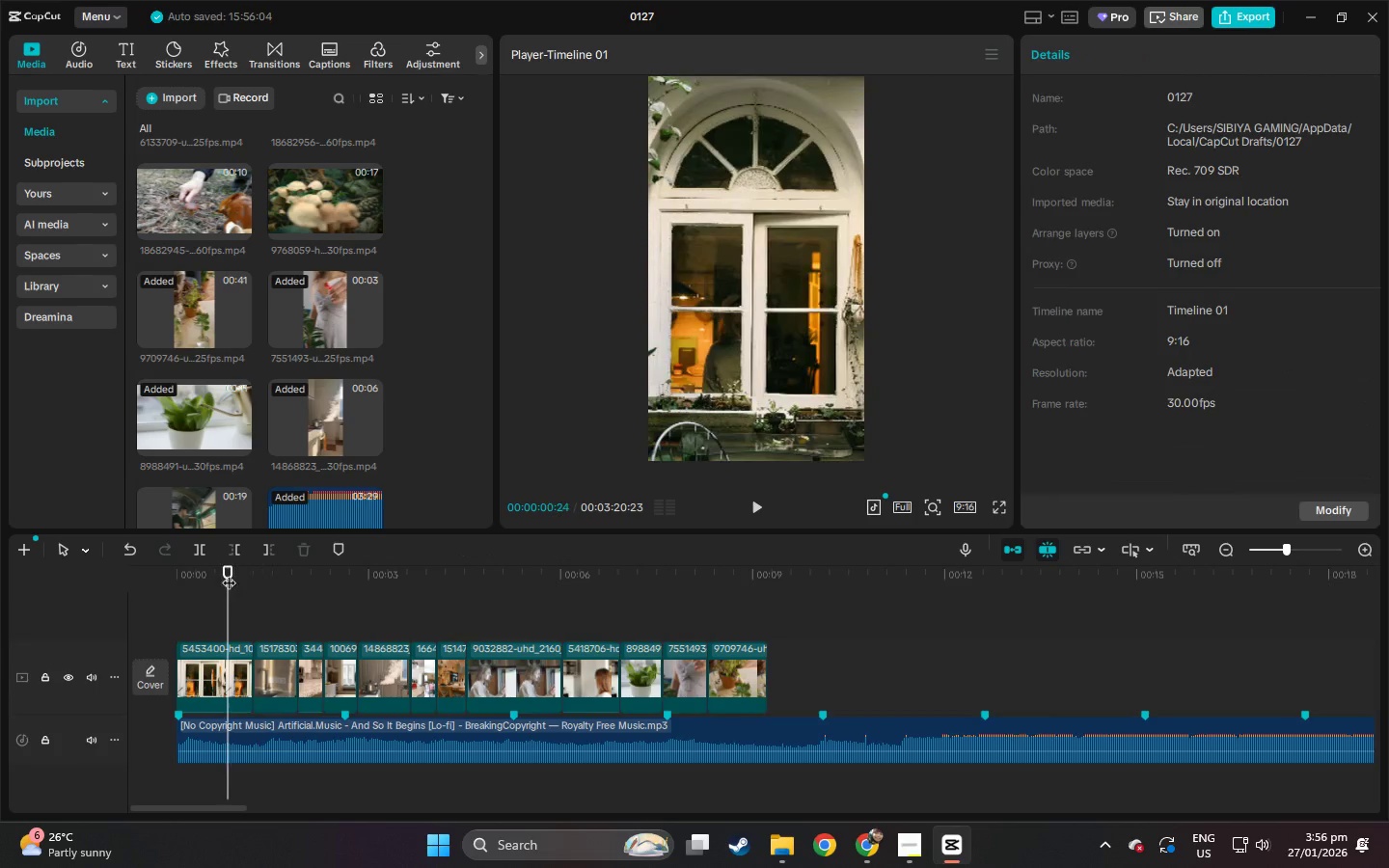 
key(Space)
 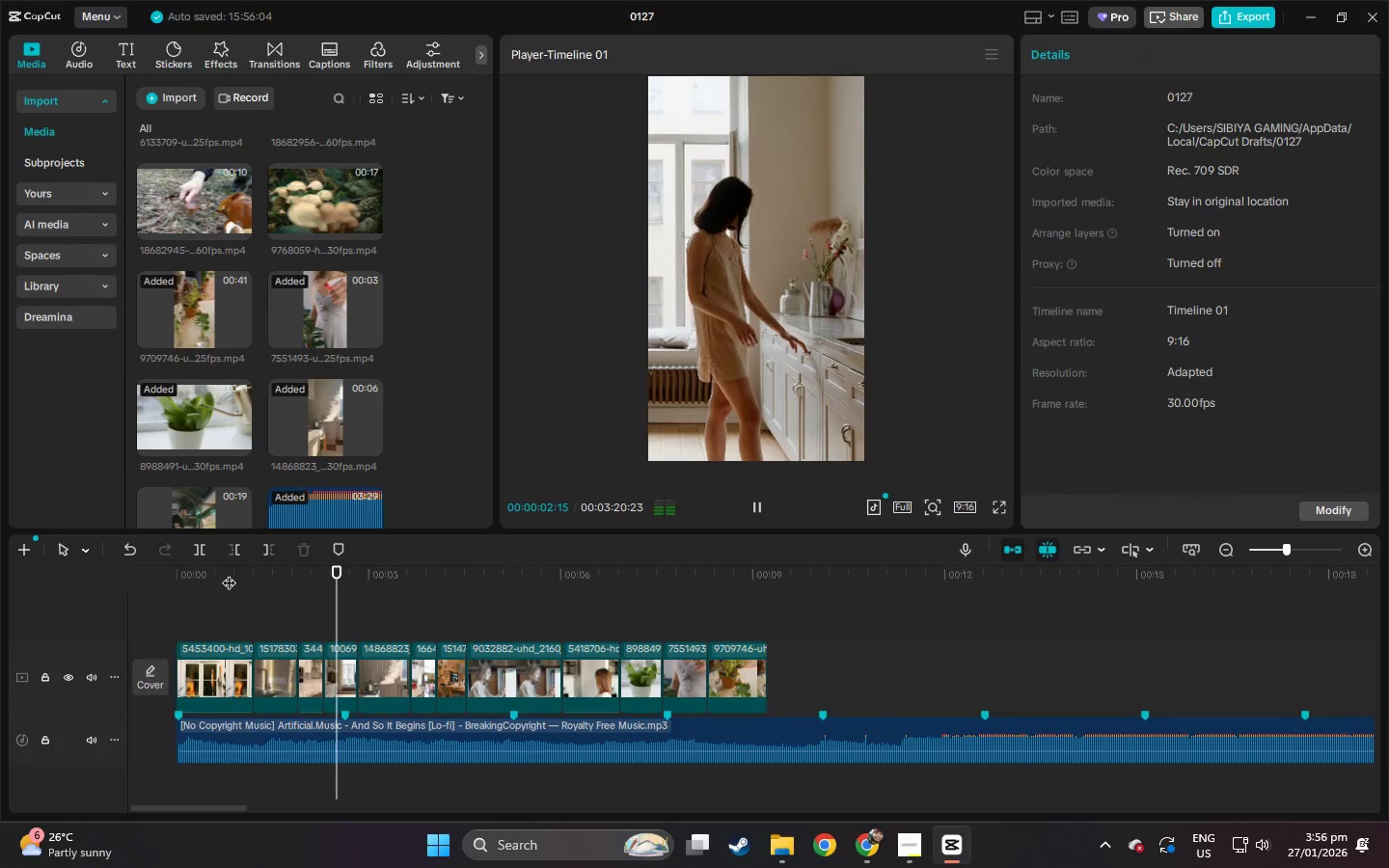 
key(Space)
 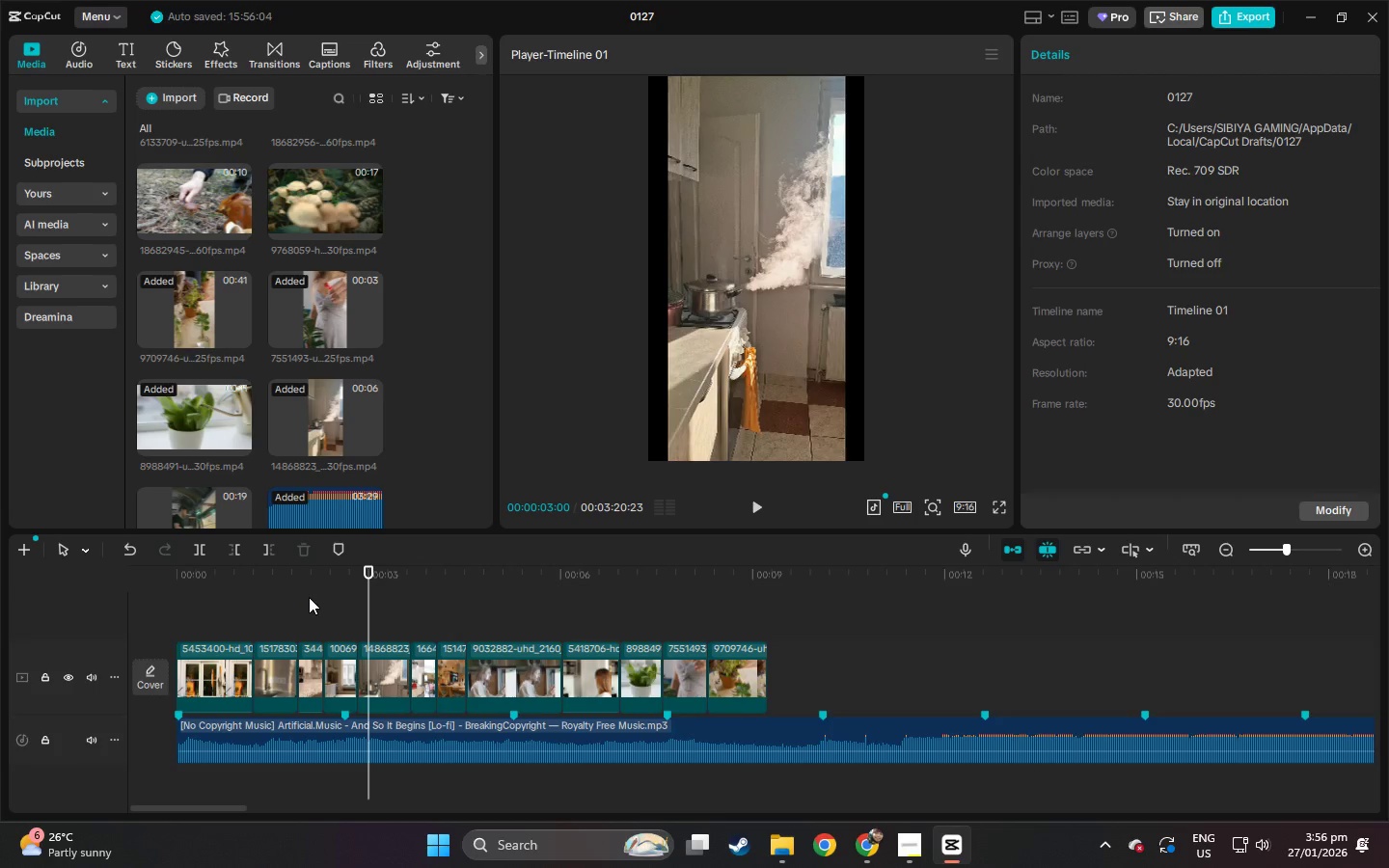 
key(Space)
 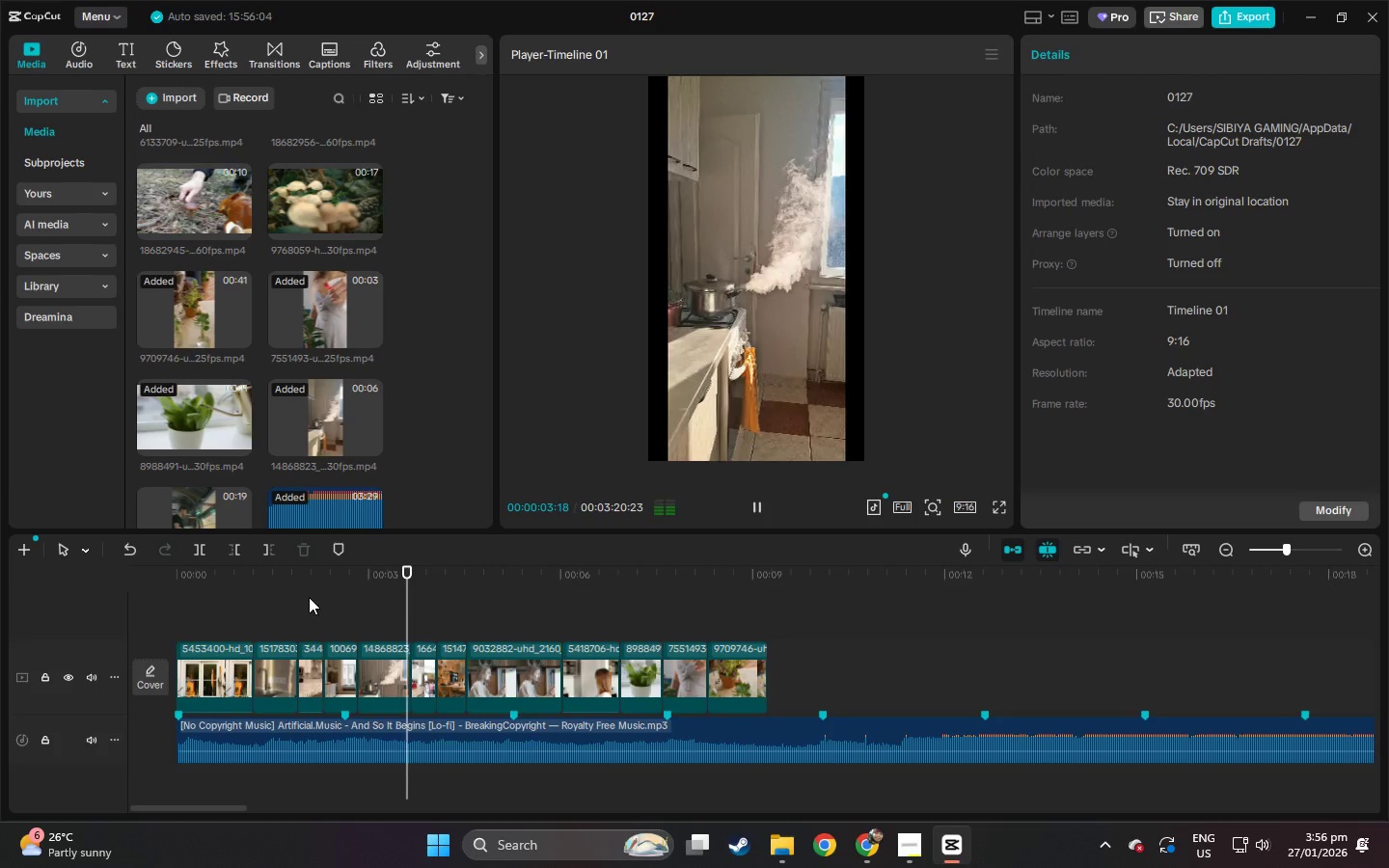 
key(Space)
 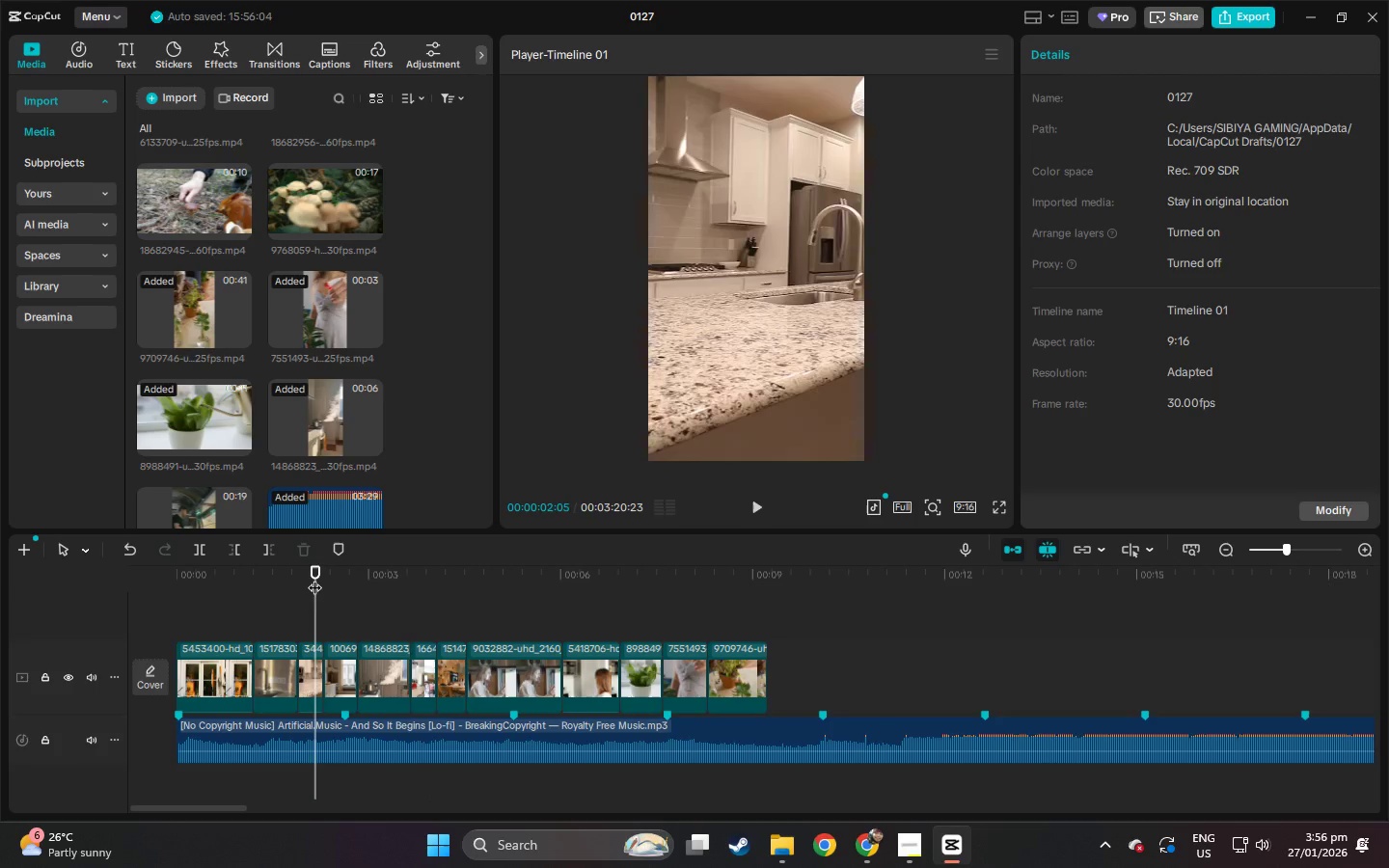 
key(Space)
 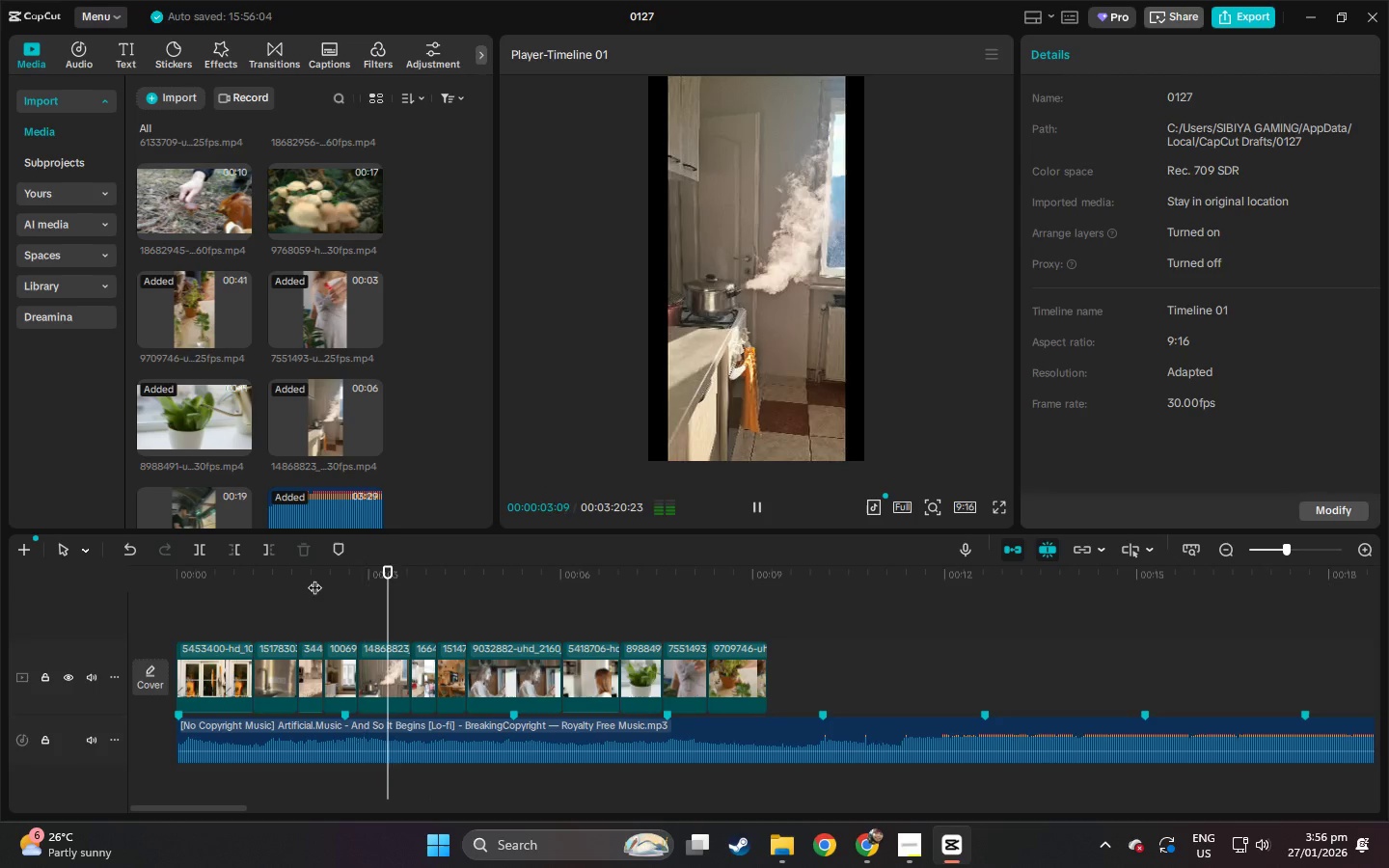 
left_click([314, 578])
 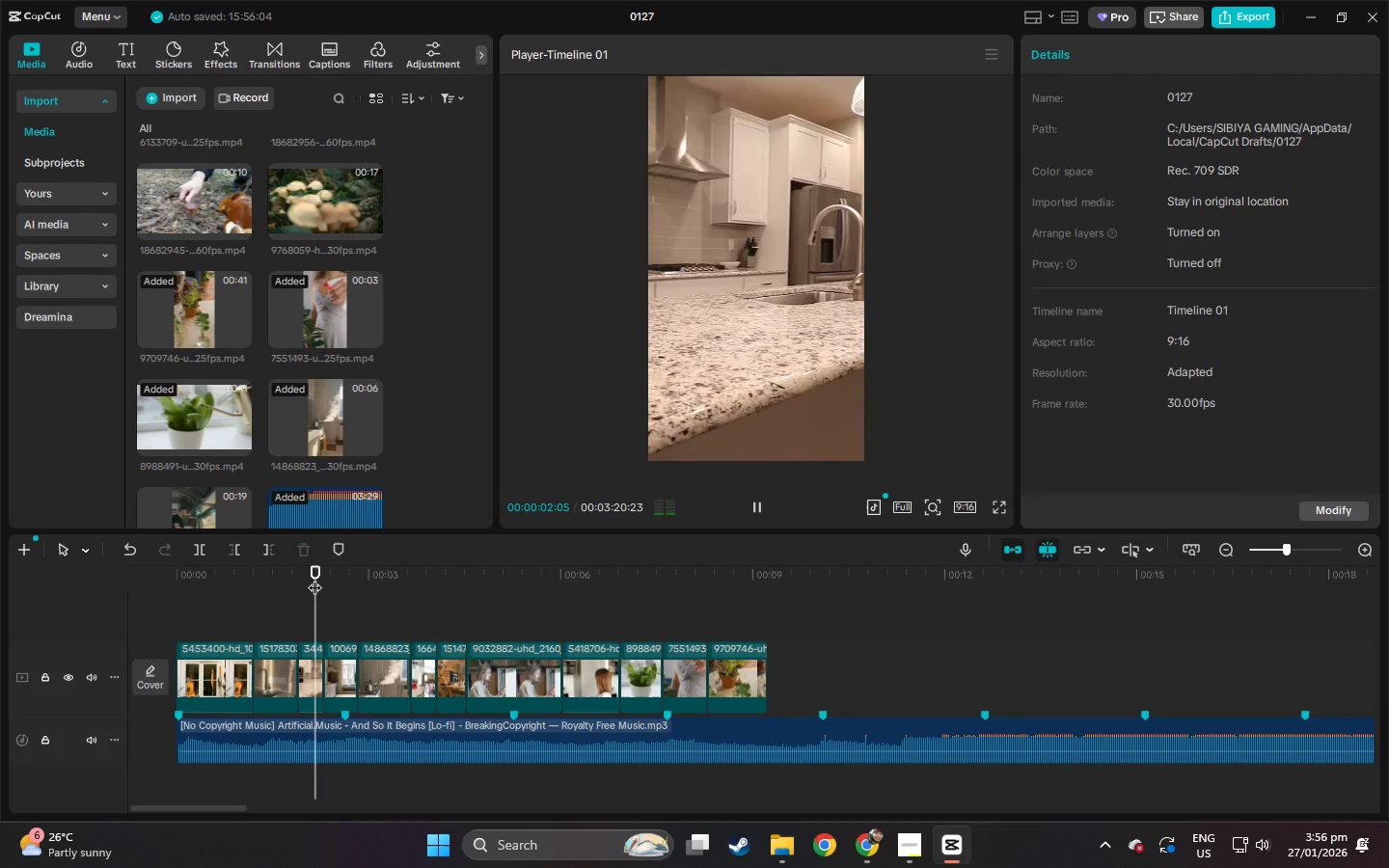 
key(Space)
 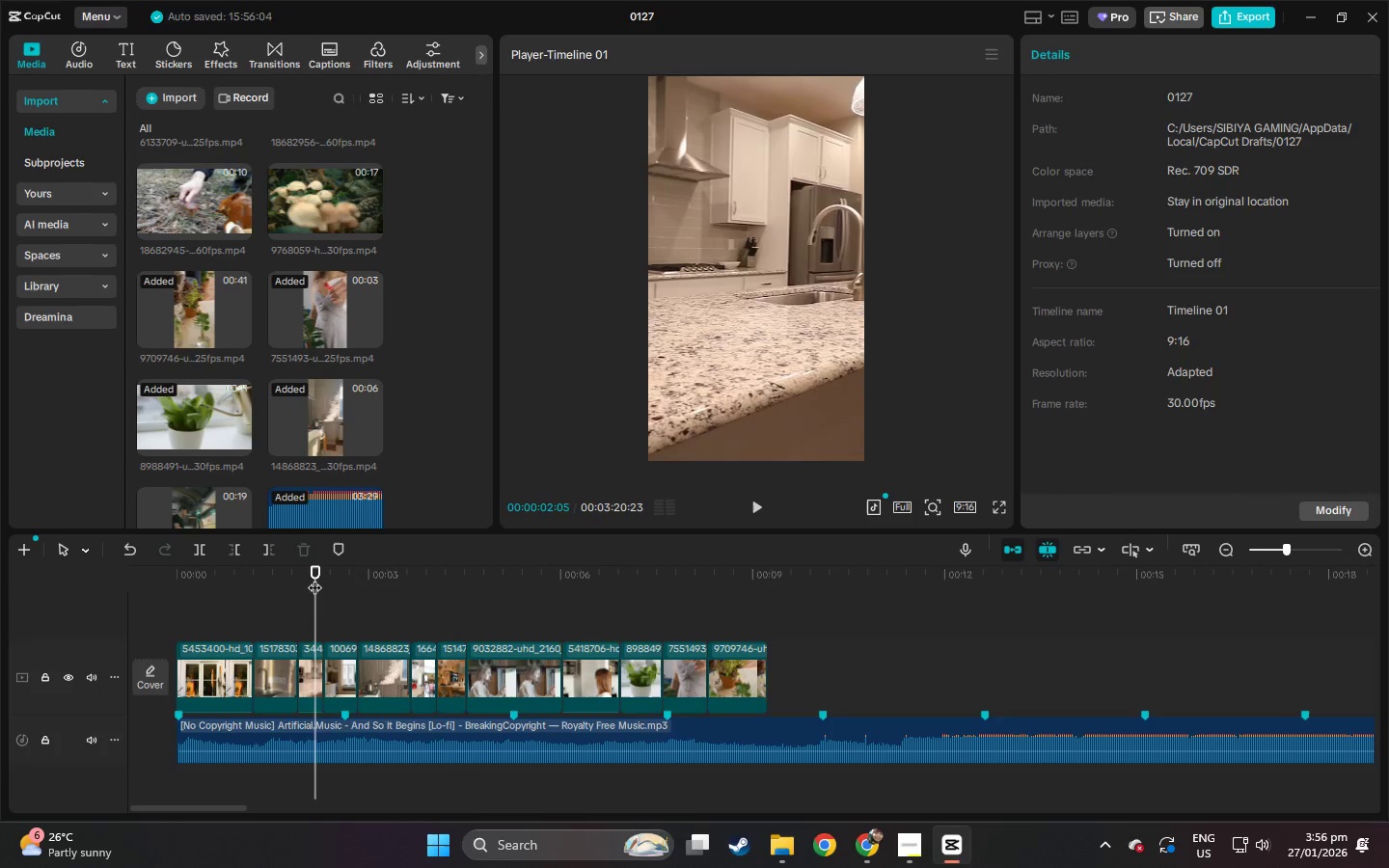 
key(Space)
 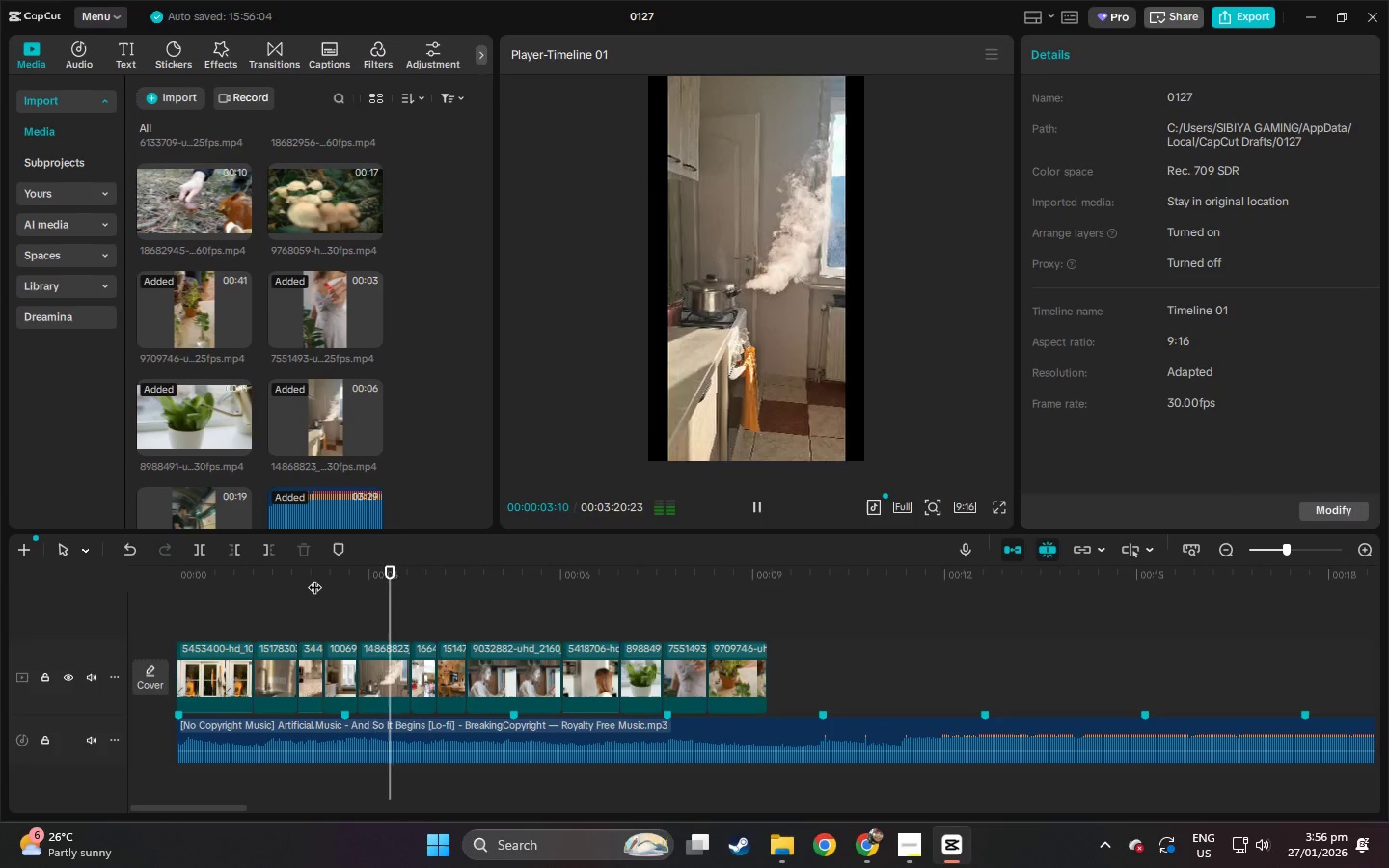 
left_click([144, 578])
 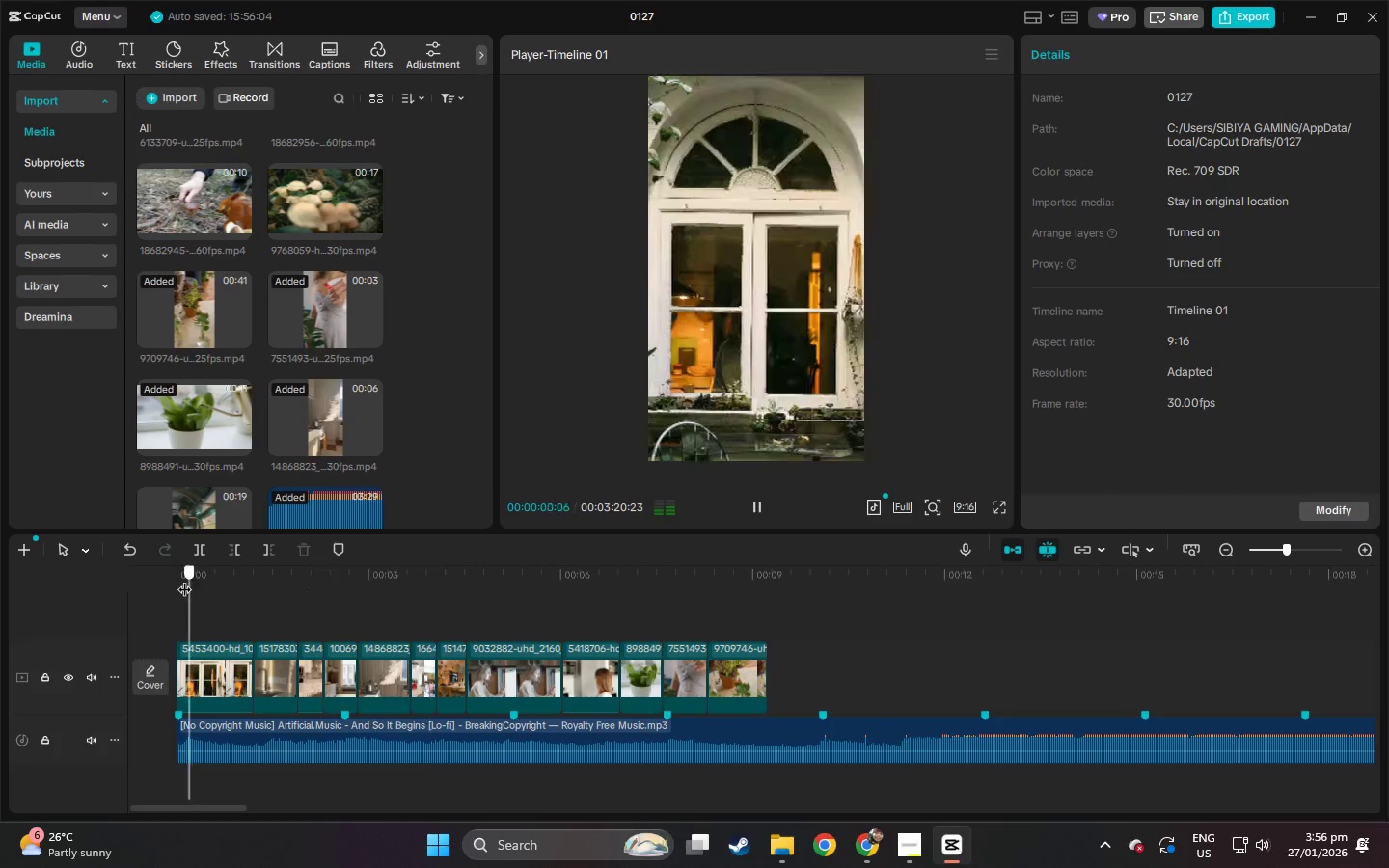 
left_click_drag(start_coordinate=[191, 578], to_coordinate=[174, 581])
 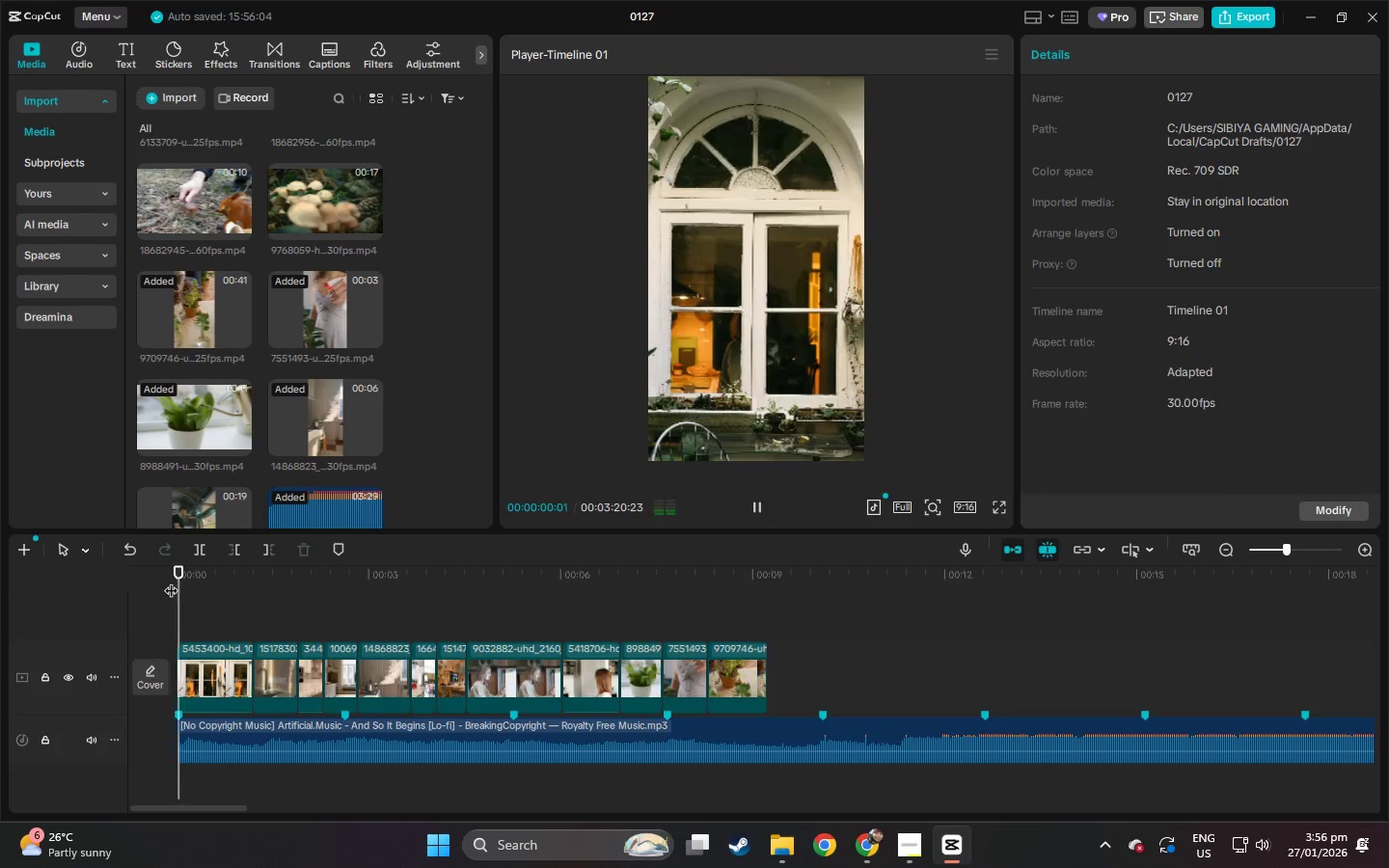 
key(Space)
 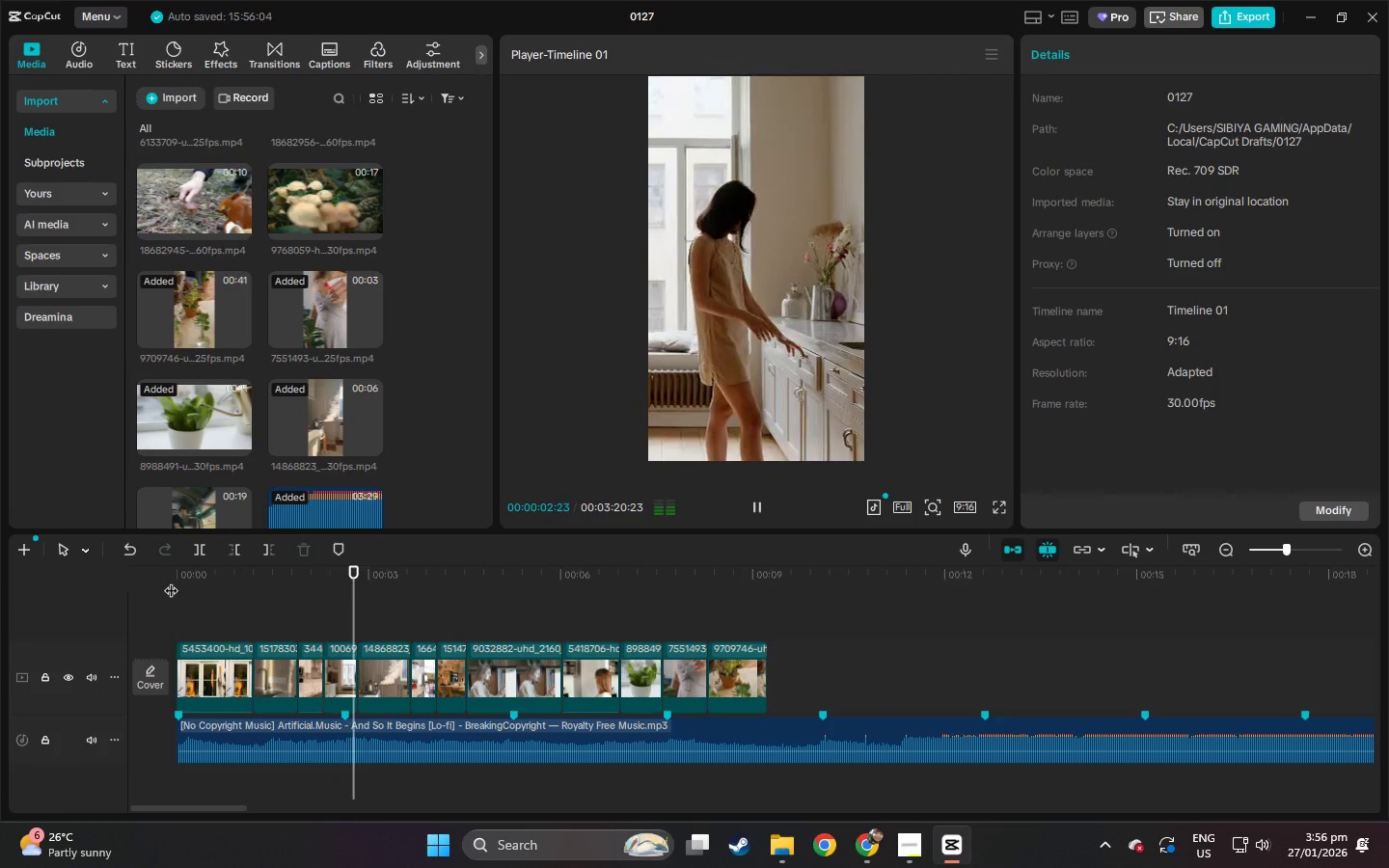 
key(Space)
 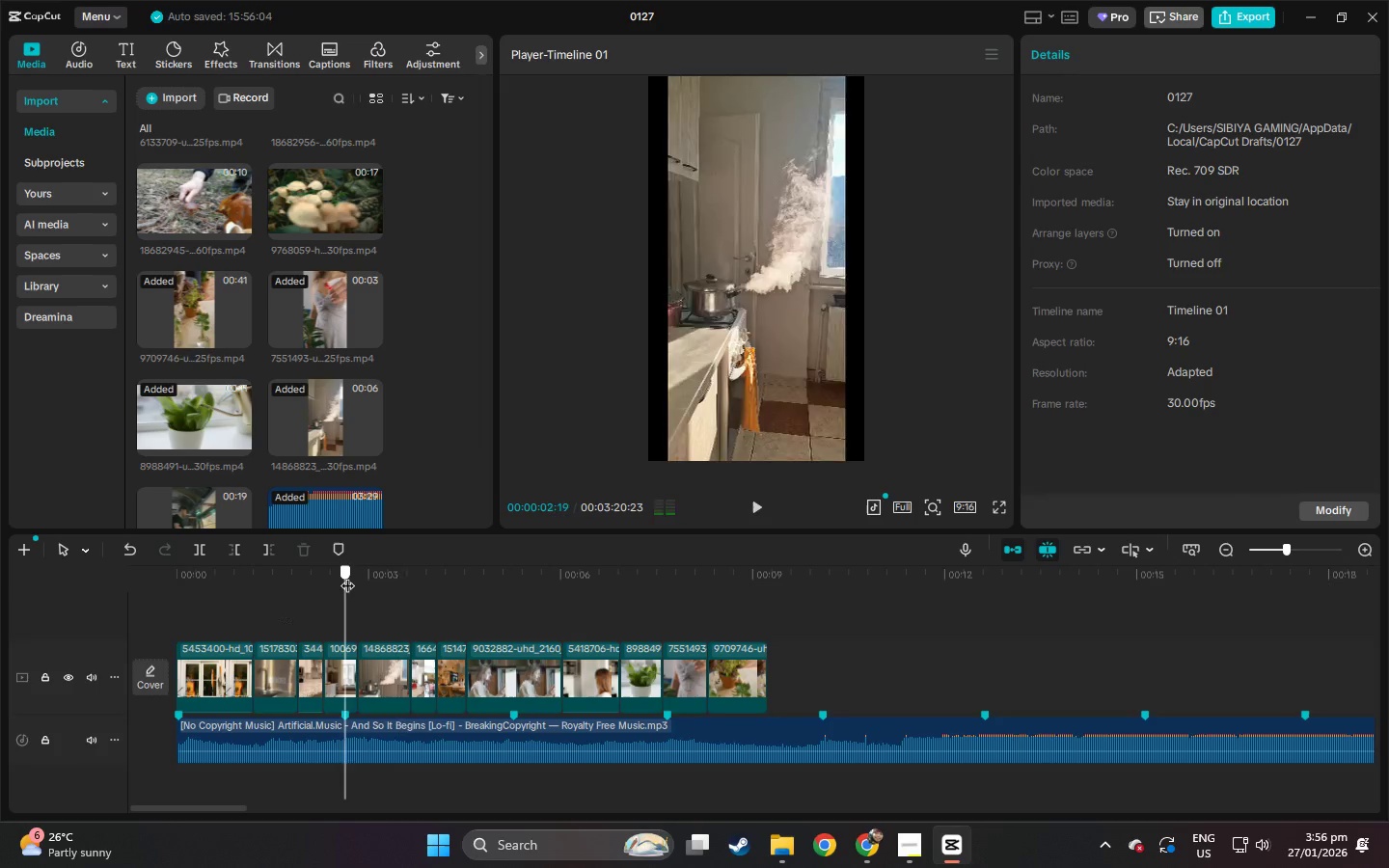 
left_click_drag(start_coordinate=[349, 576], to_coordinate=[318, 576])
 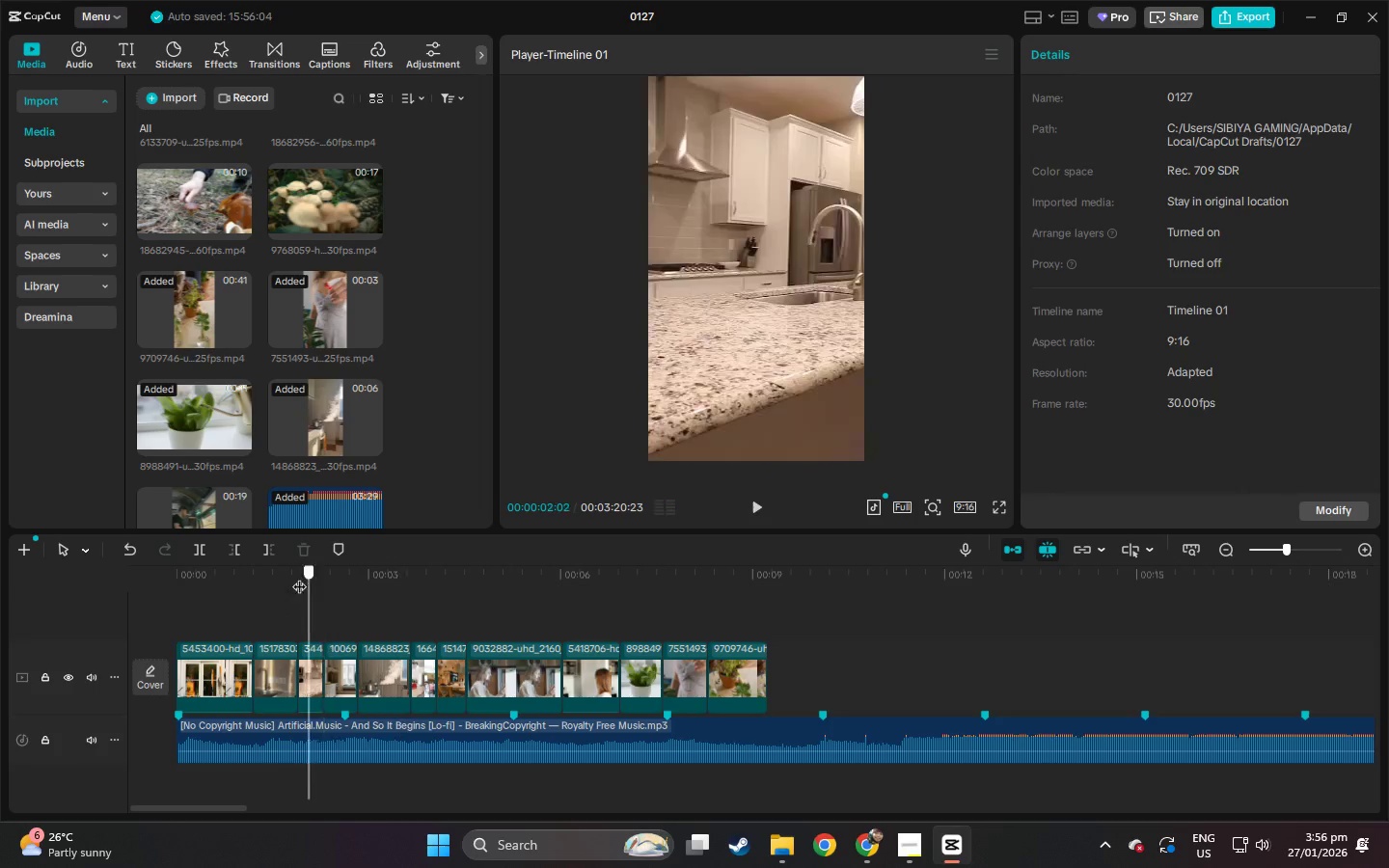 
left_click_drag(start_coordinate=[315, 576], to_coordinate=[292, 578])
 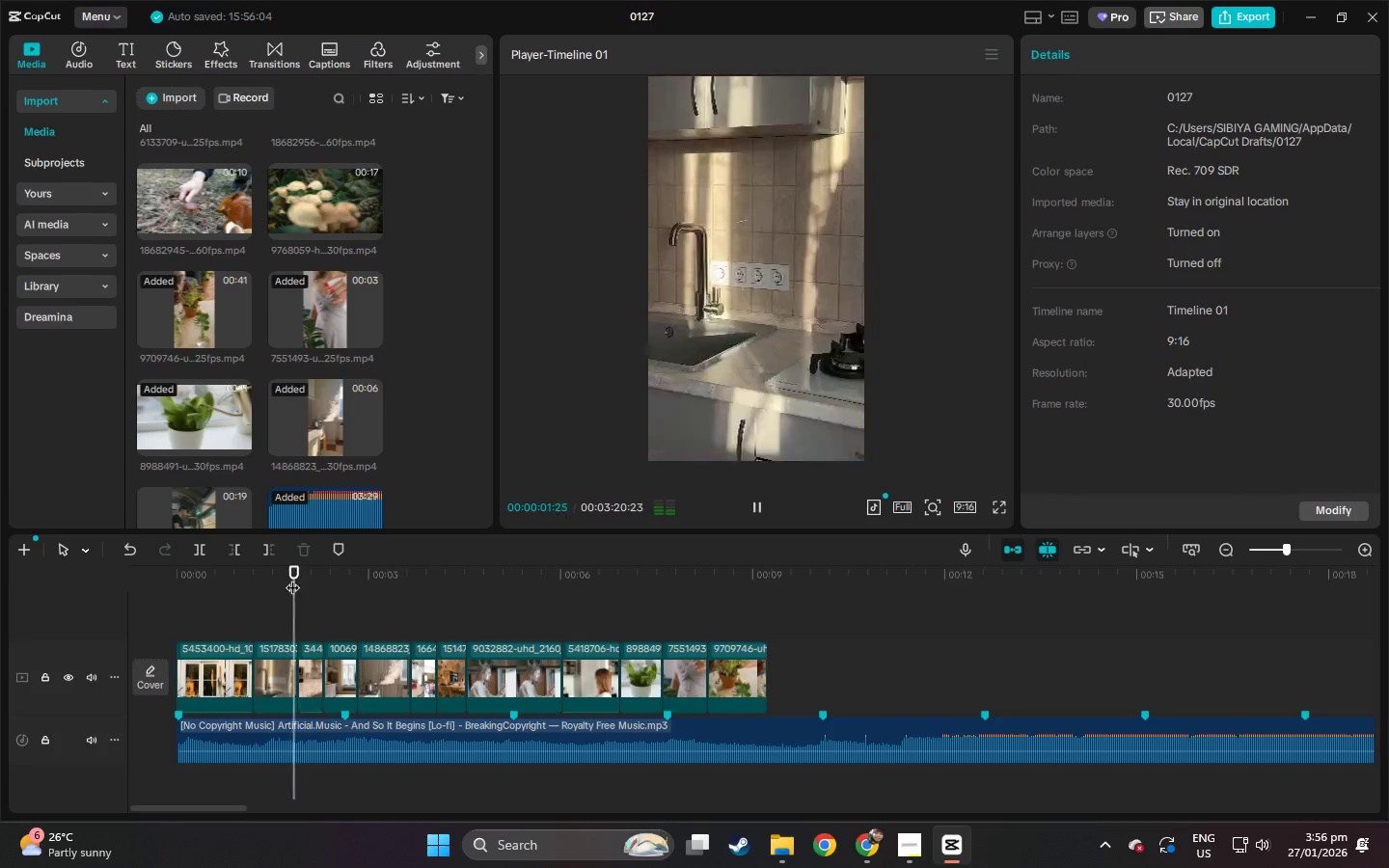 
key(Space)
 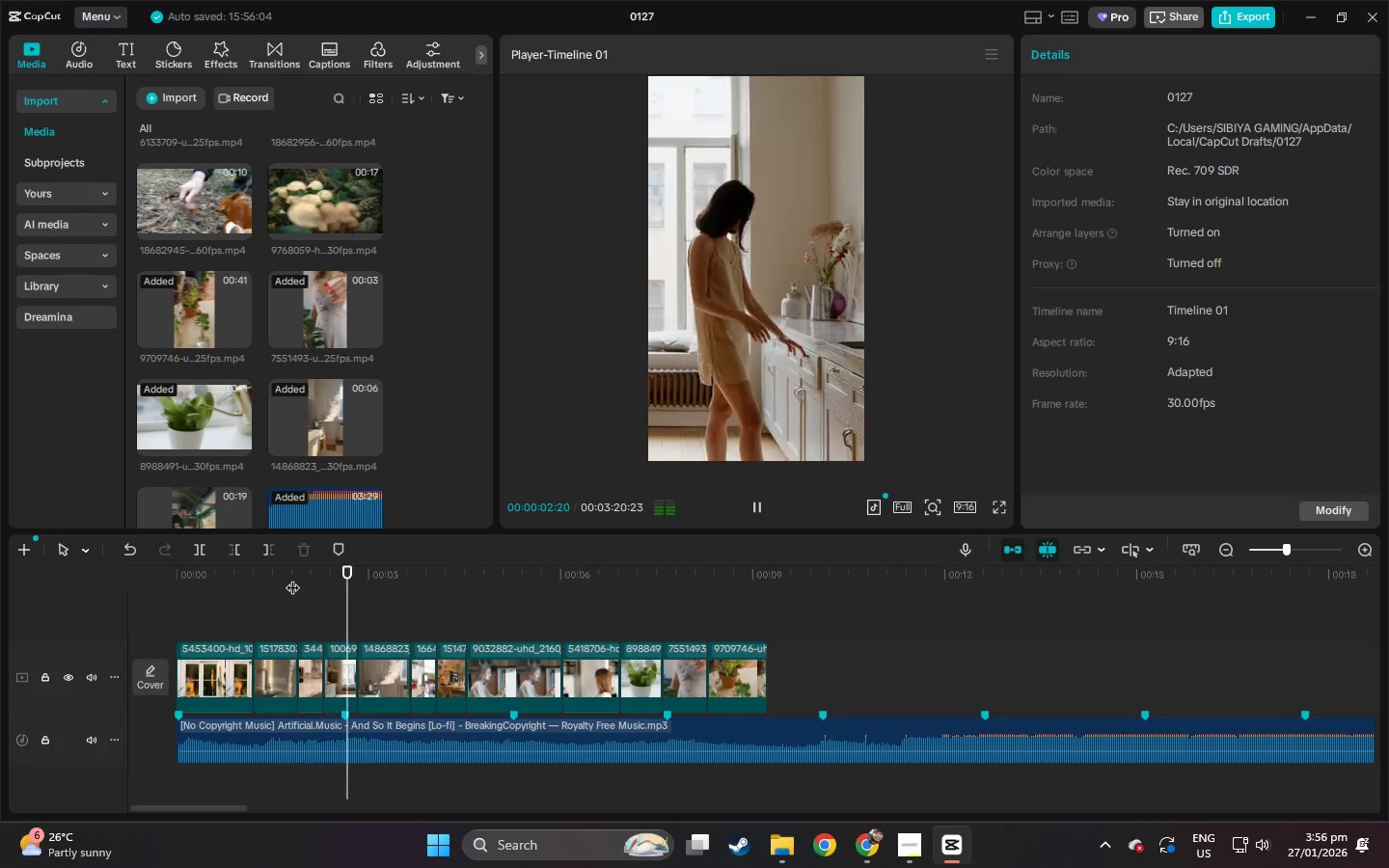 
key(Space)
 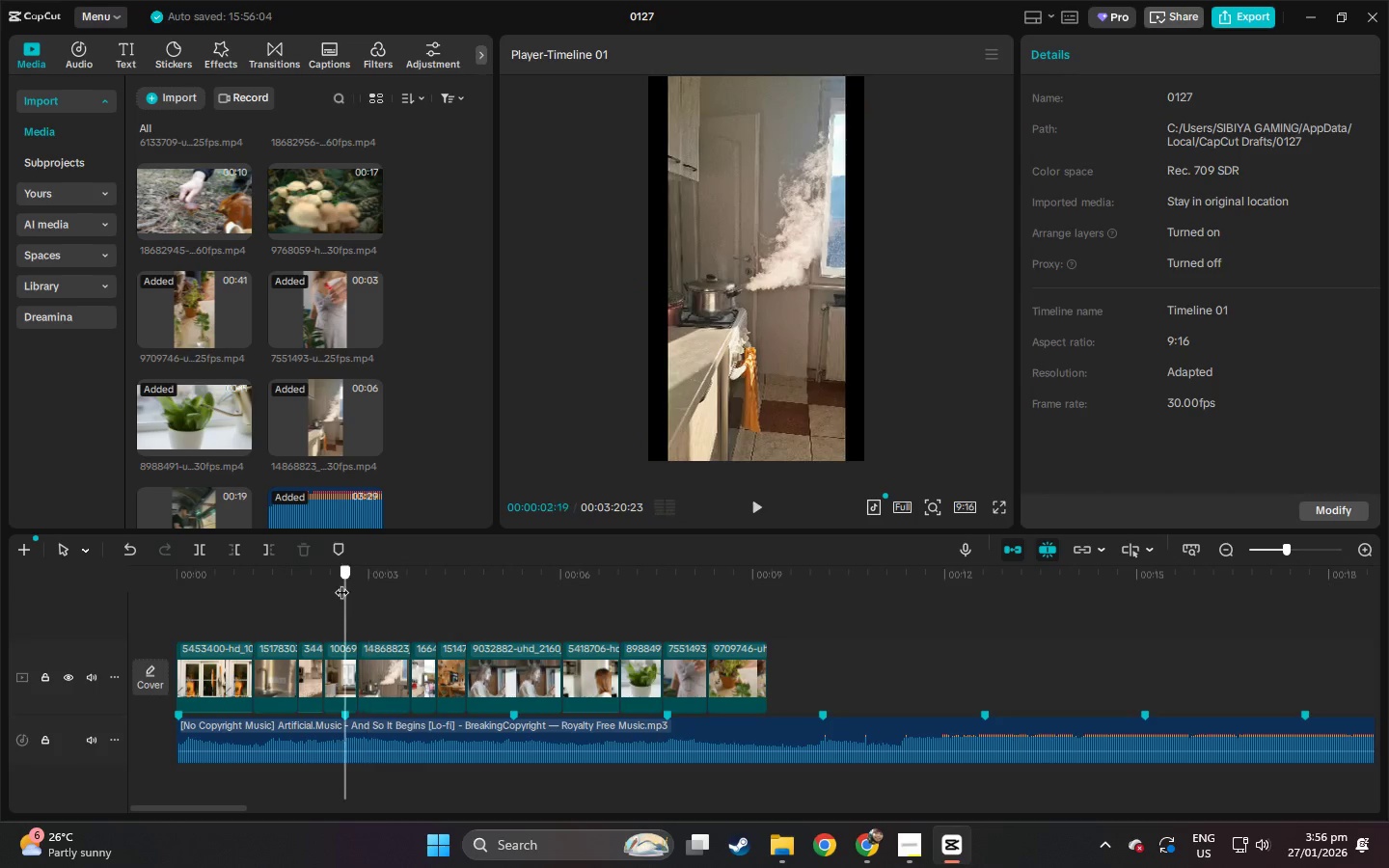 
left_click_drag(start_coordinate=[346, 583], to_coordinate=[325, 583])
 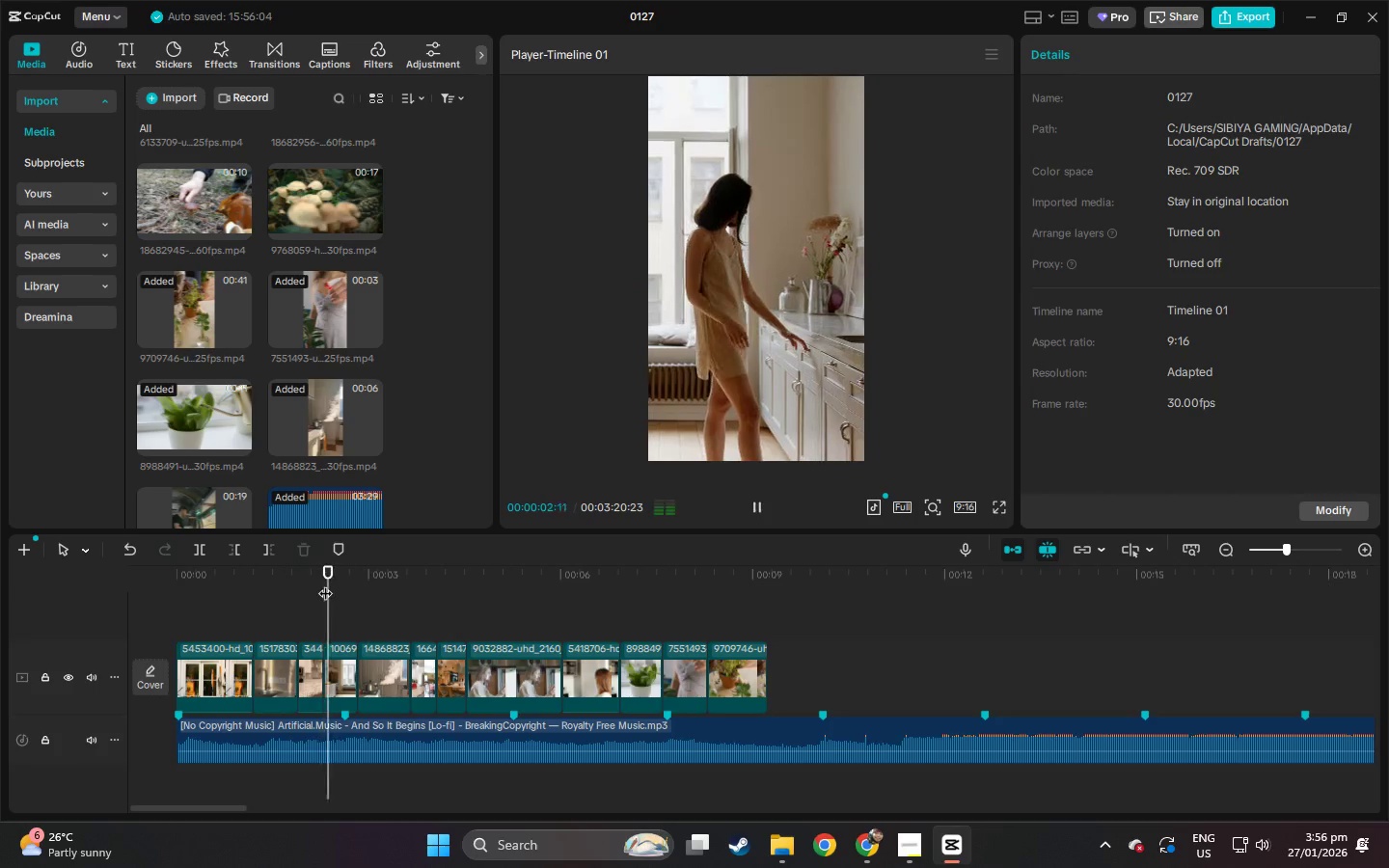 
key(Space)
 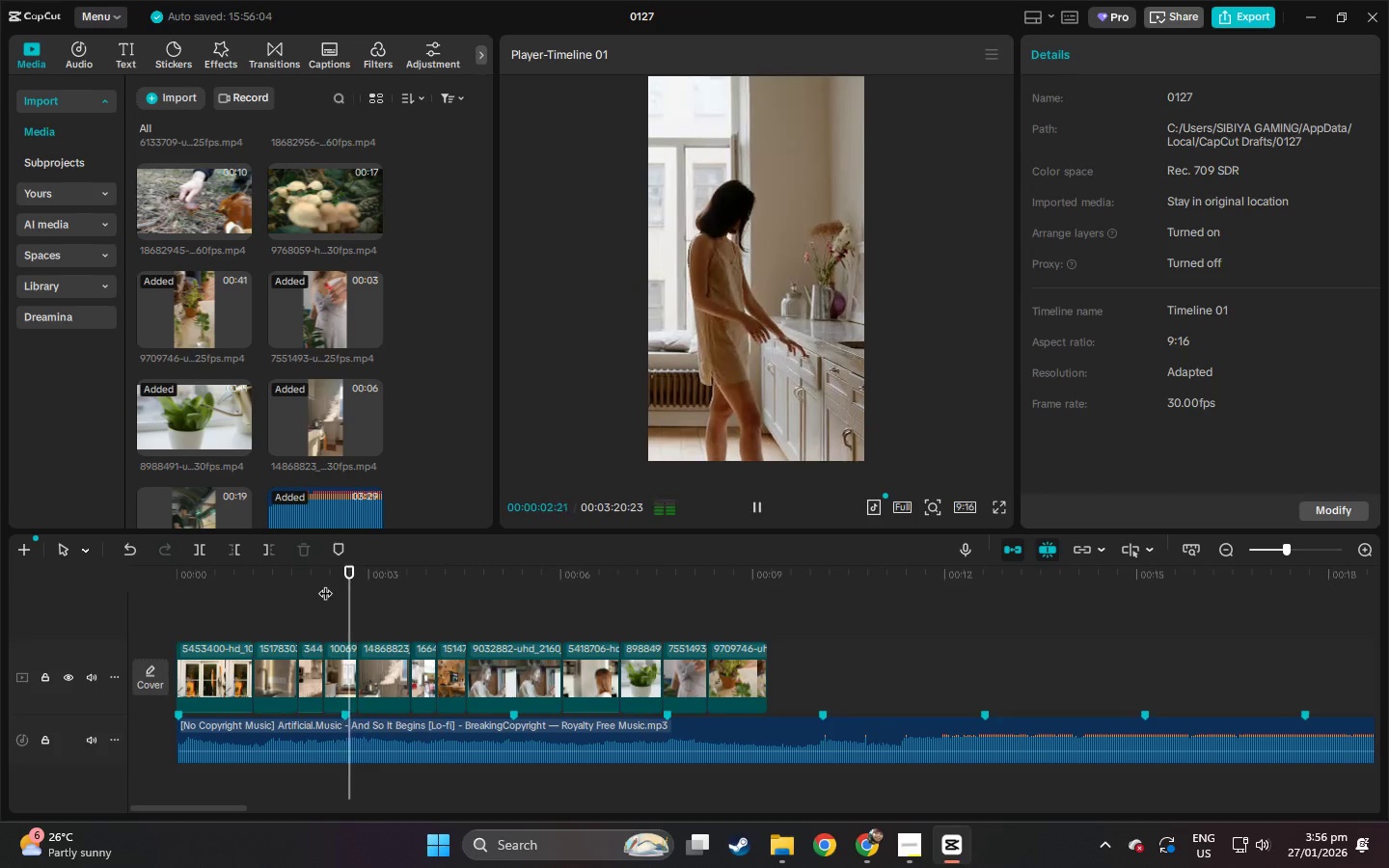 
key(Space)
 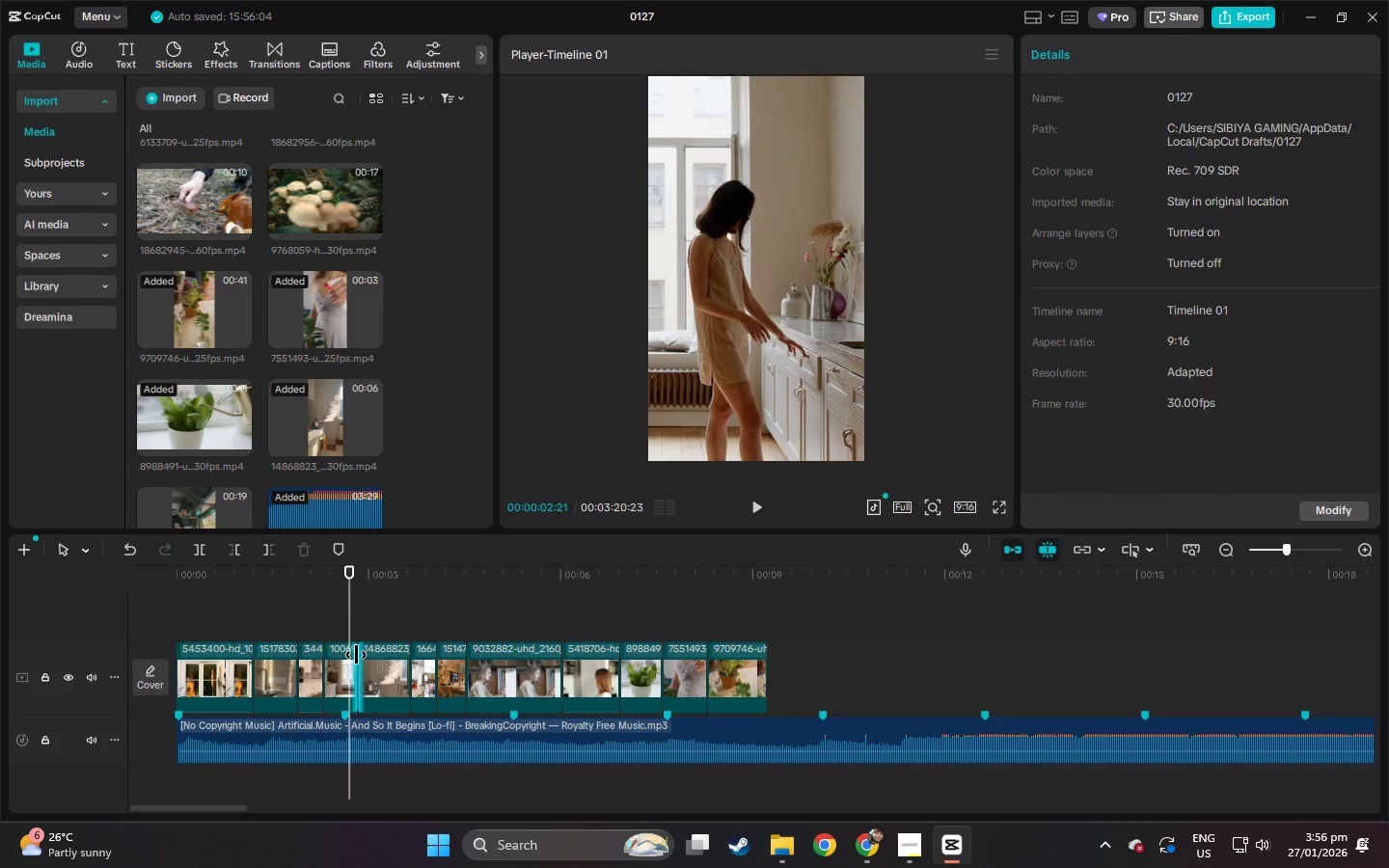 
left_click([340, 655])
 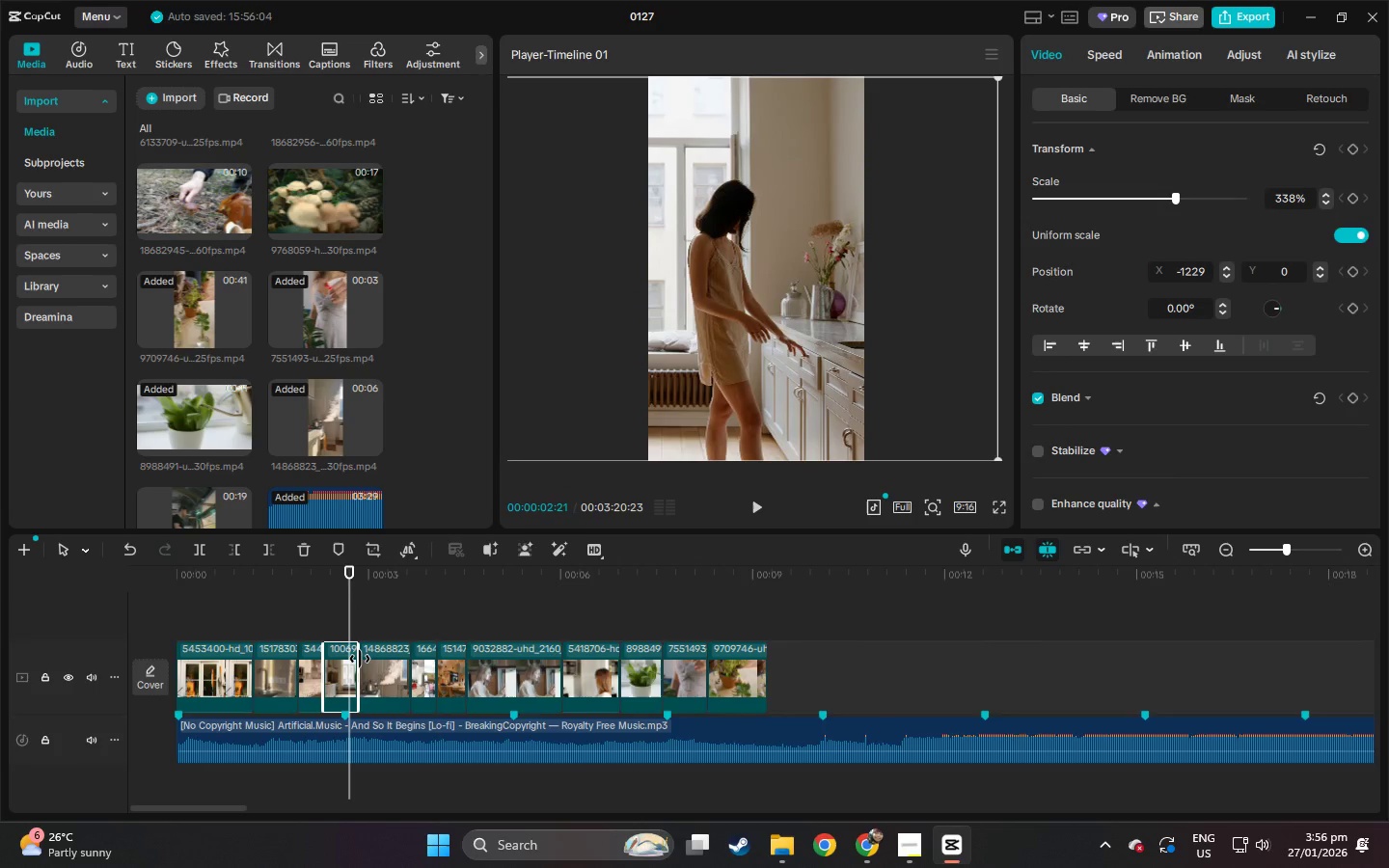 
left_click_drag(start_coordinate=[359, 659], to_coordinate=[349, 660])
 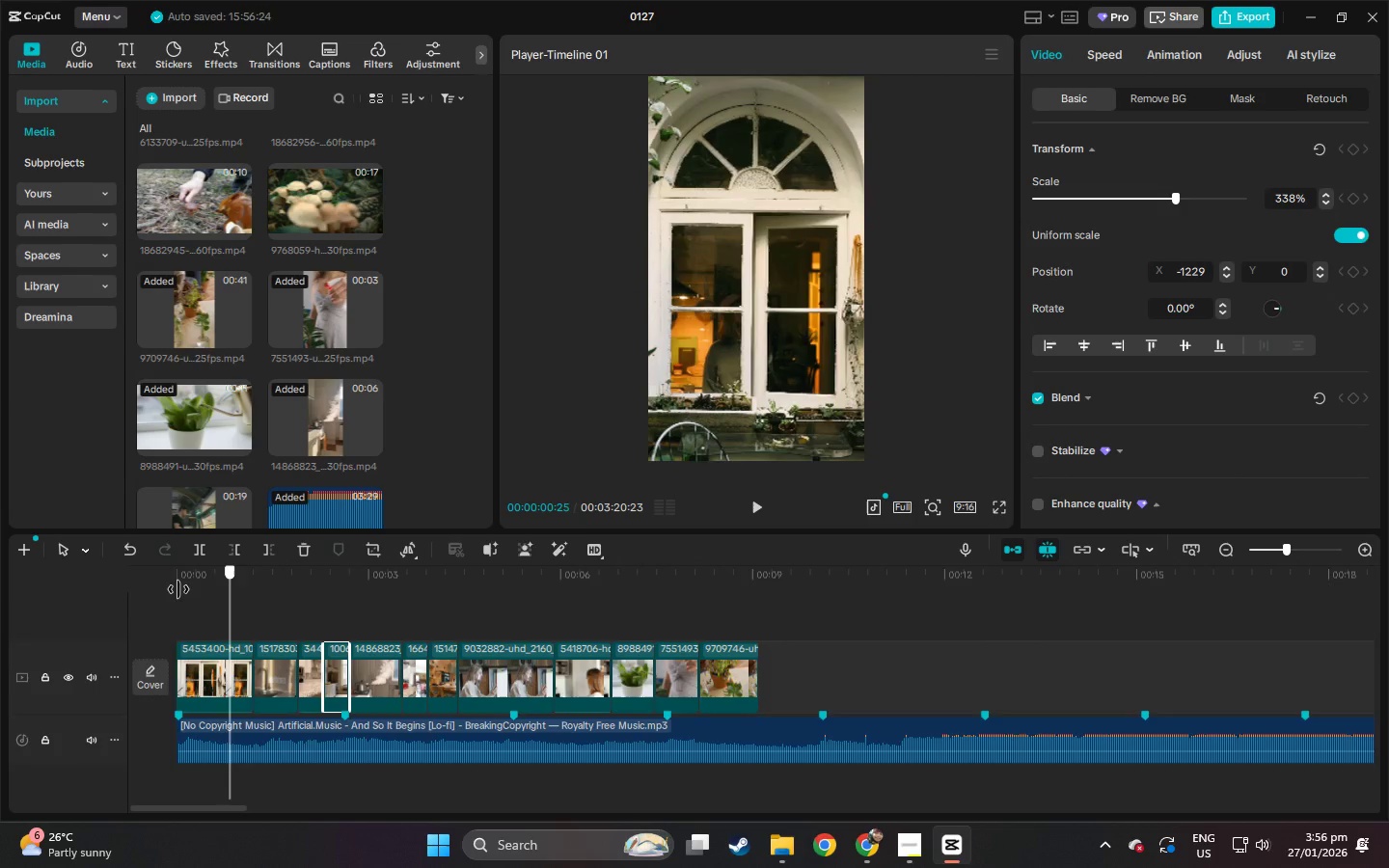 
left_click_drag(start_coordinate=[250, 592], to_coordinate=[126, 589])
 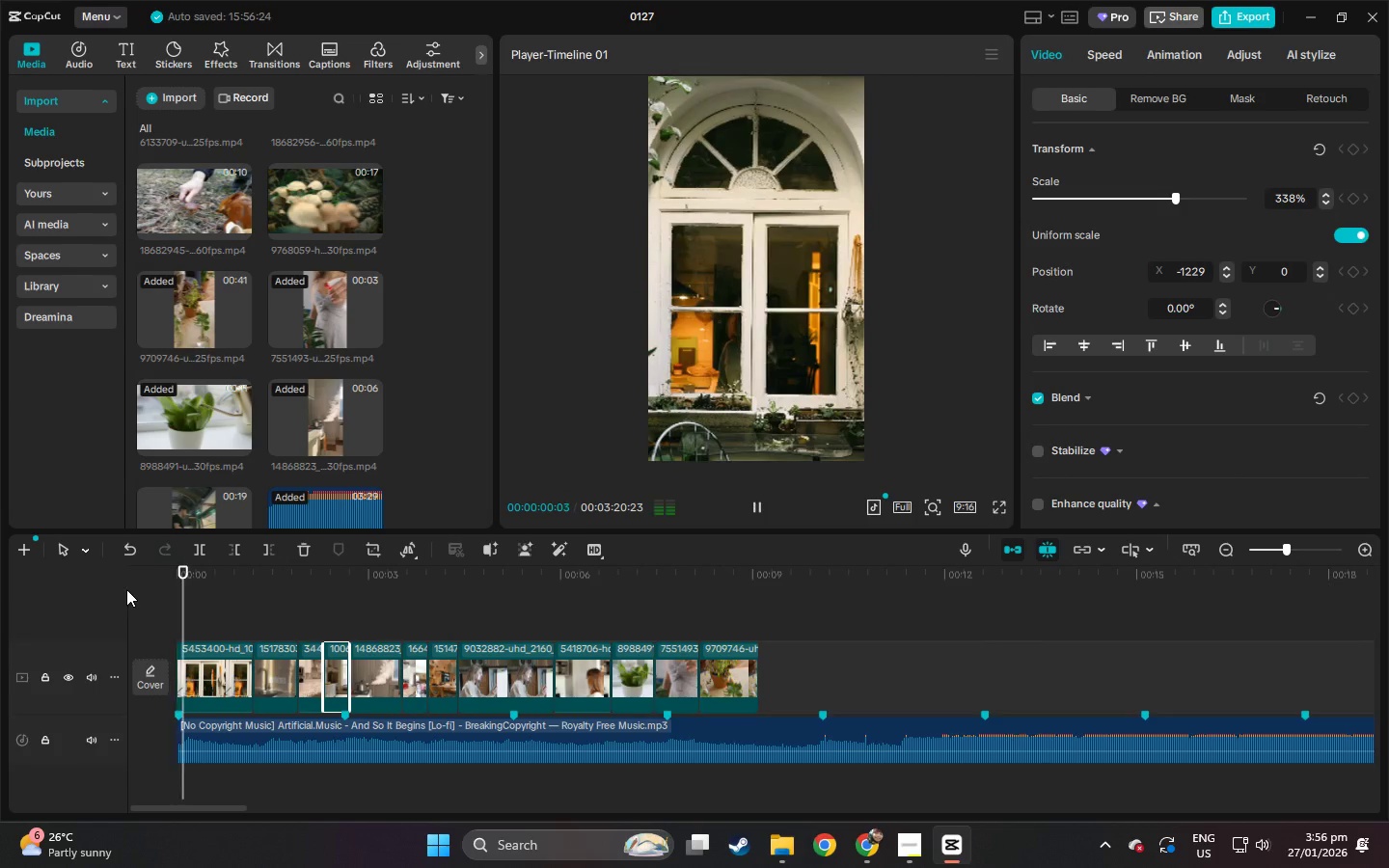 
key(Space)
 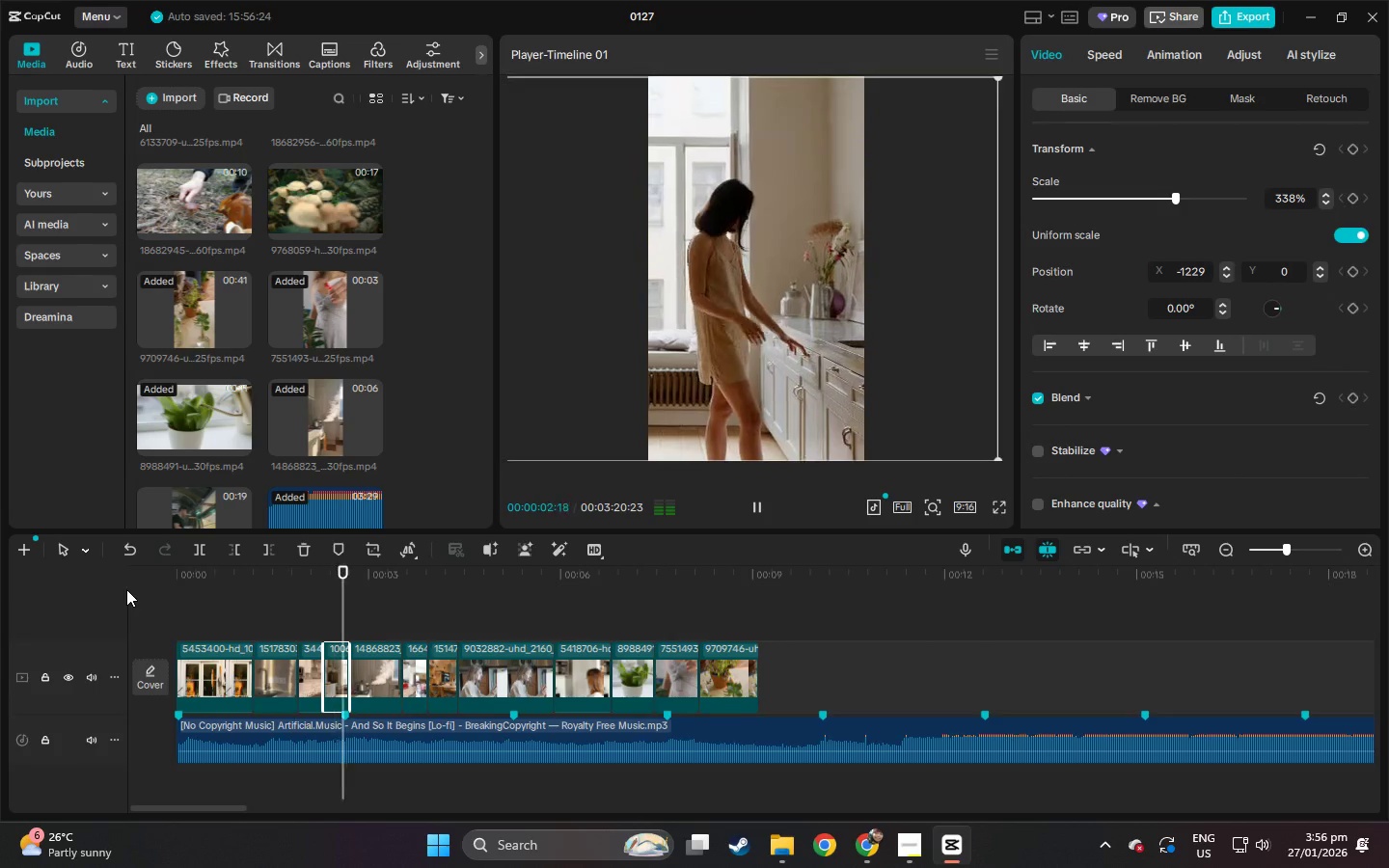 
key(Space)
 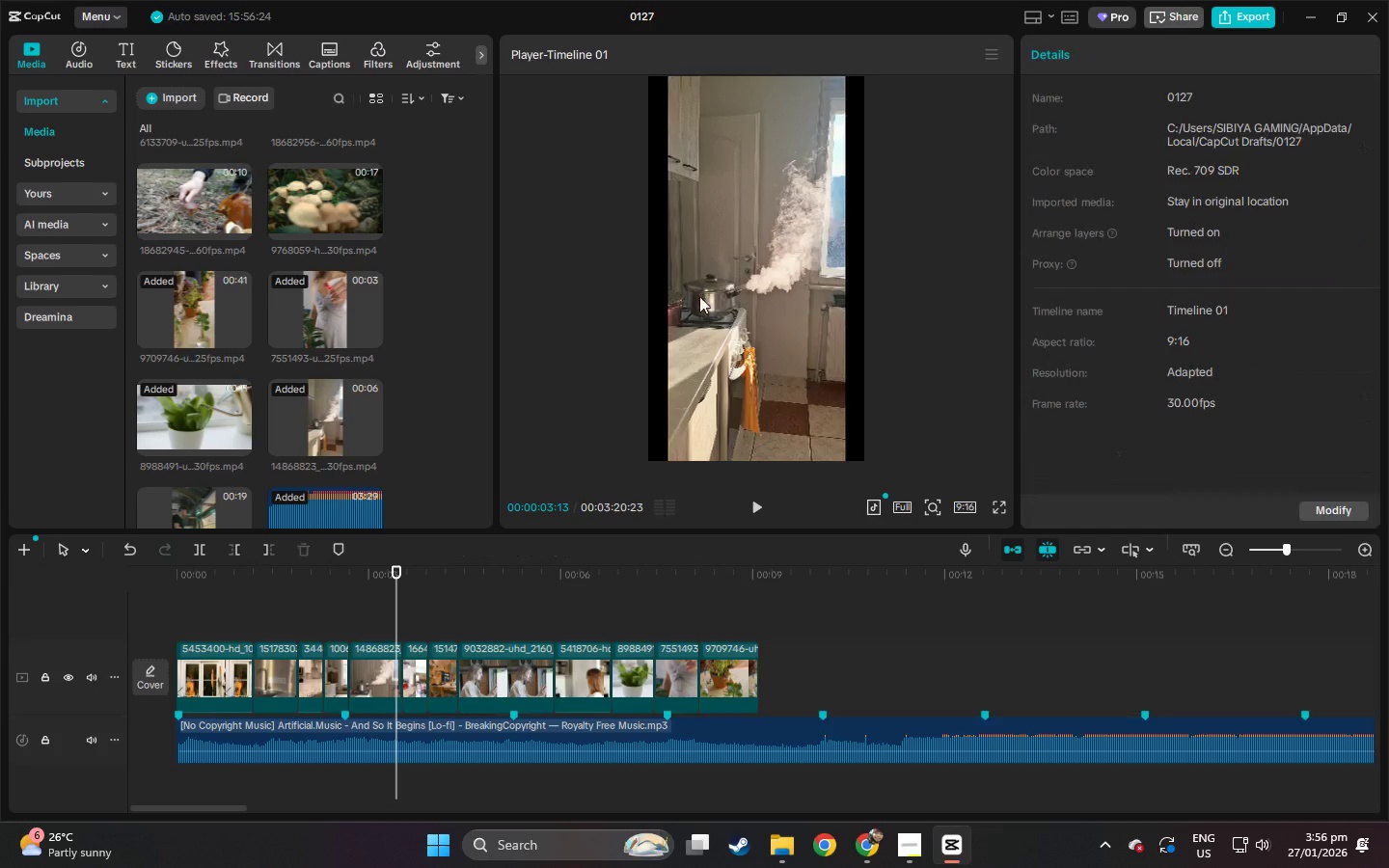 
double_click([711, 293])
 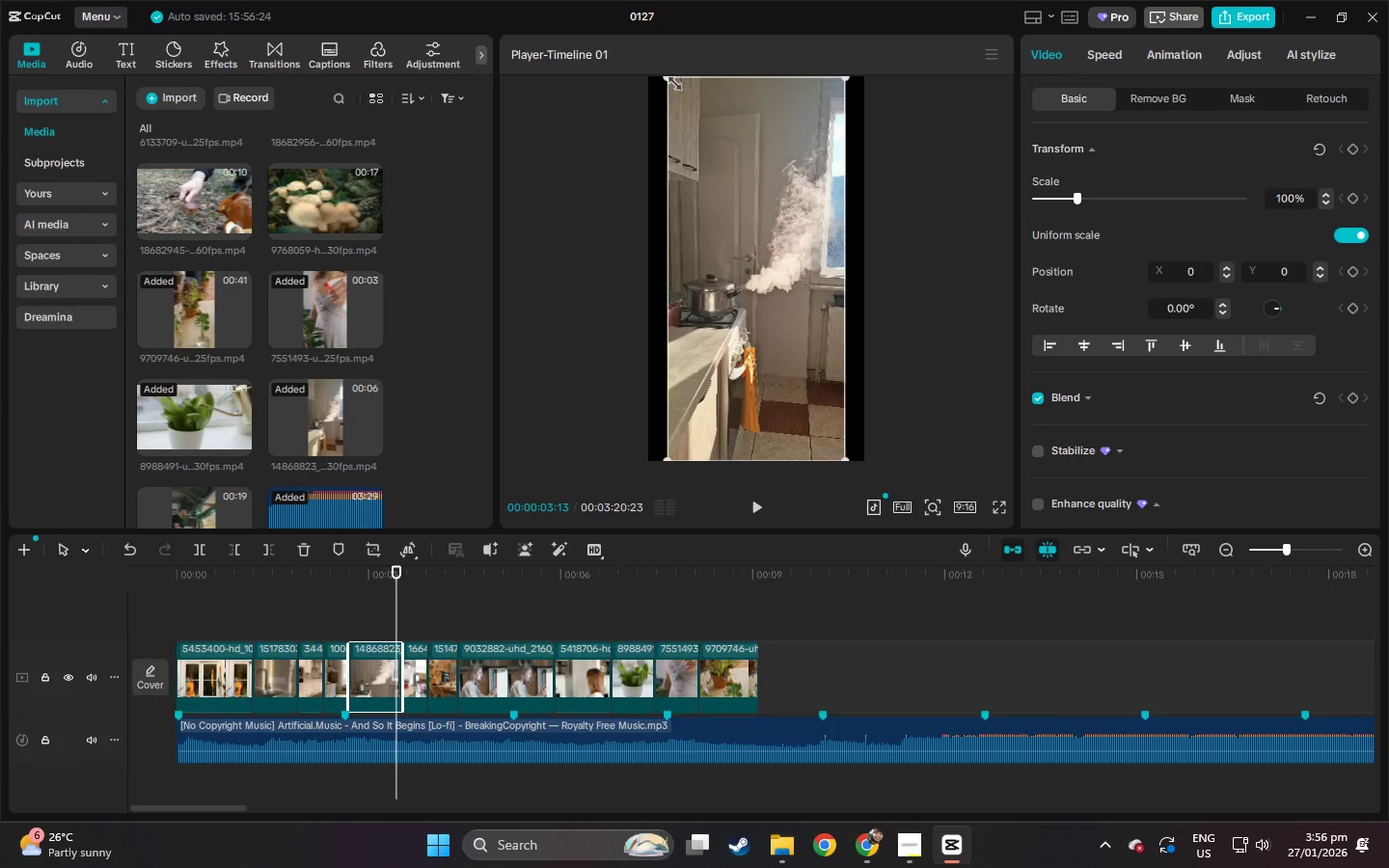 
left_click_drag(start_coordinate=[670, 80], to_coordinate=[582, 66])
 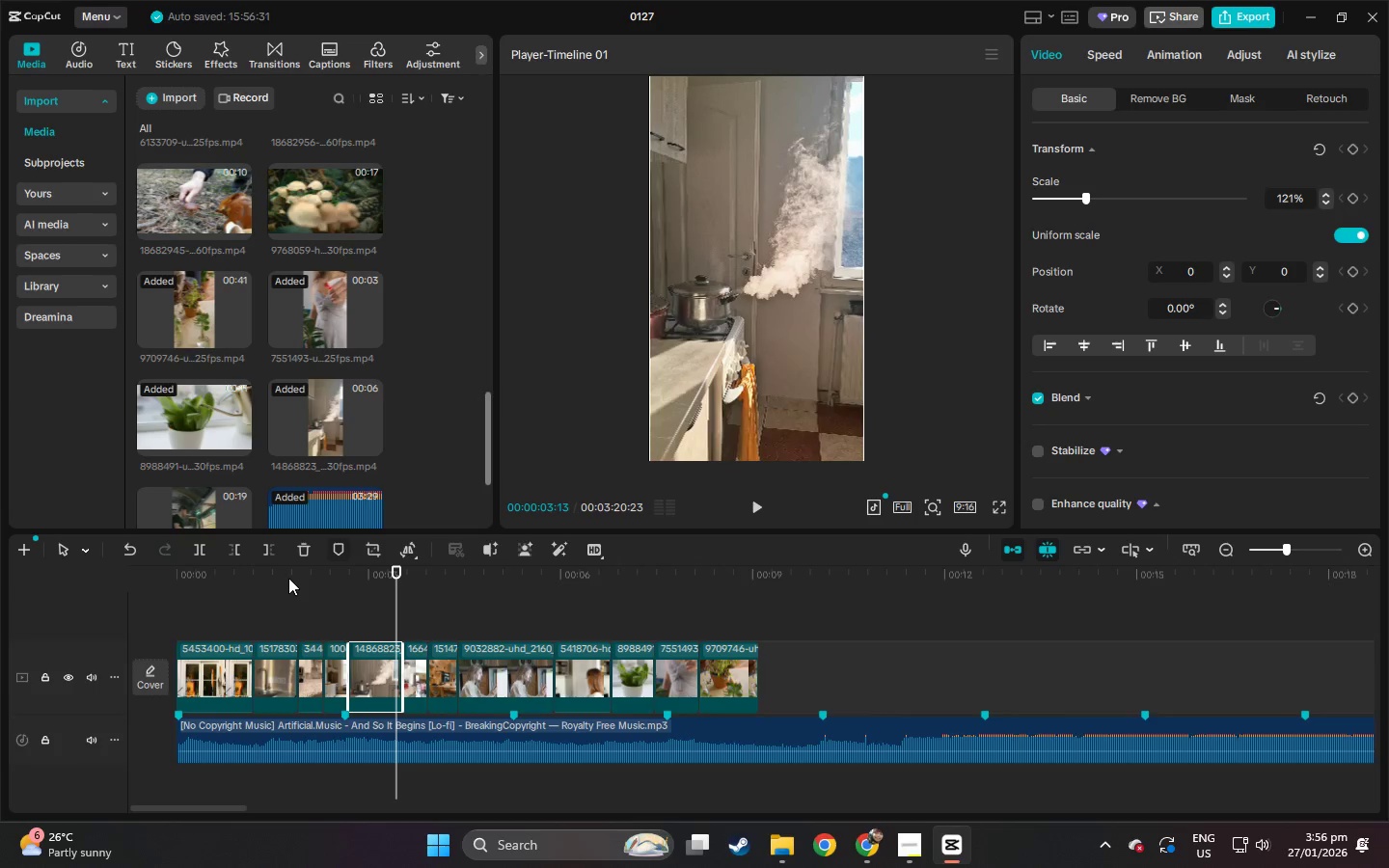 
left_click_drag(start_coordinate=[277, 579], to_coordinate=[114, 582])
 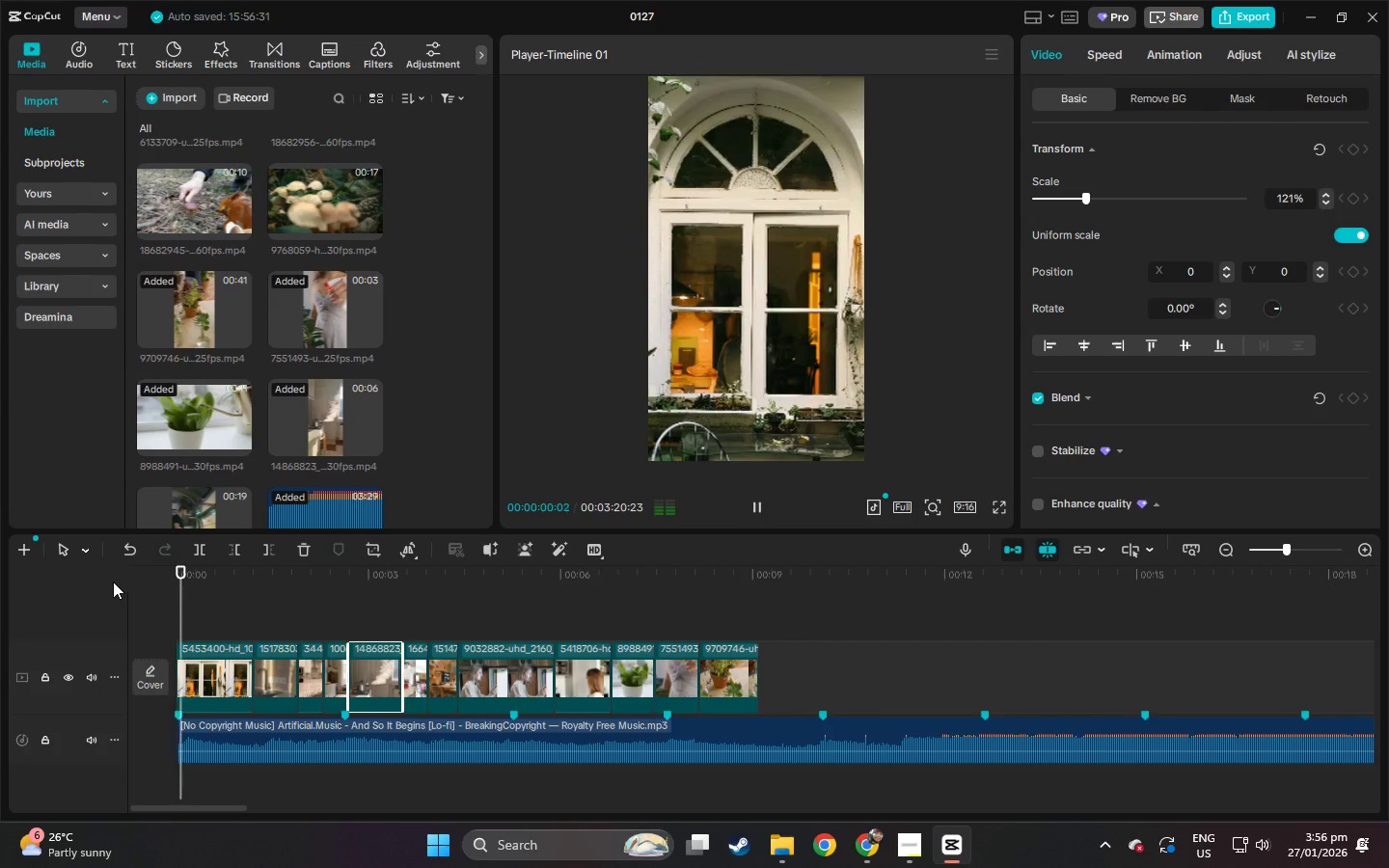 
key(Space)
 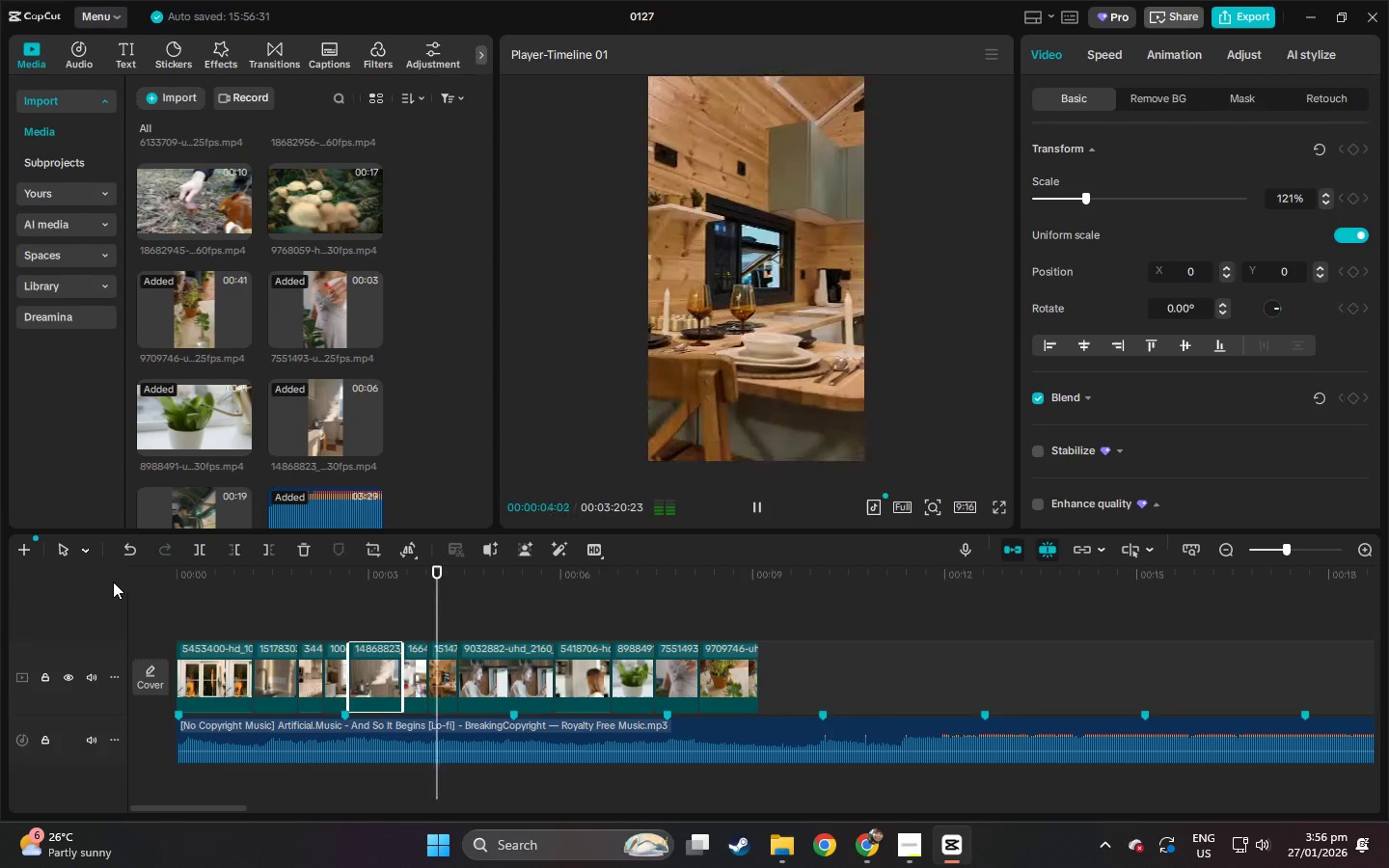 
wait(5.34)
 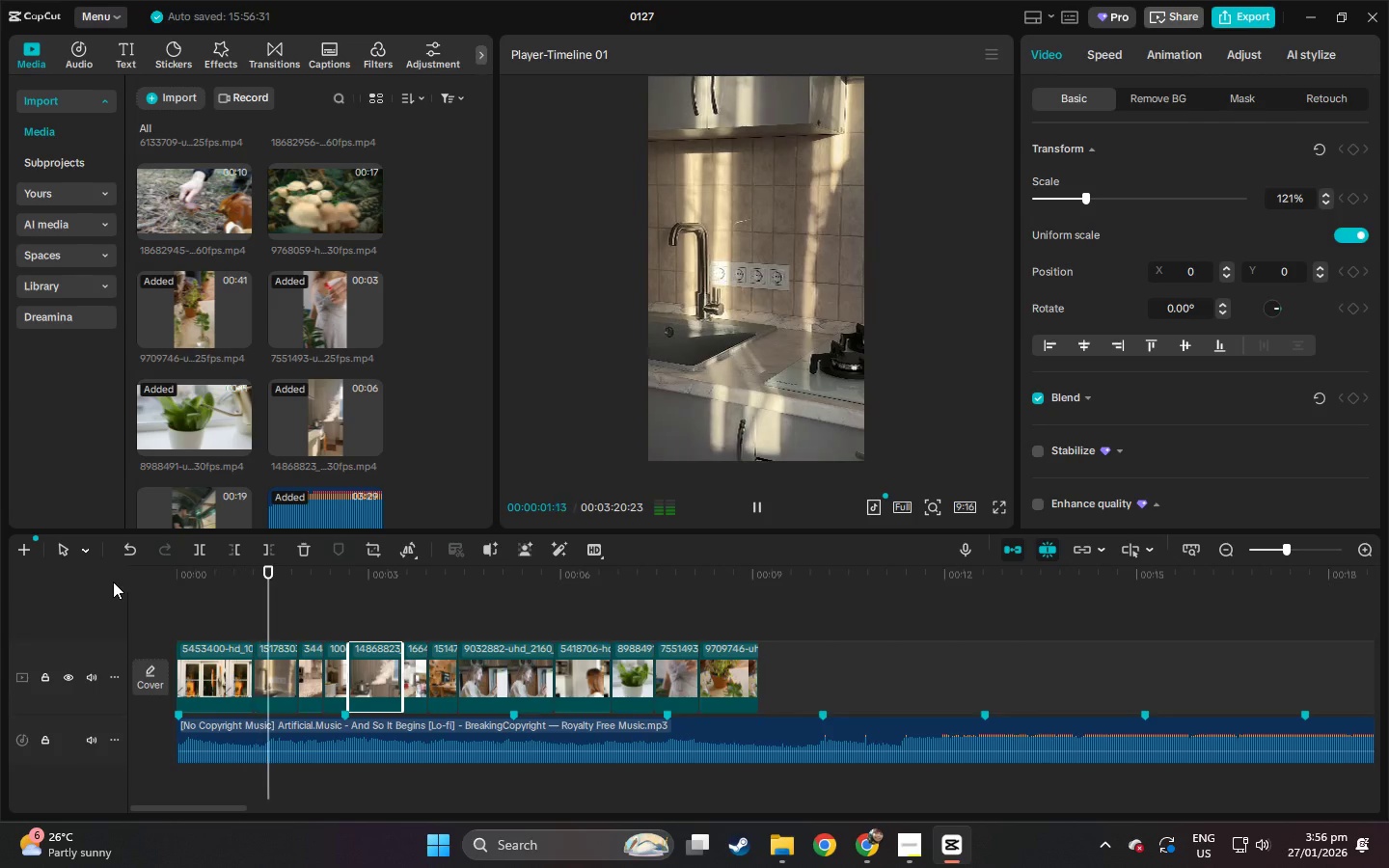 
key(Space)
 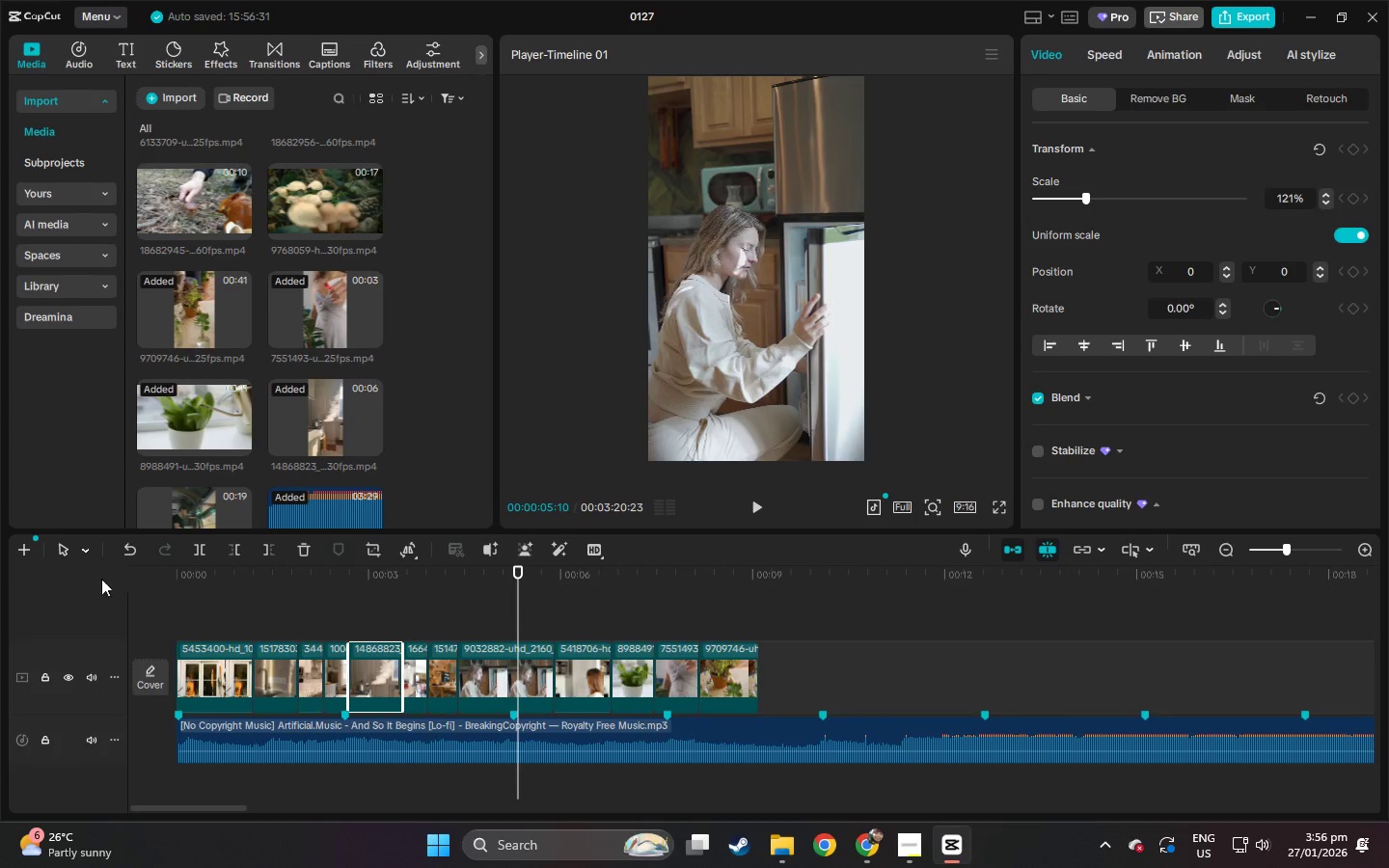 
left_click([440, 672])
 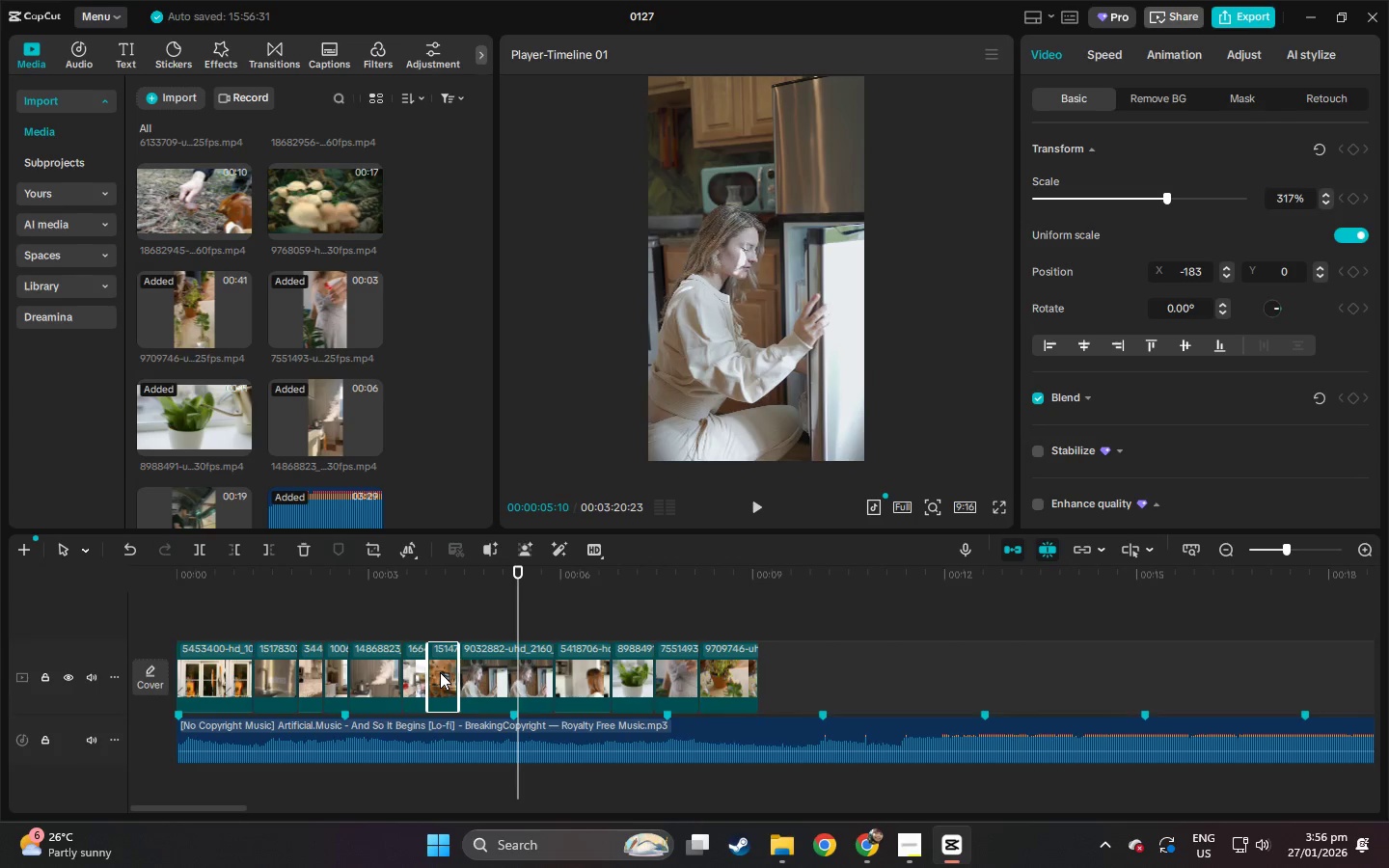 
right_click([440, 672])
 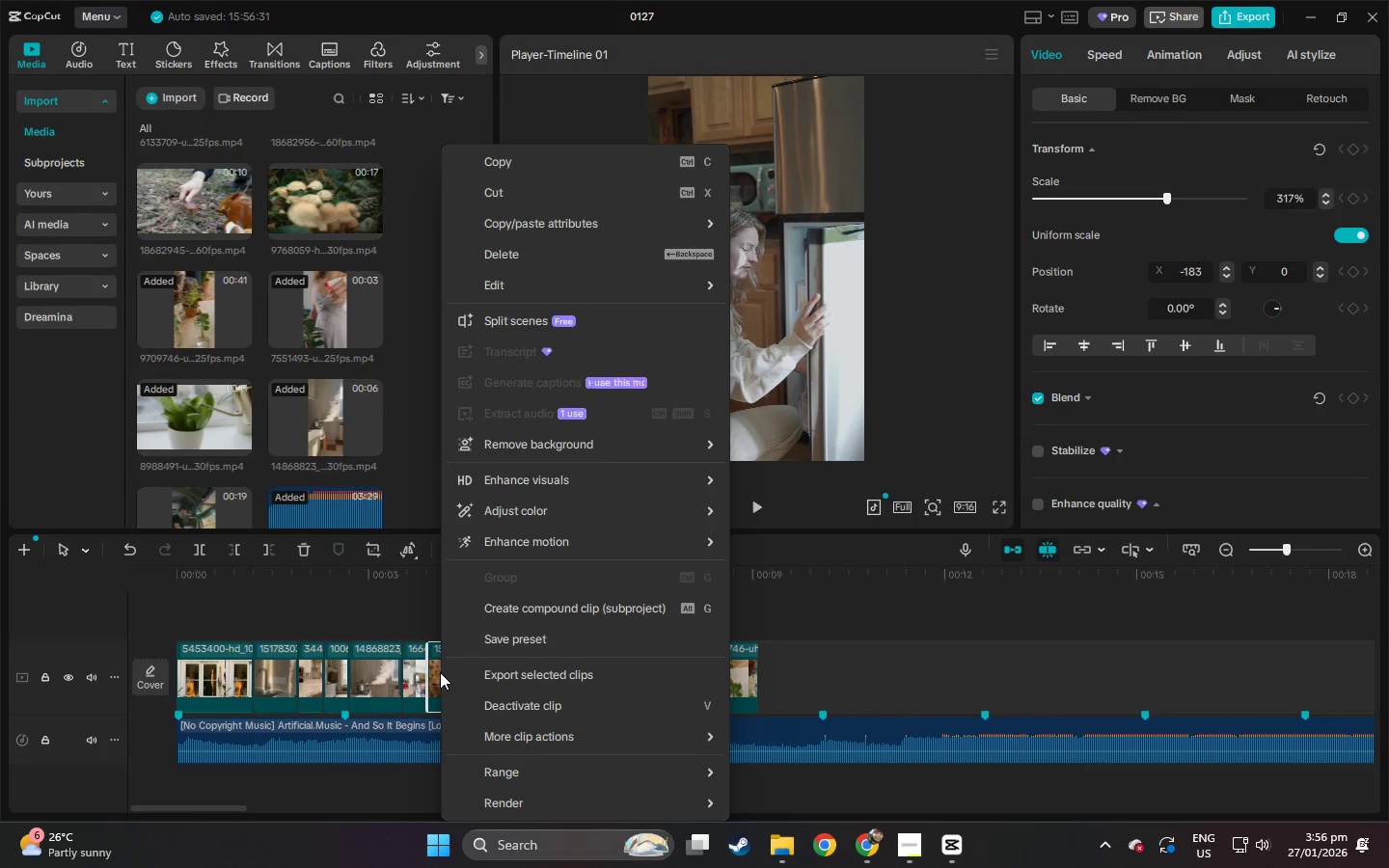 
mouse_move([663, 288])
 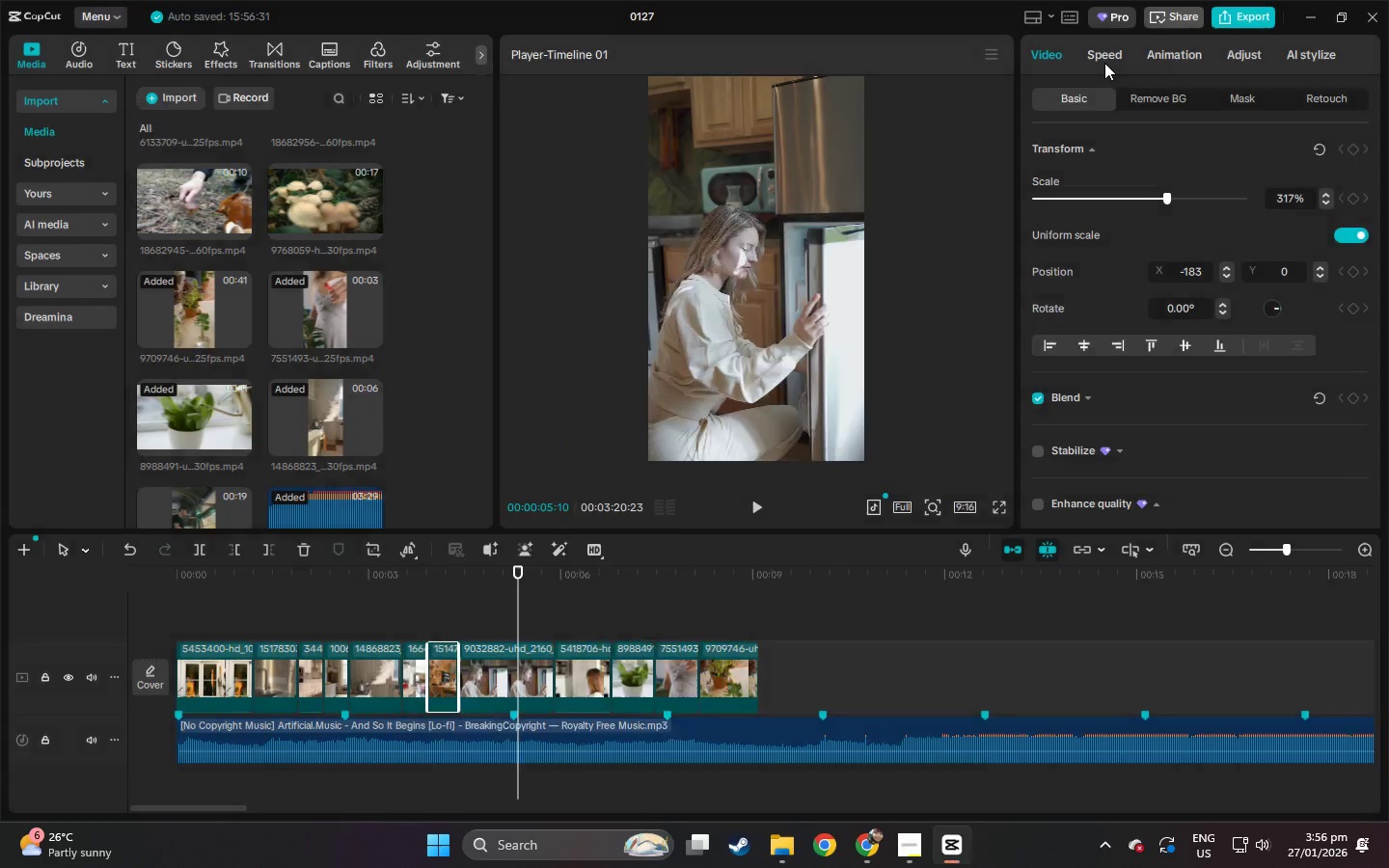 
double_click([1104, 57])
 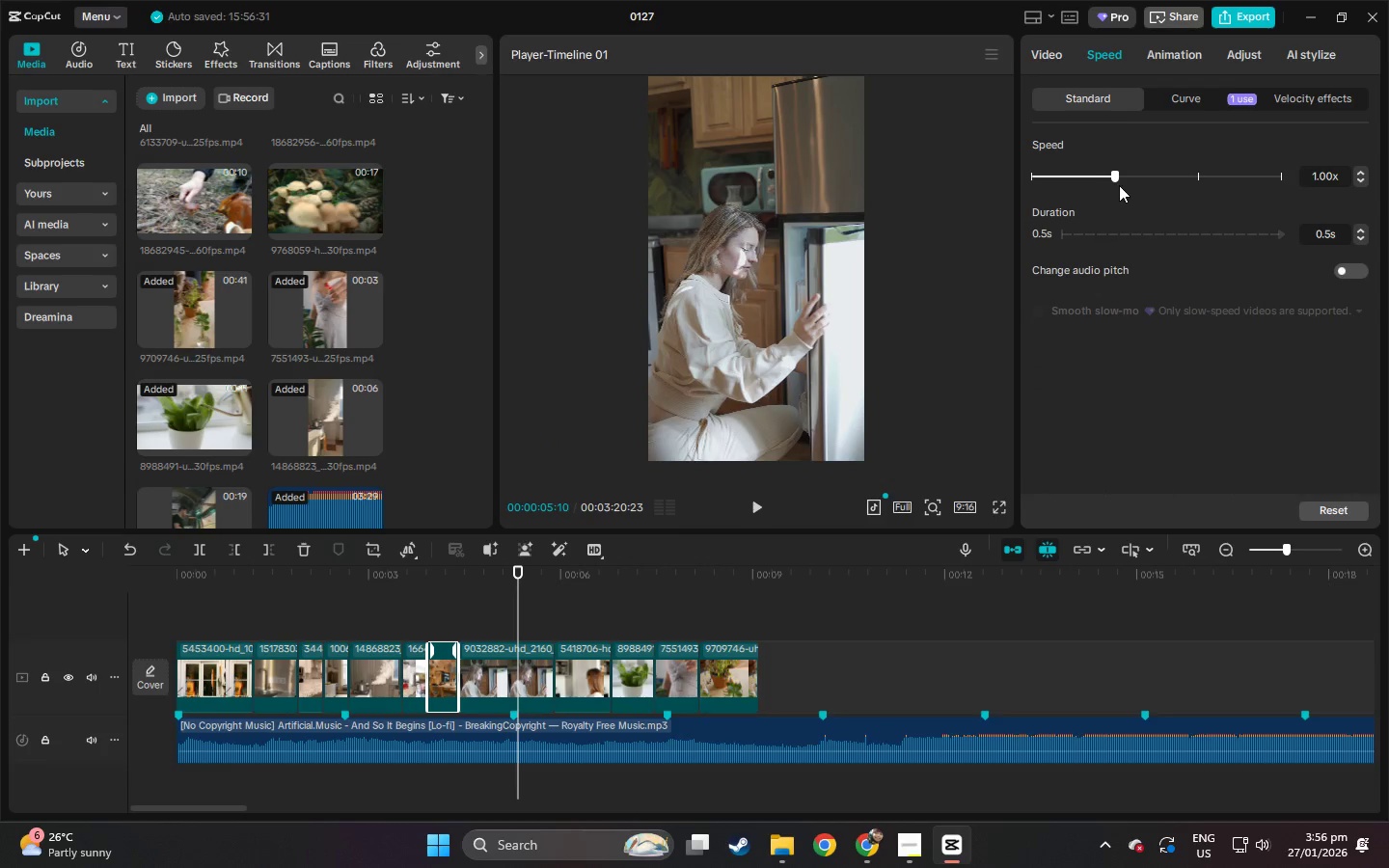 
left_click_drag(start_coordinate=[1111, 176], to_coordinate=[1101, 176])
 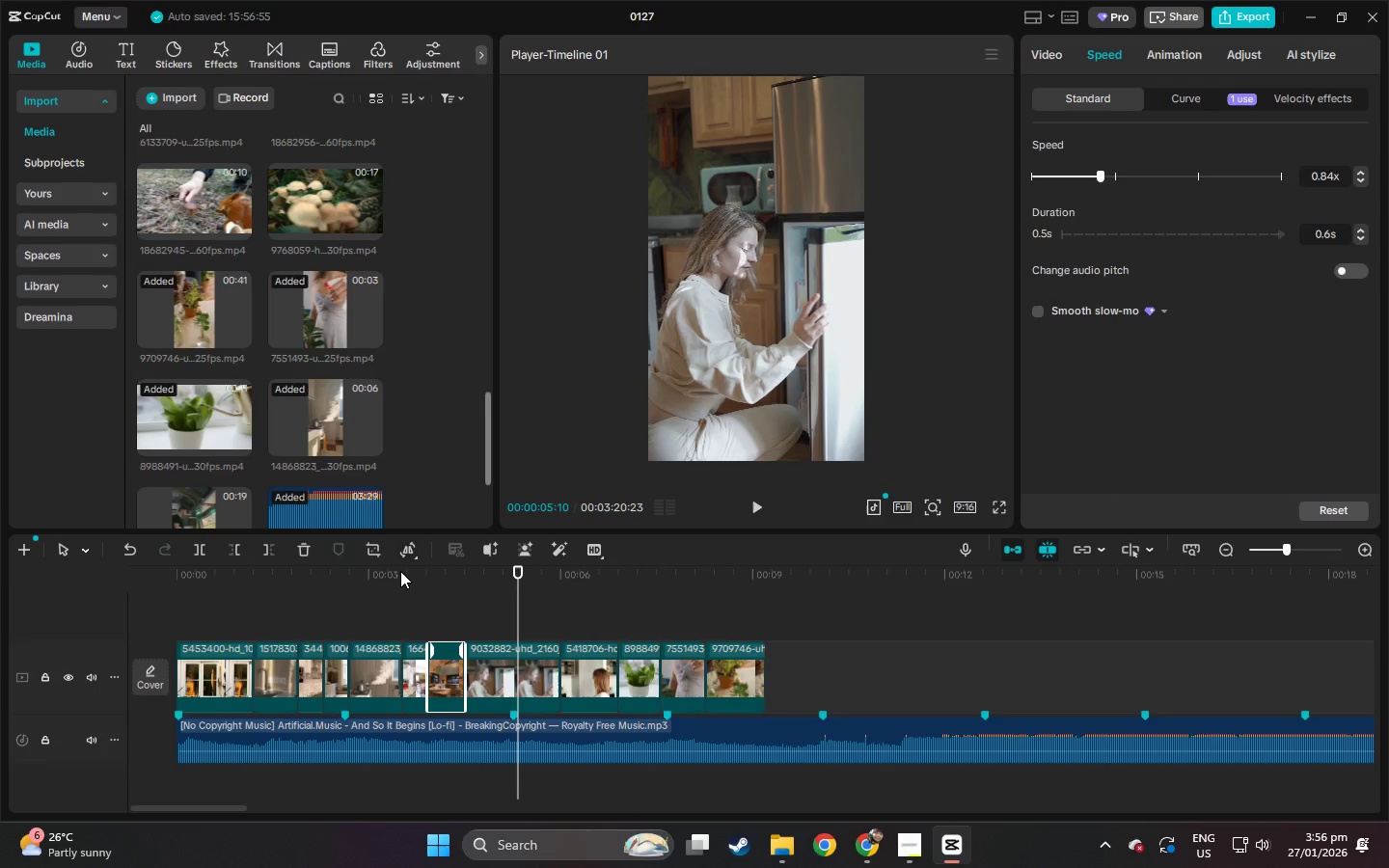 
left_click([400, 572])
 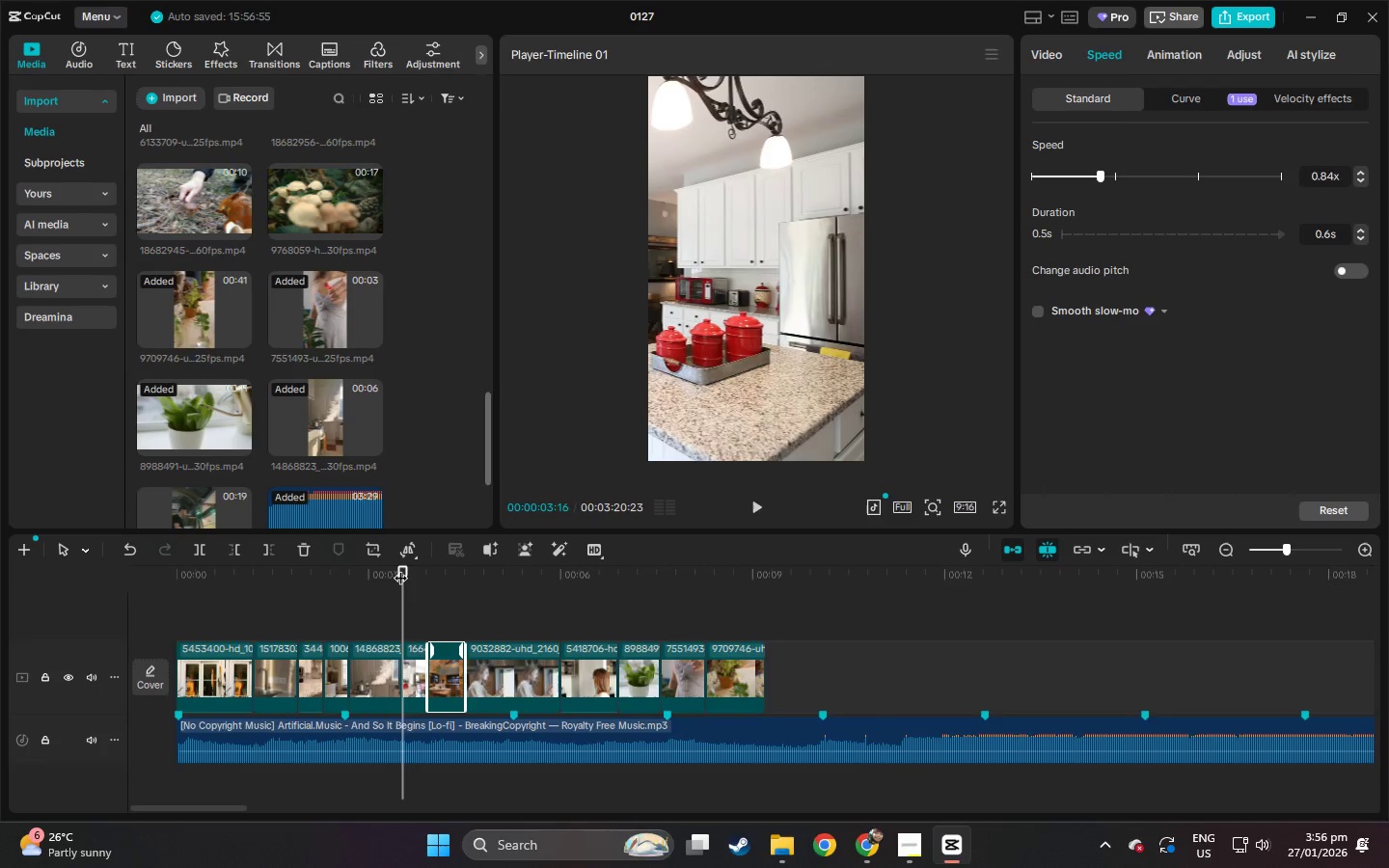 
key(Space)
 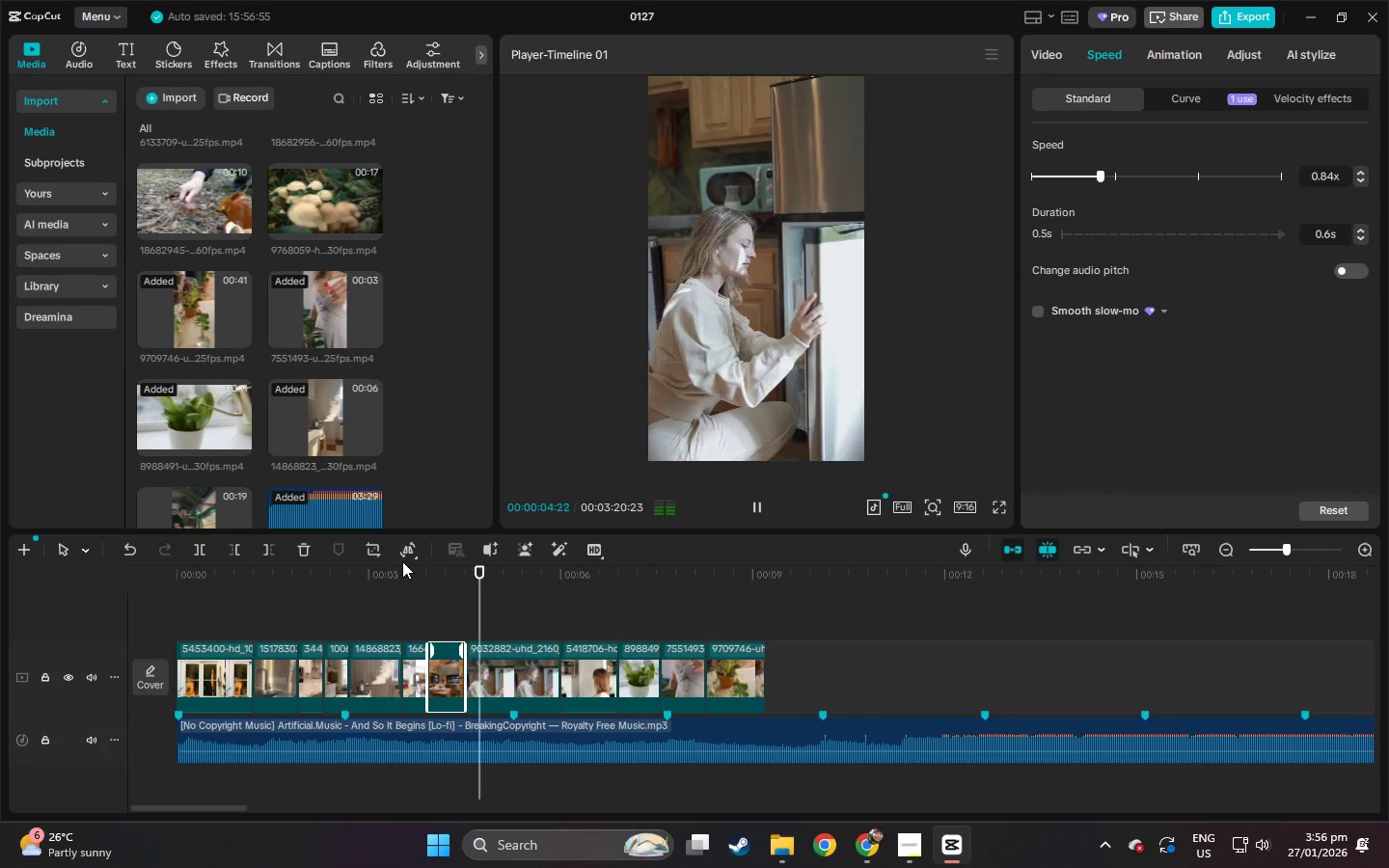 
key(Space)
 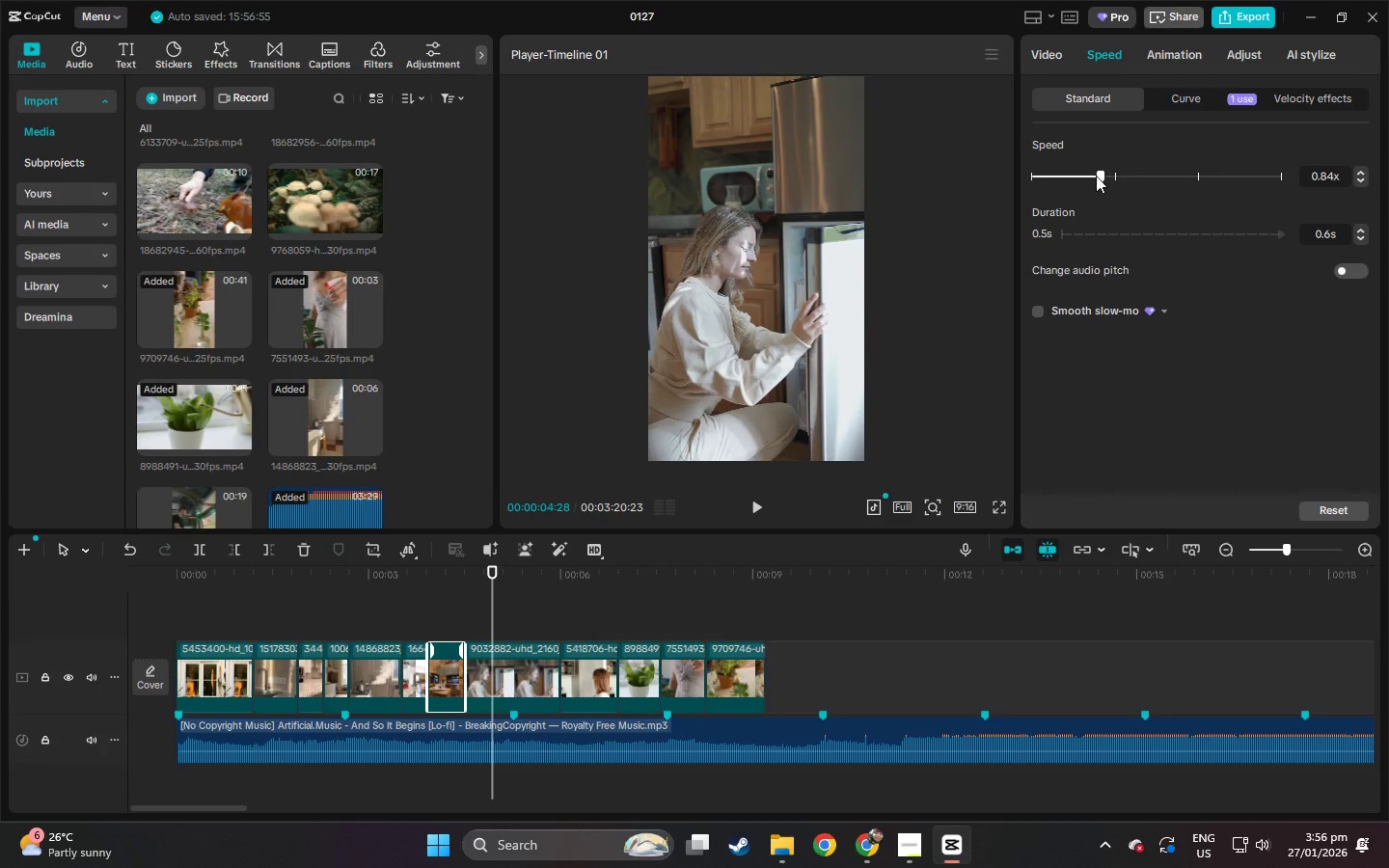 
left_click_drag(start_coordinate=[1096, 176], to_coordinate=[1062, 177])
 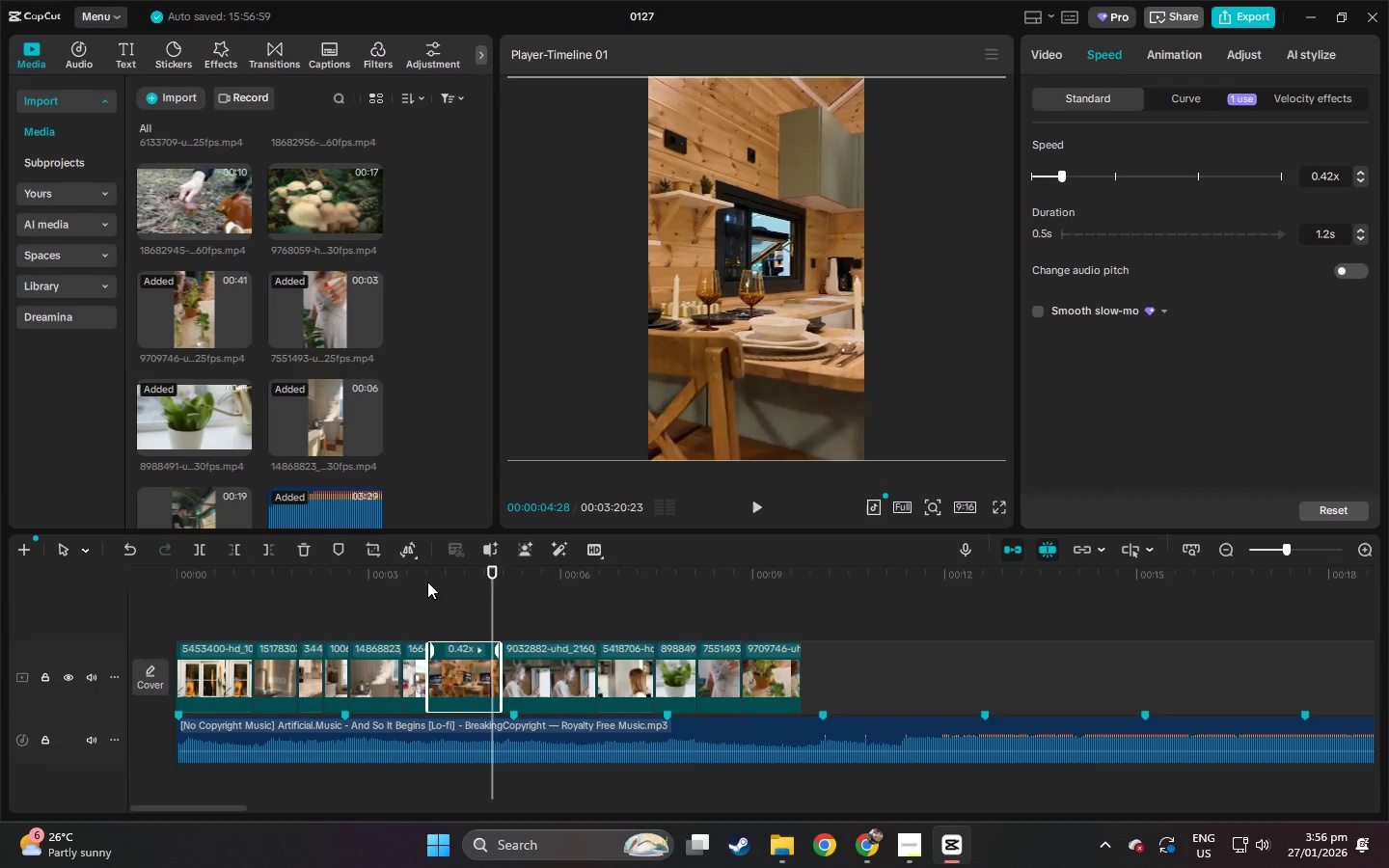 
left_click([415, 582])
 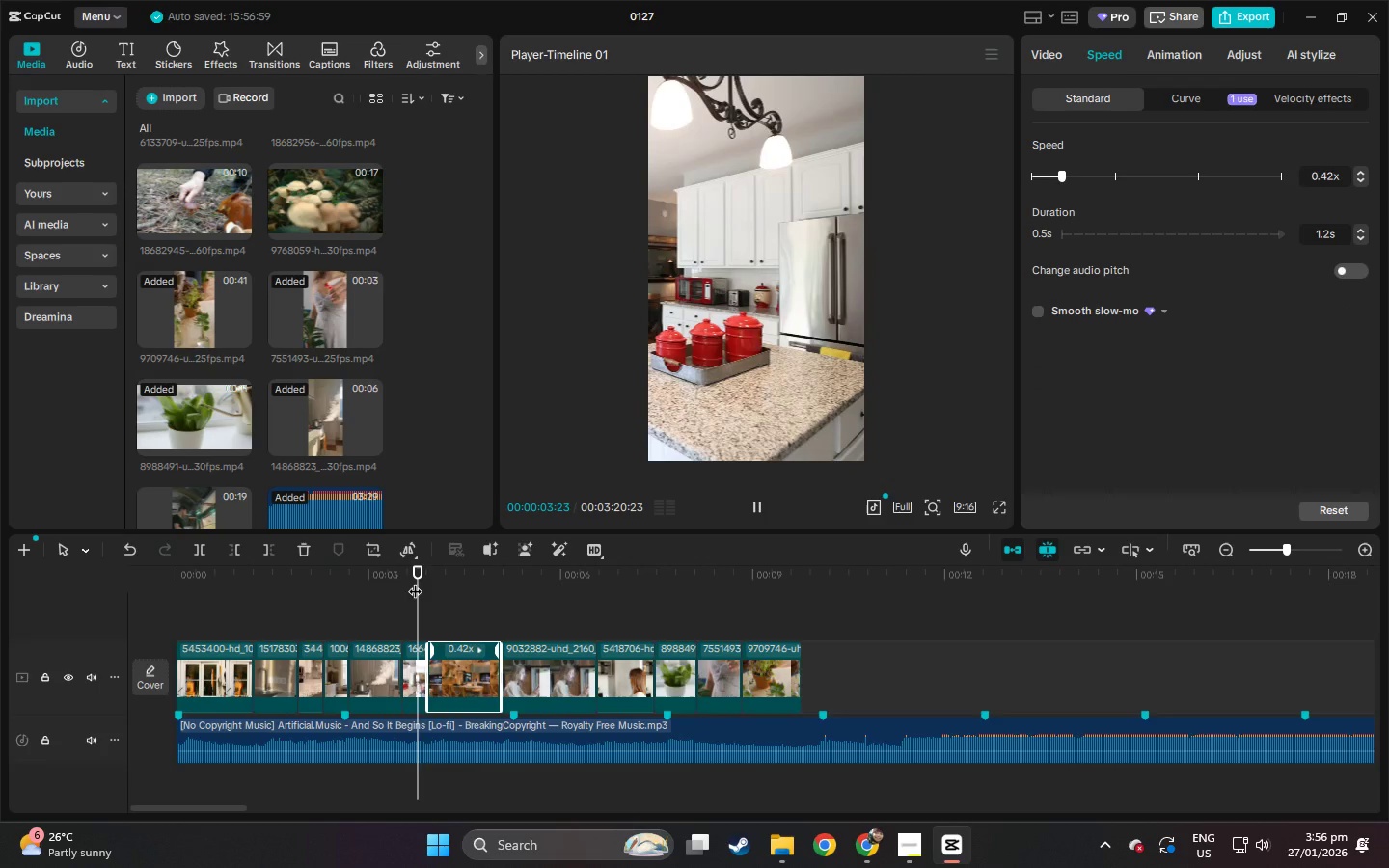 
key(Space)
 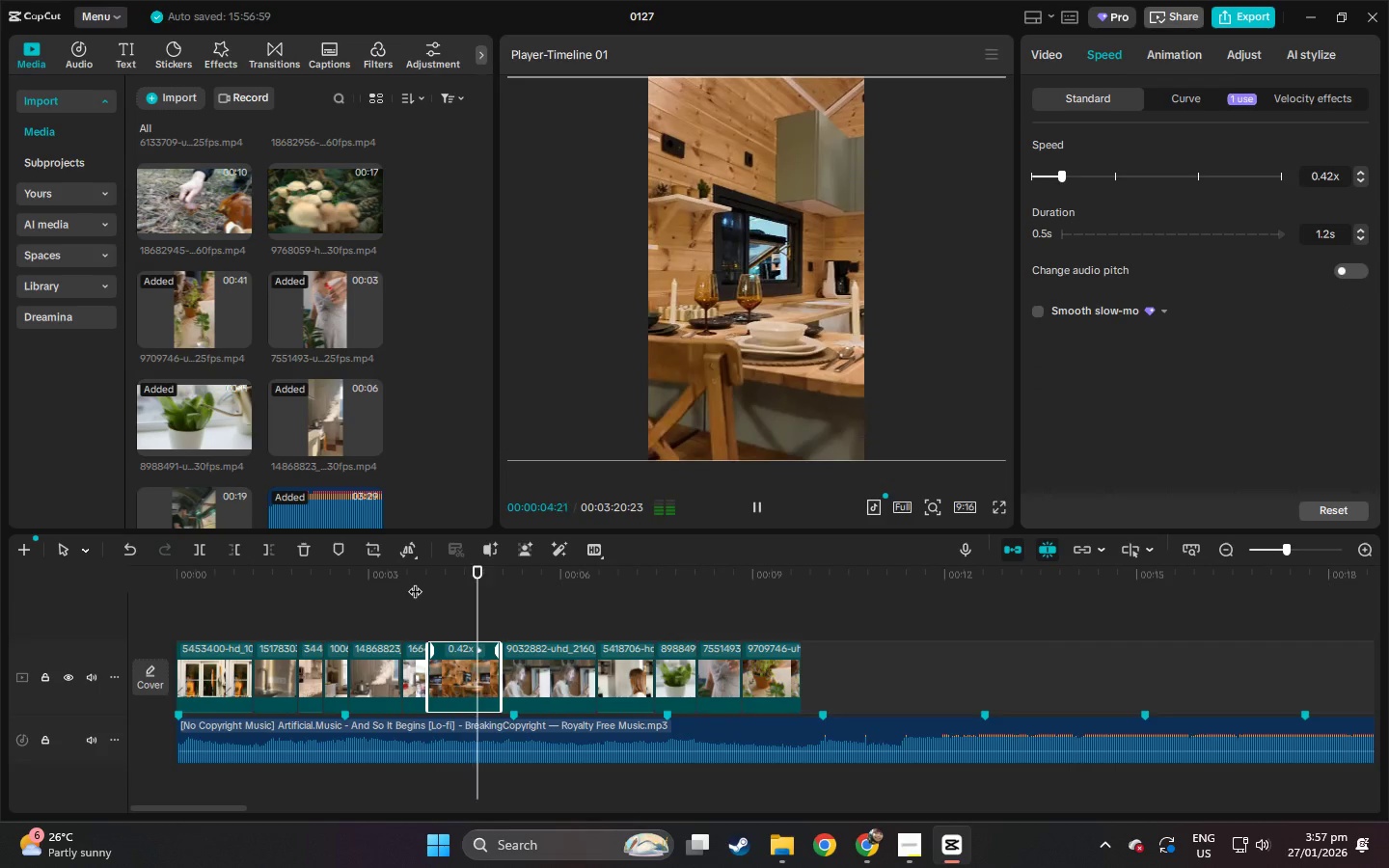 
key(Space)
 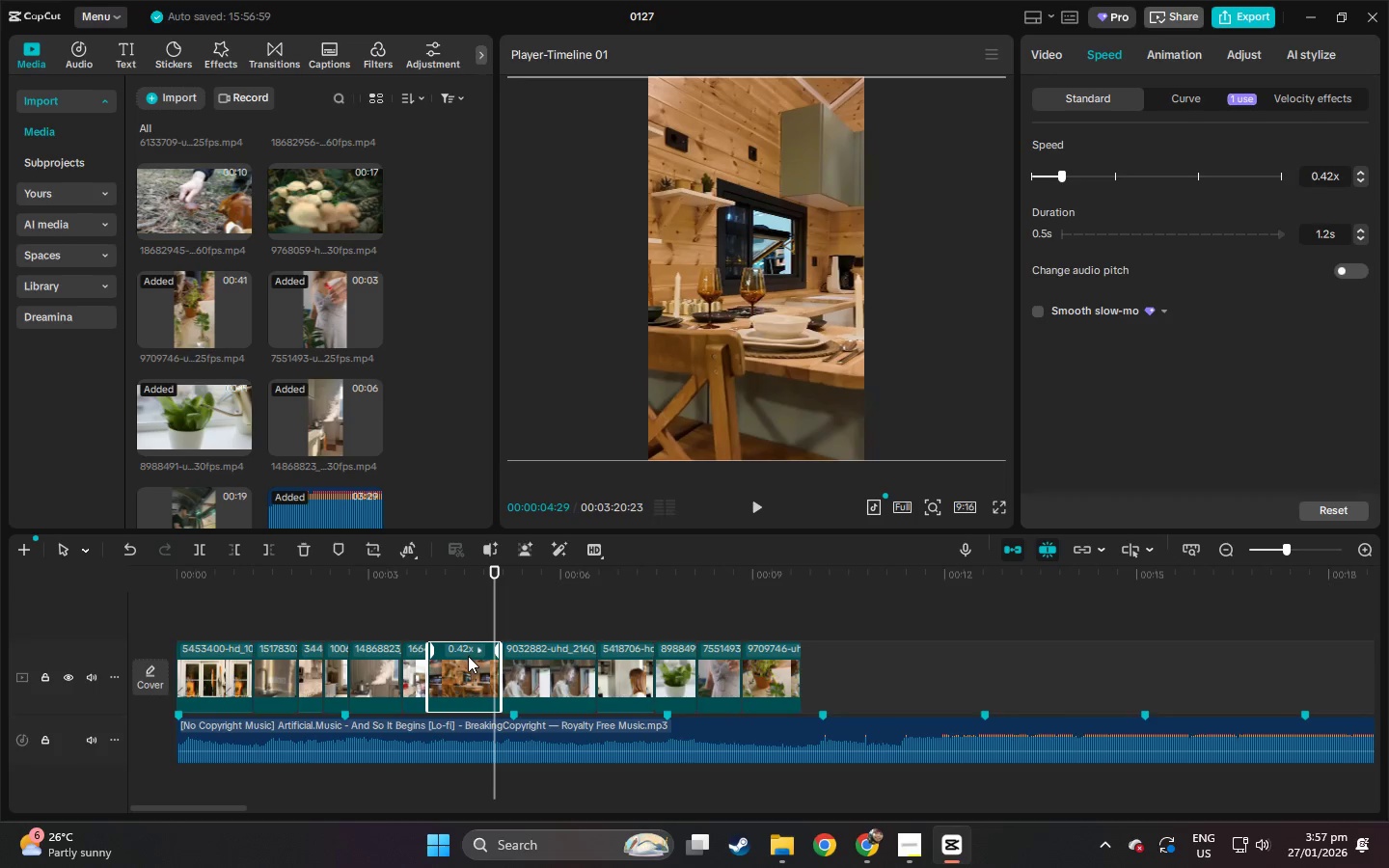 
left_click([468, 656])
 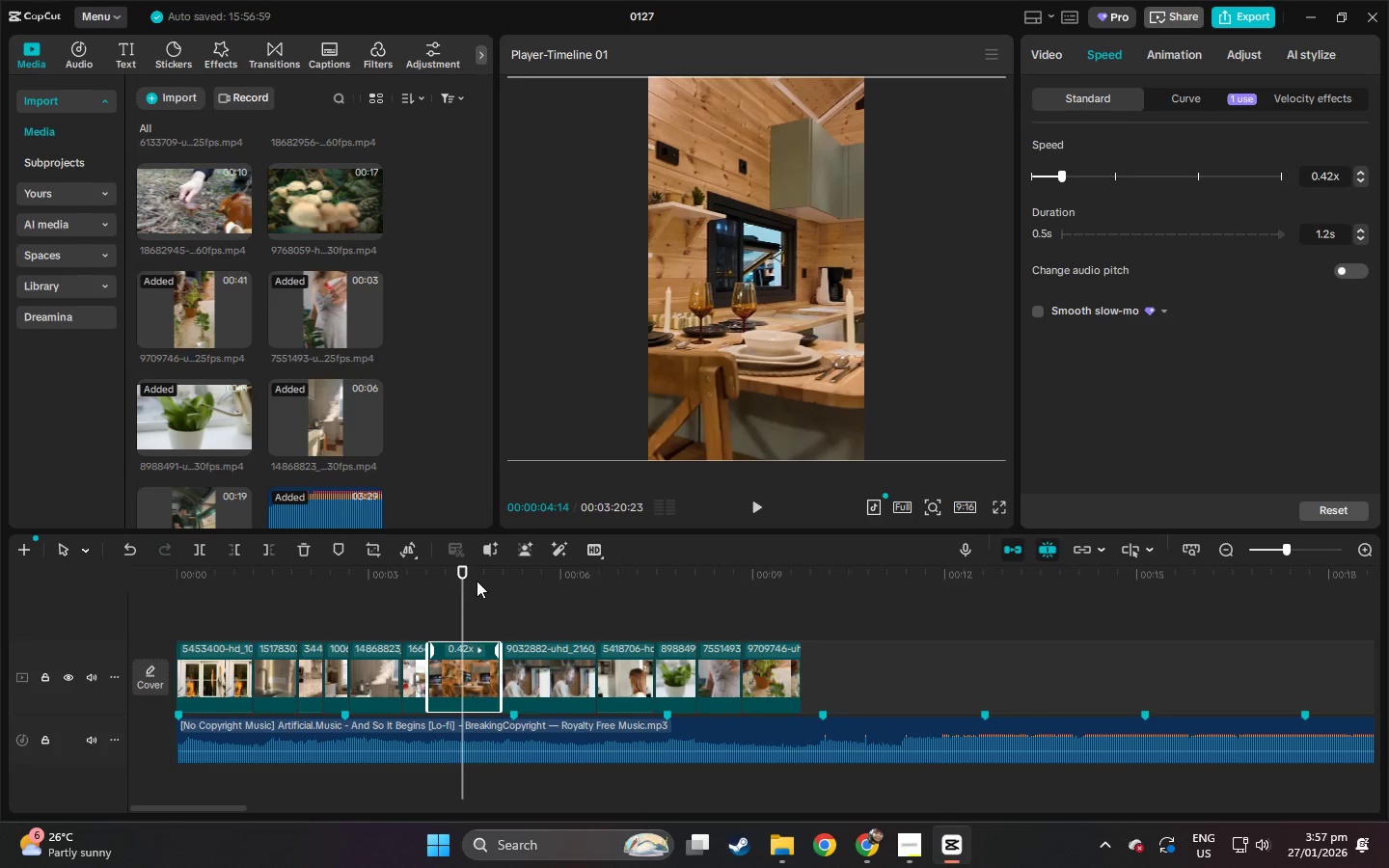 
key(Control+ControlLeft)
 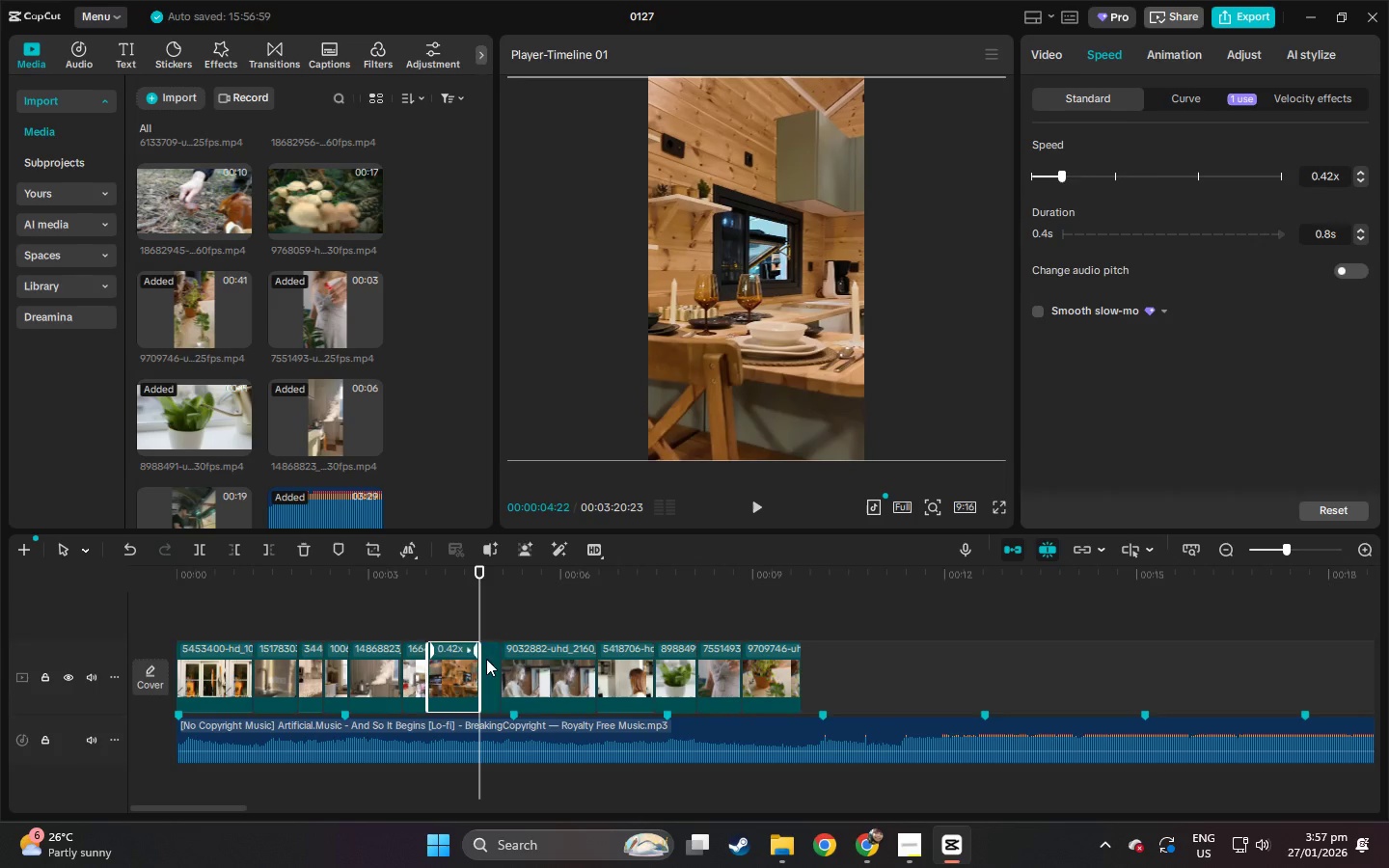 
key(Control+B)
 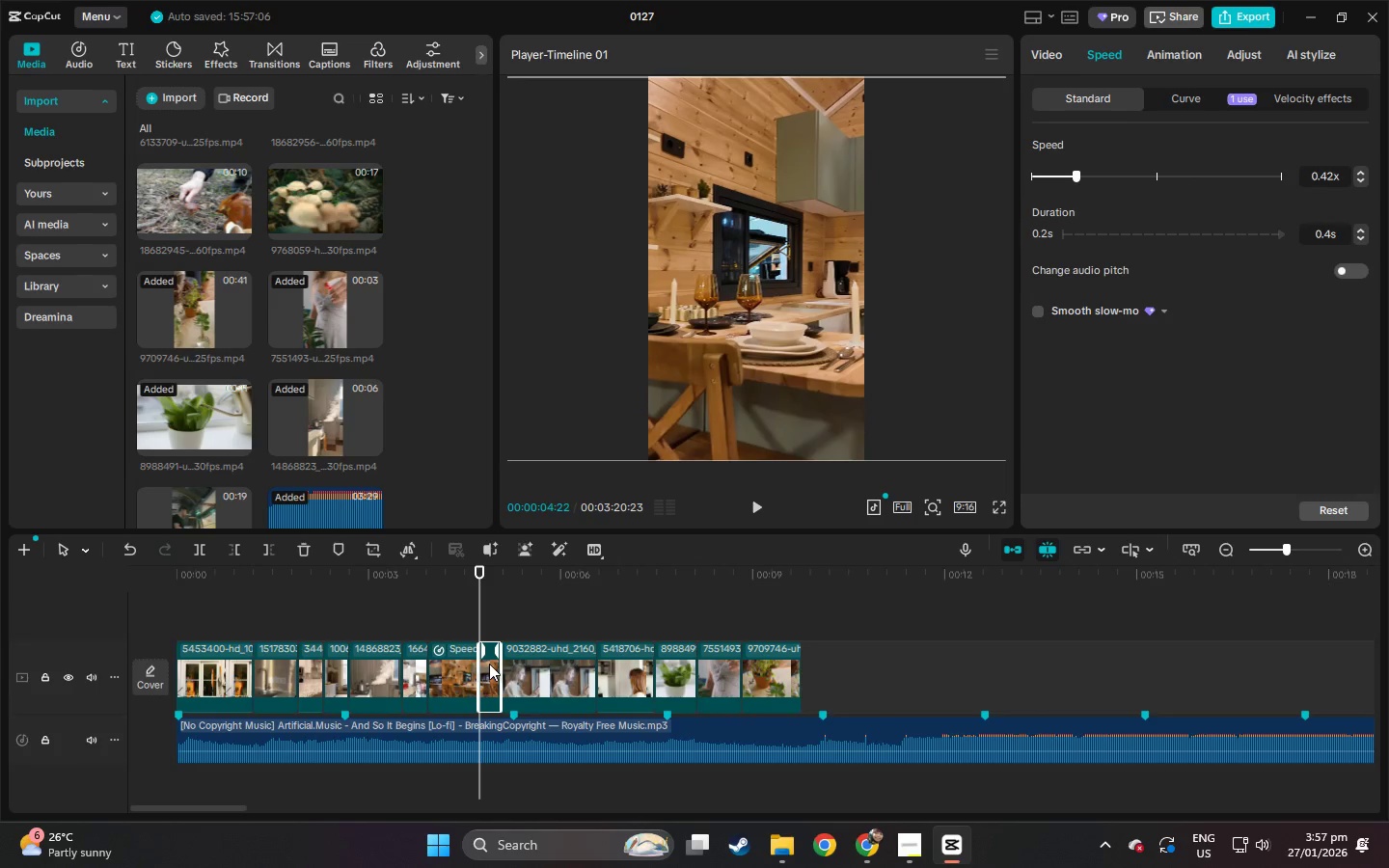 
left_click([489, 664])
 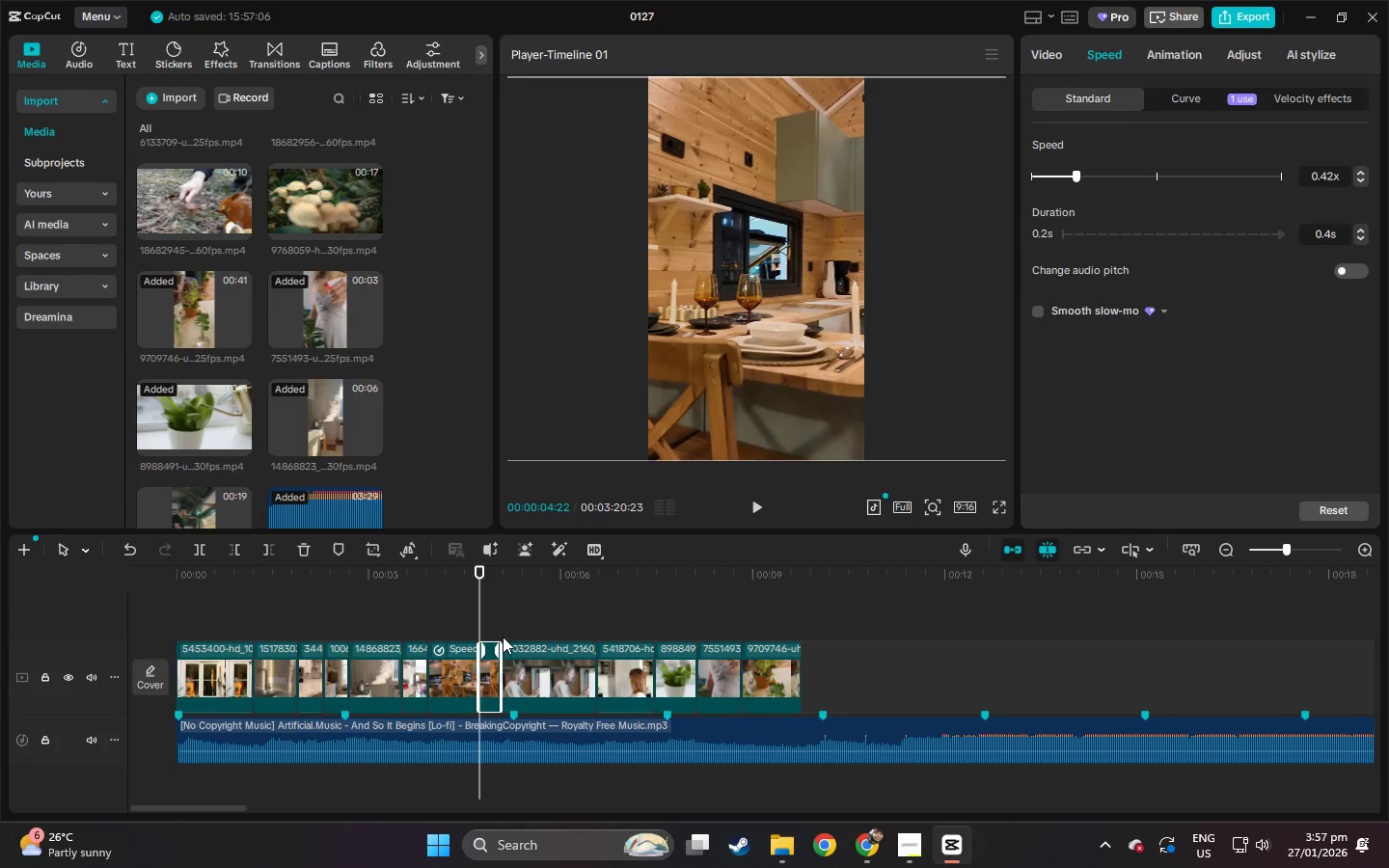 
key(Delete)
 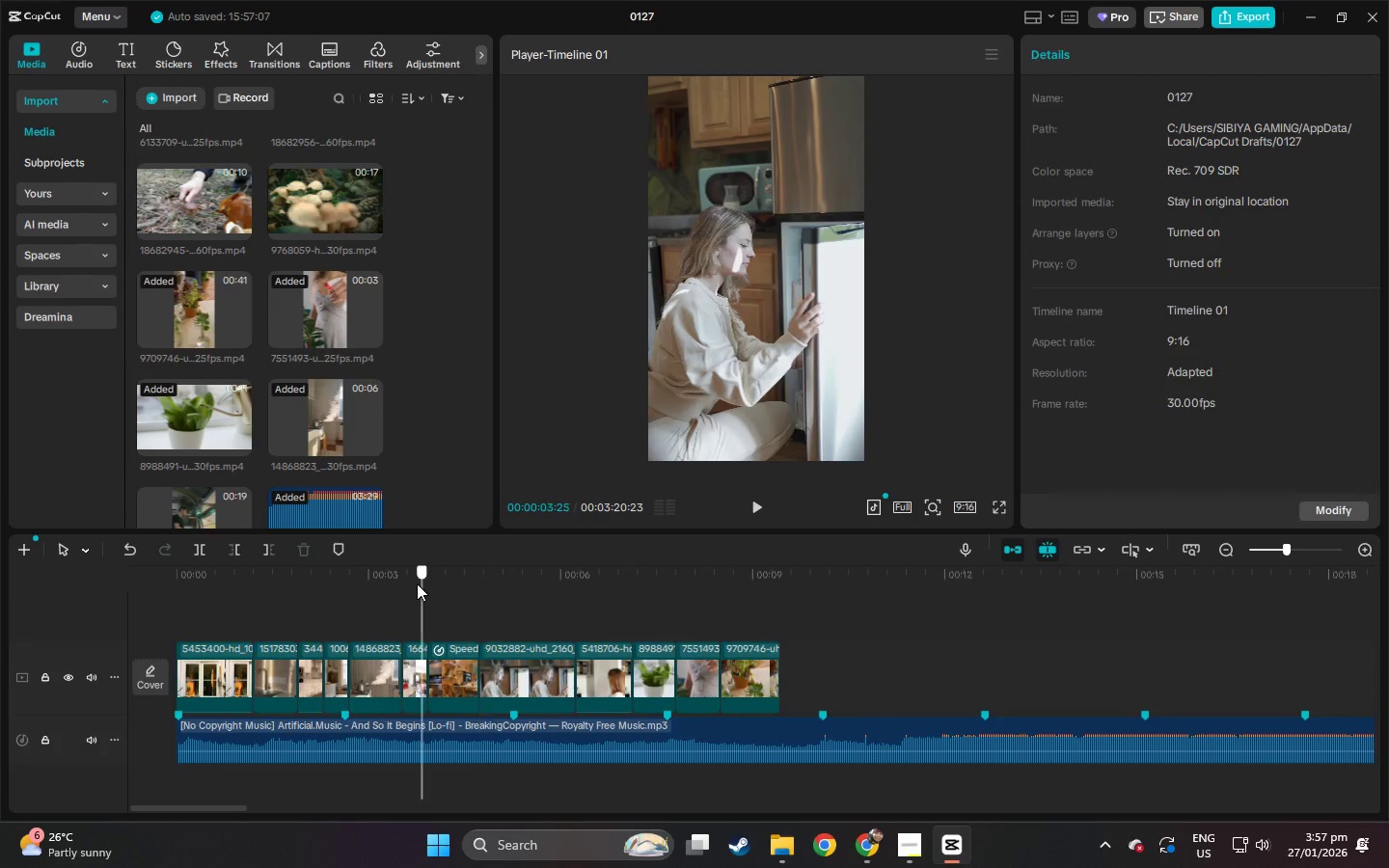 
left_click_drag(start_coordinate=[422, 583], to_coordinate=[396, 585])
 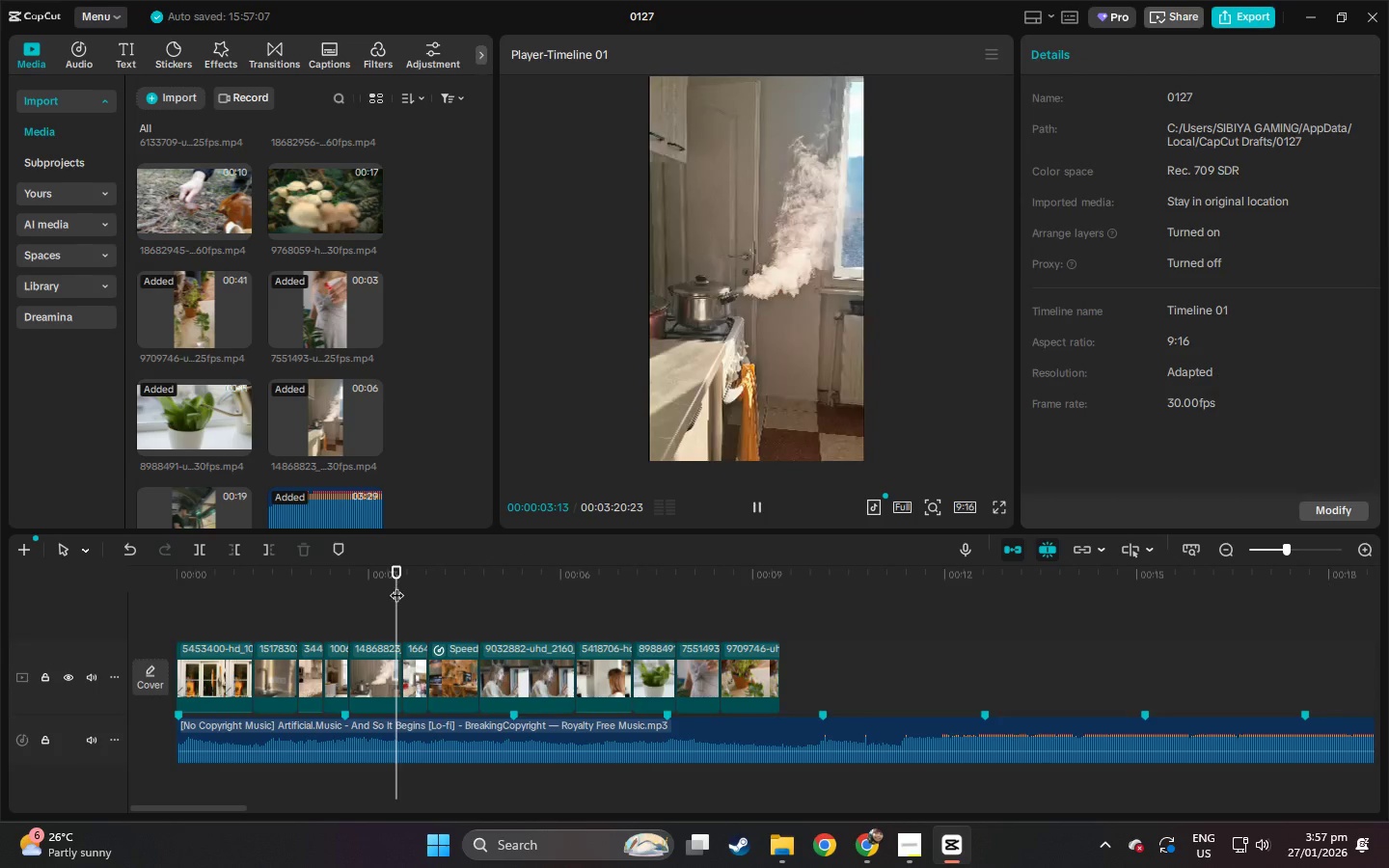 
key(Space)
 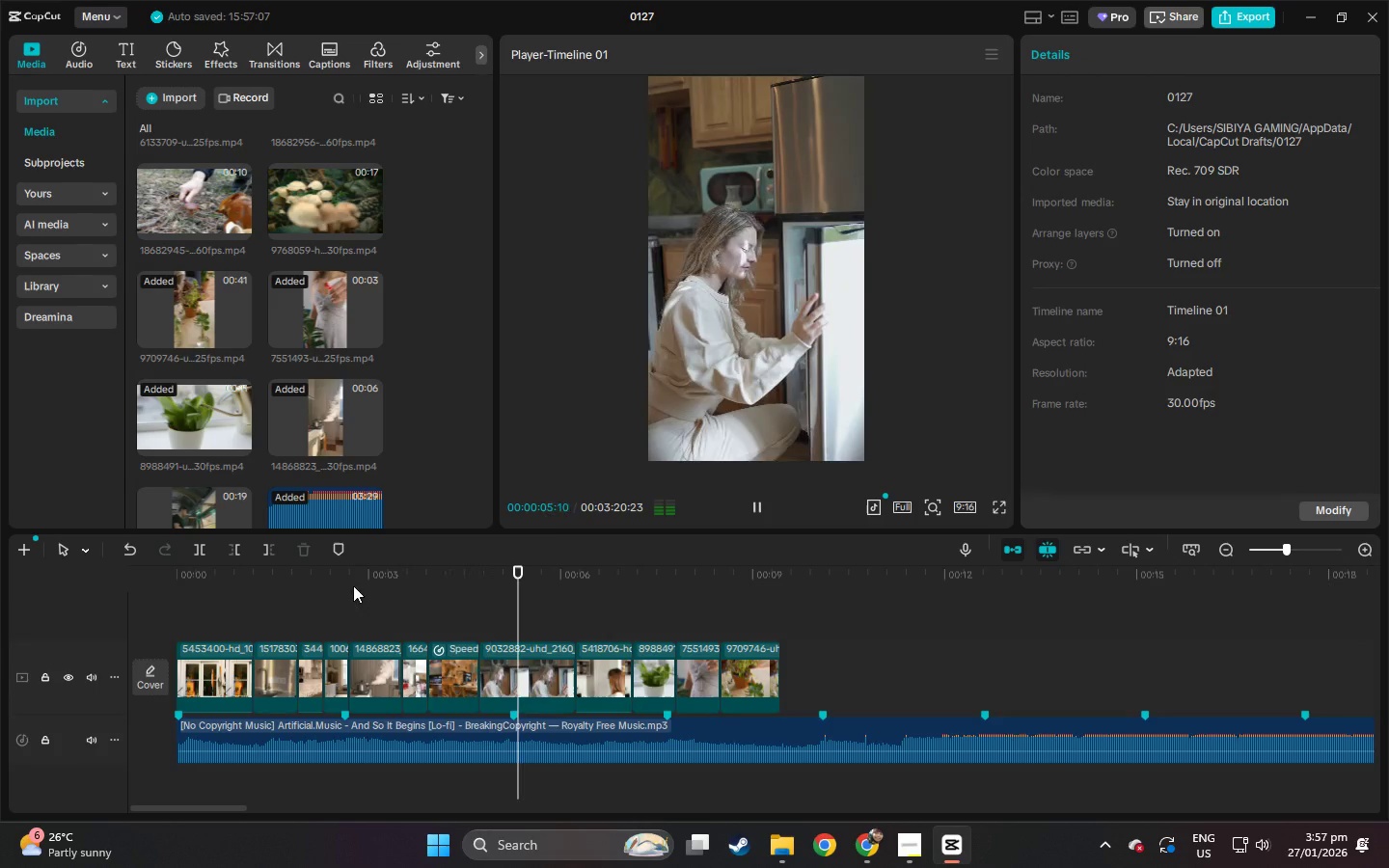 
key(Control+Z)
 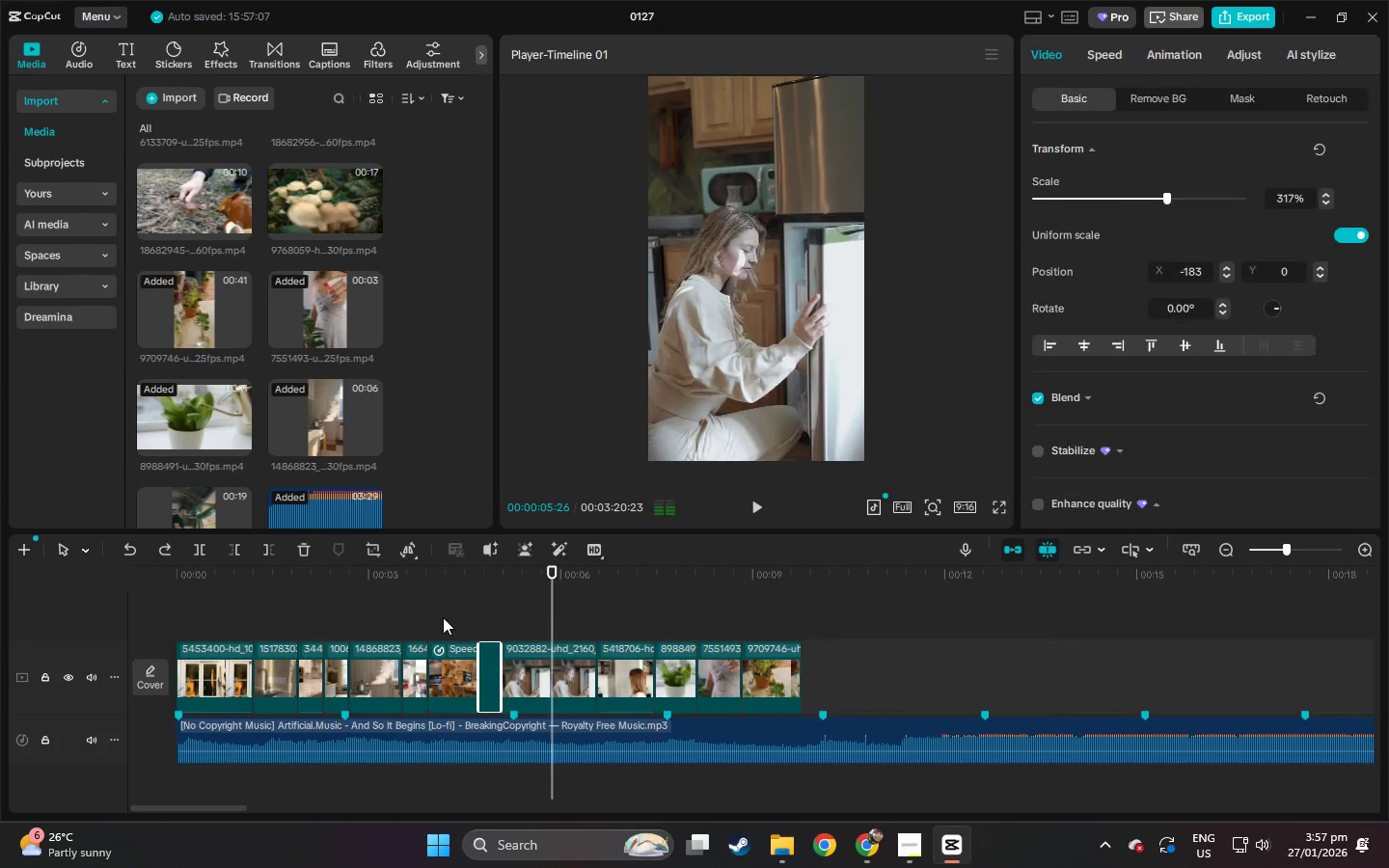 
key(Control+Z)
 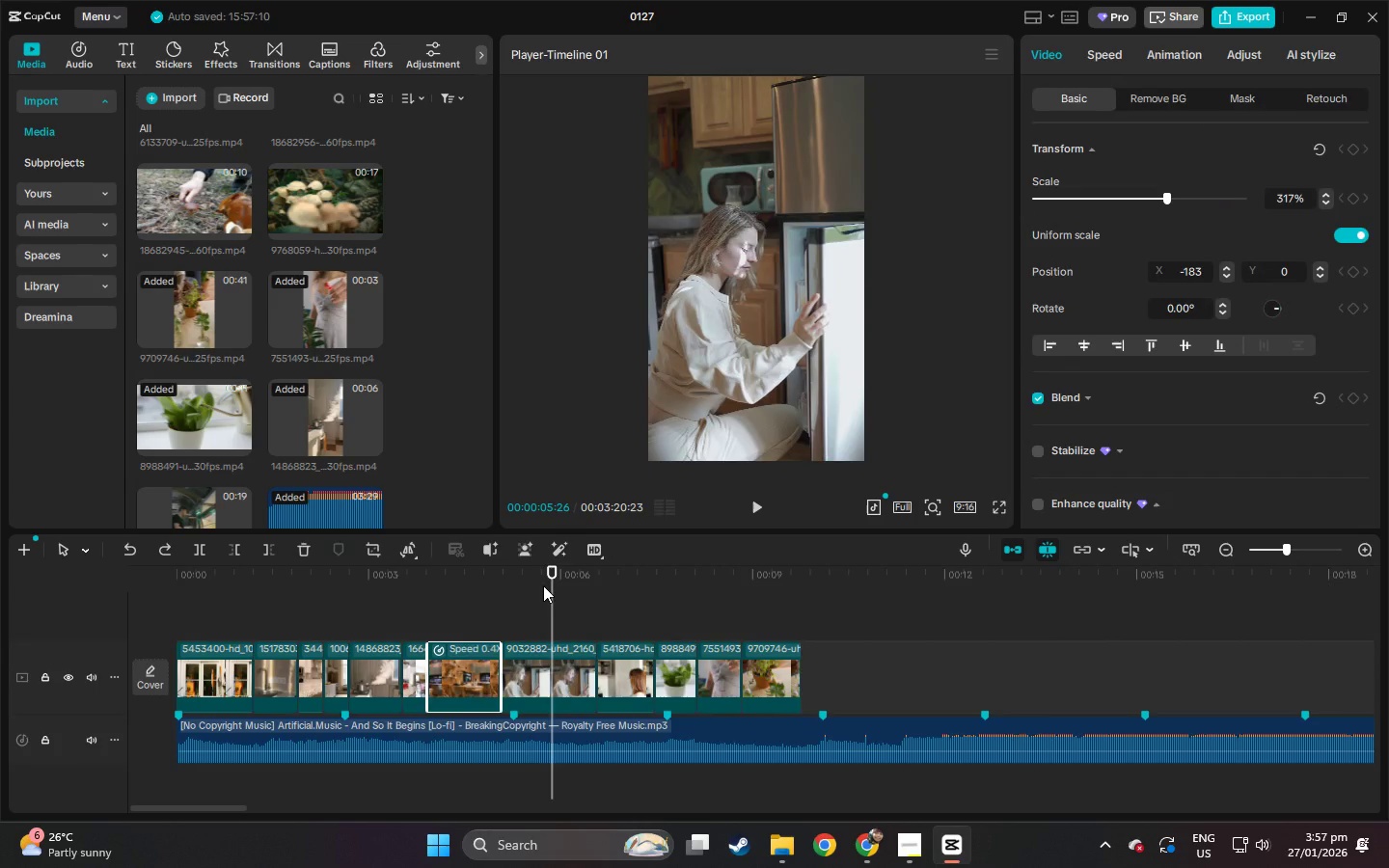 
key(Control+Z)
 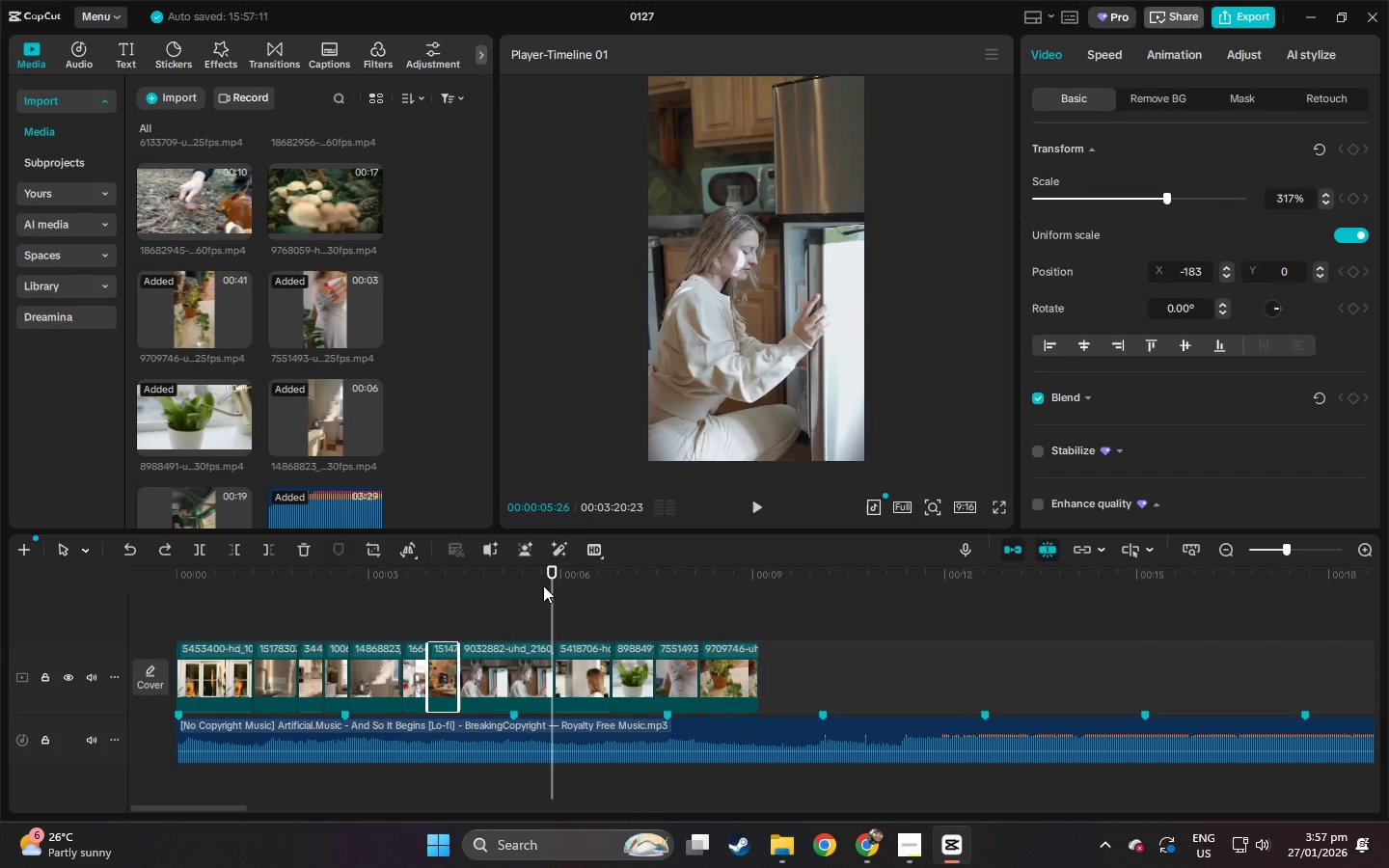 
key(Control+Z)
 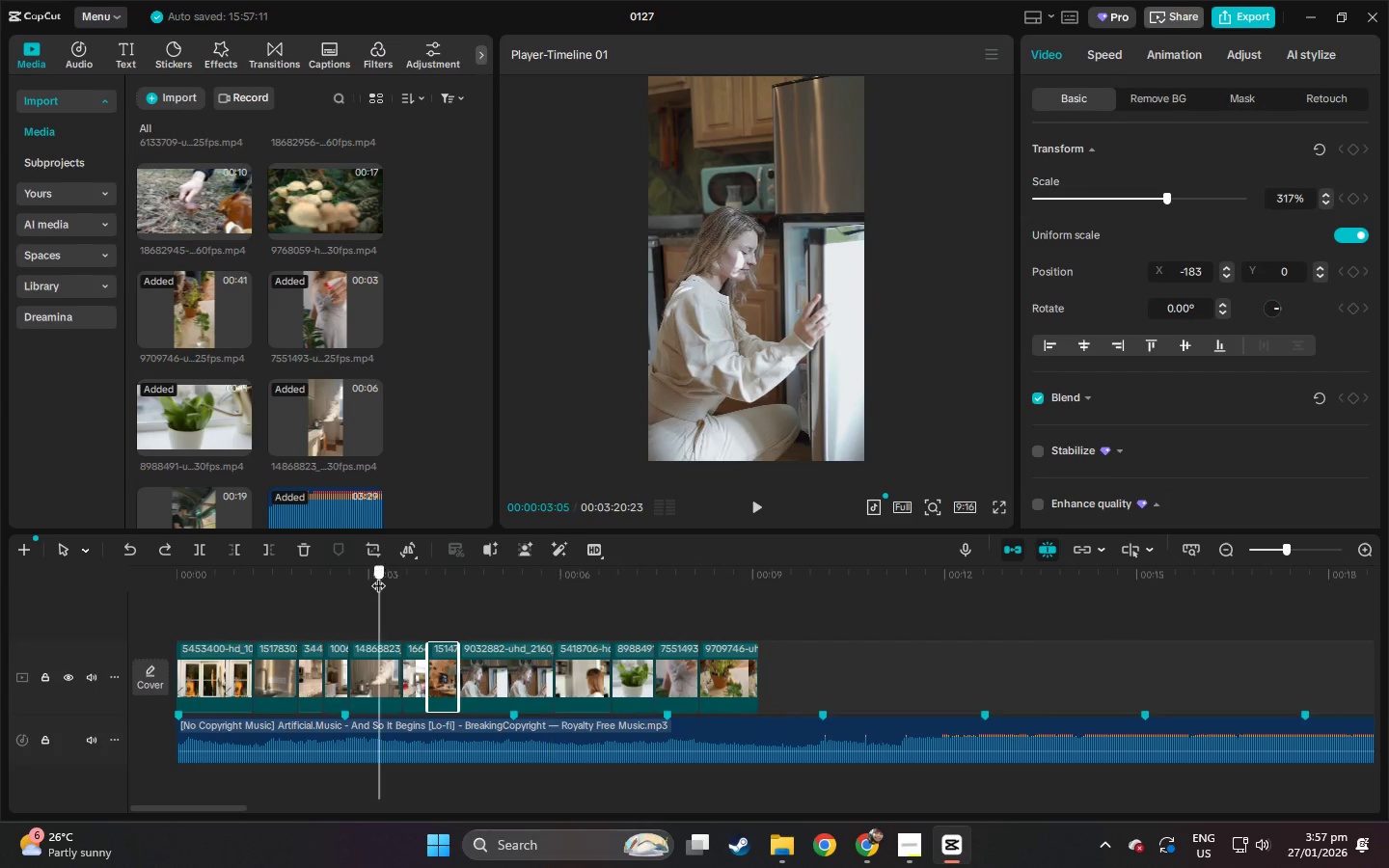 
left_click_drag(start_coordinate=[380, 576], to_coordinate=[369, 576])
 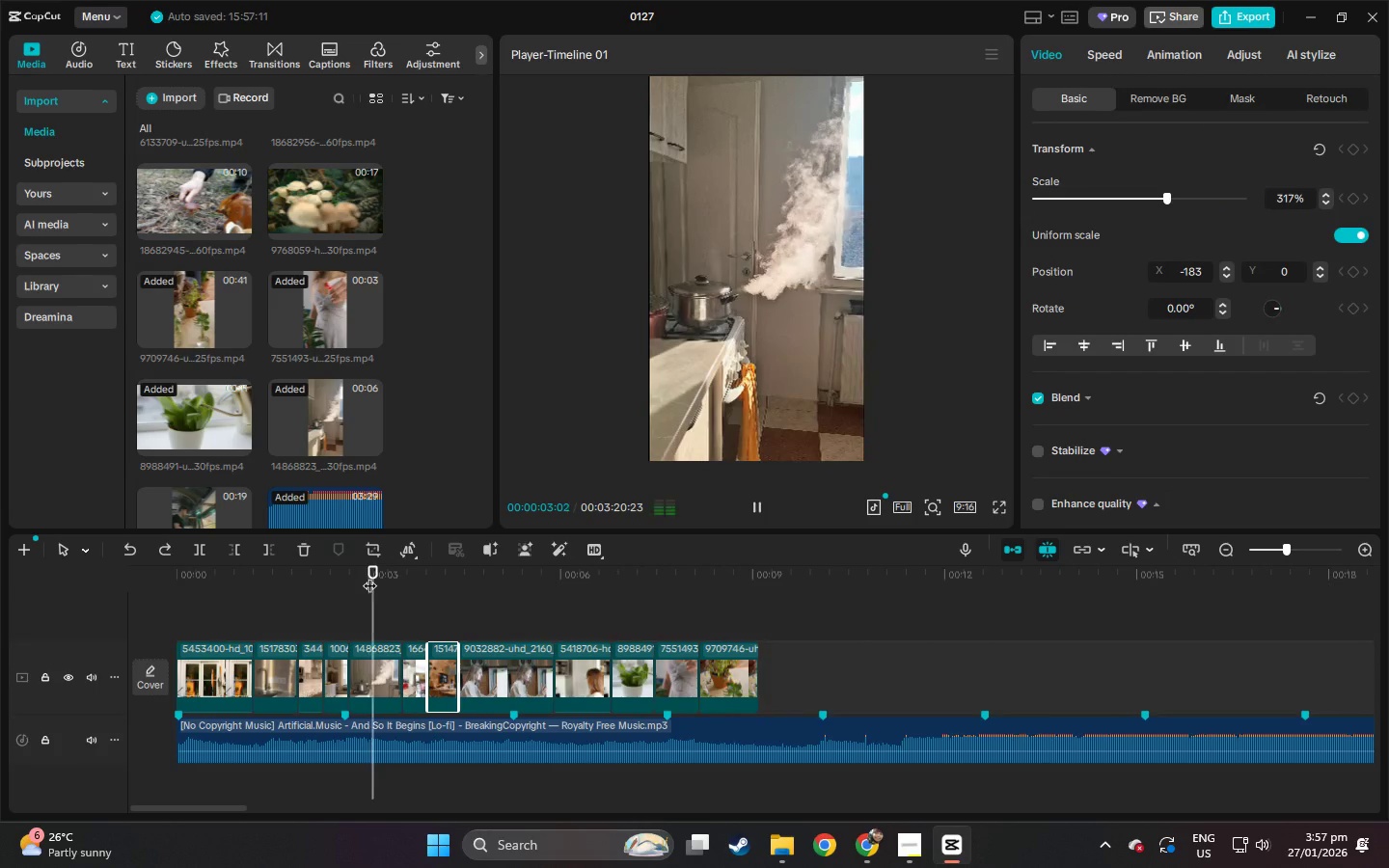 
key(Space)
 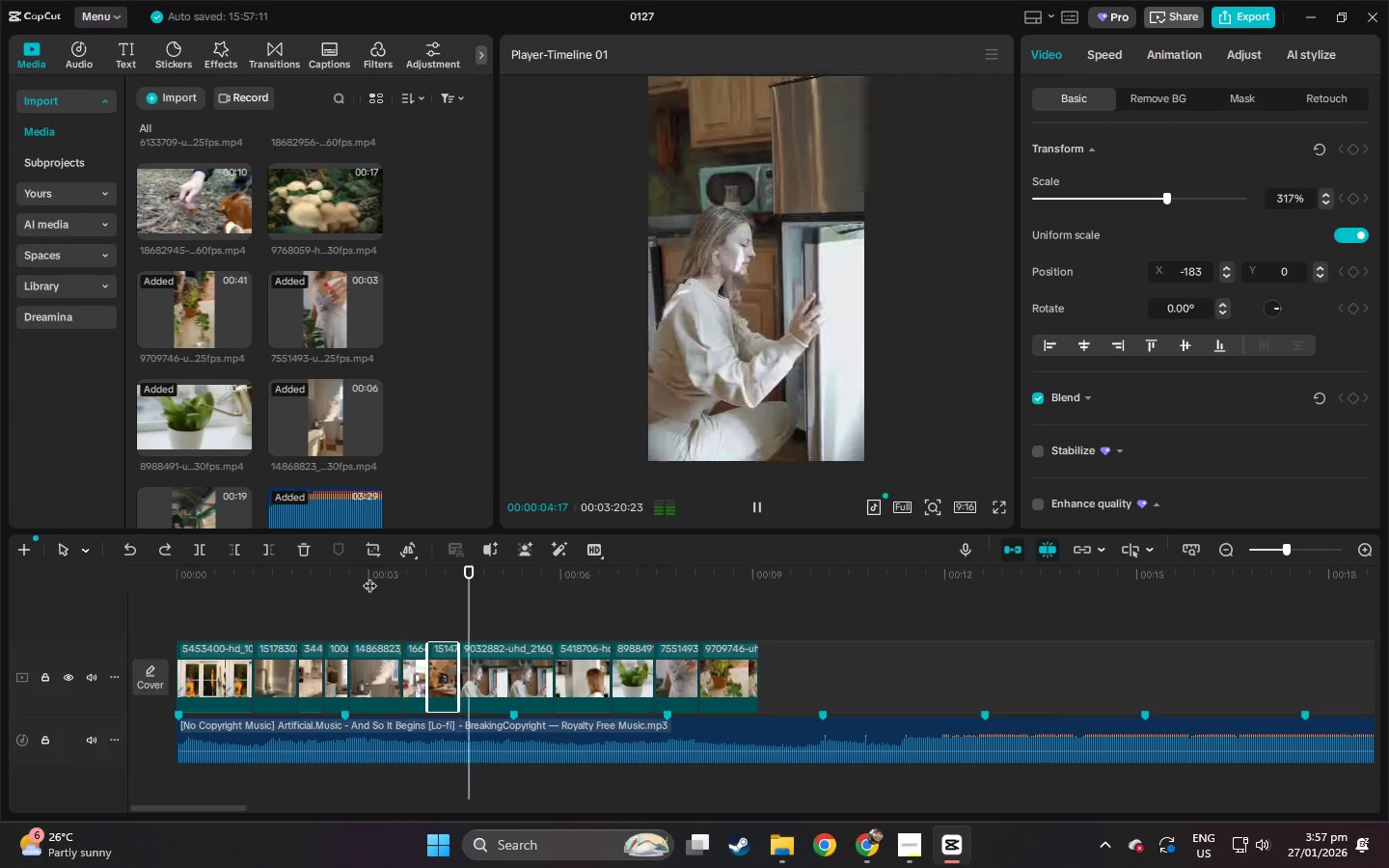 
key(Space)
 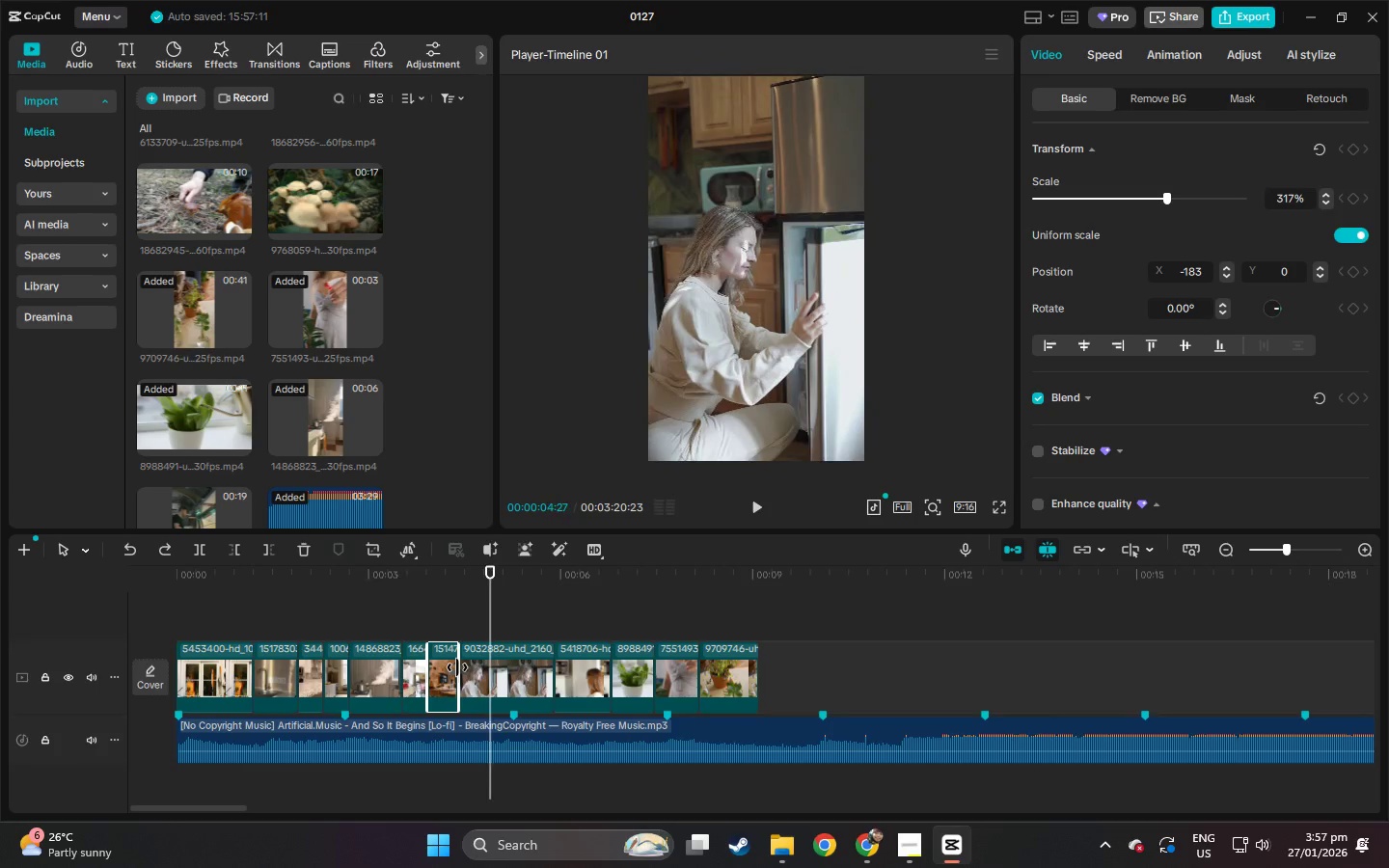 
left_click_drag(start_coordinate=[457, 667], to_coordinate=[613, 667])
 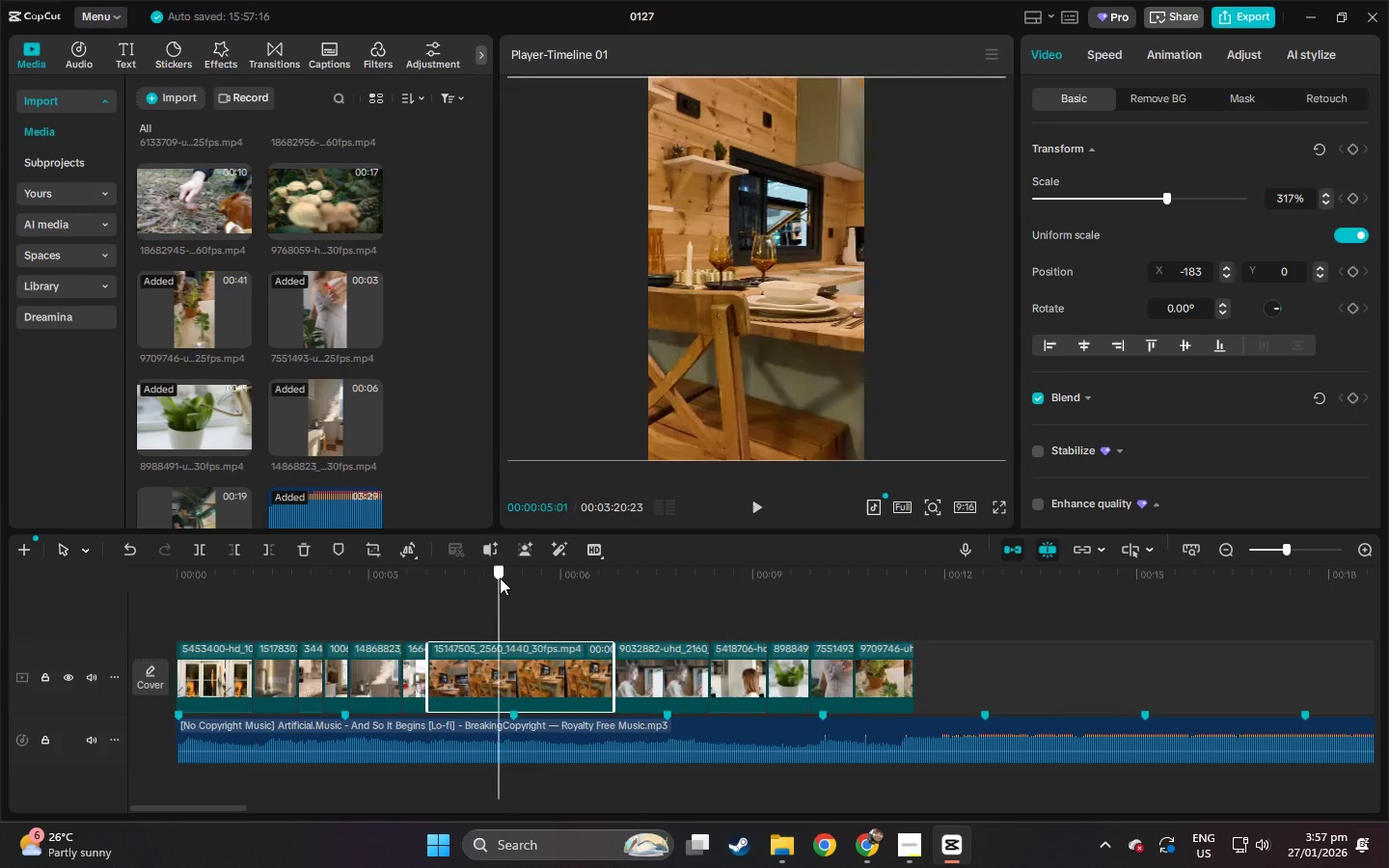 
left_click_drag(start_coordinate=[500, 578], to_coordinate=[419, 585])
 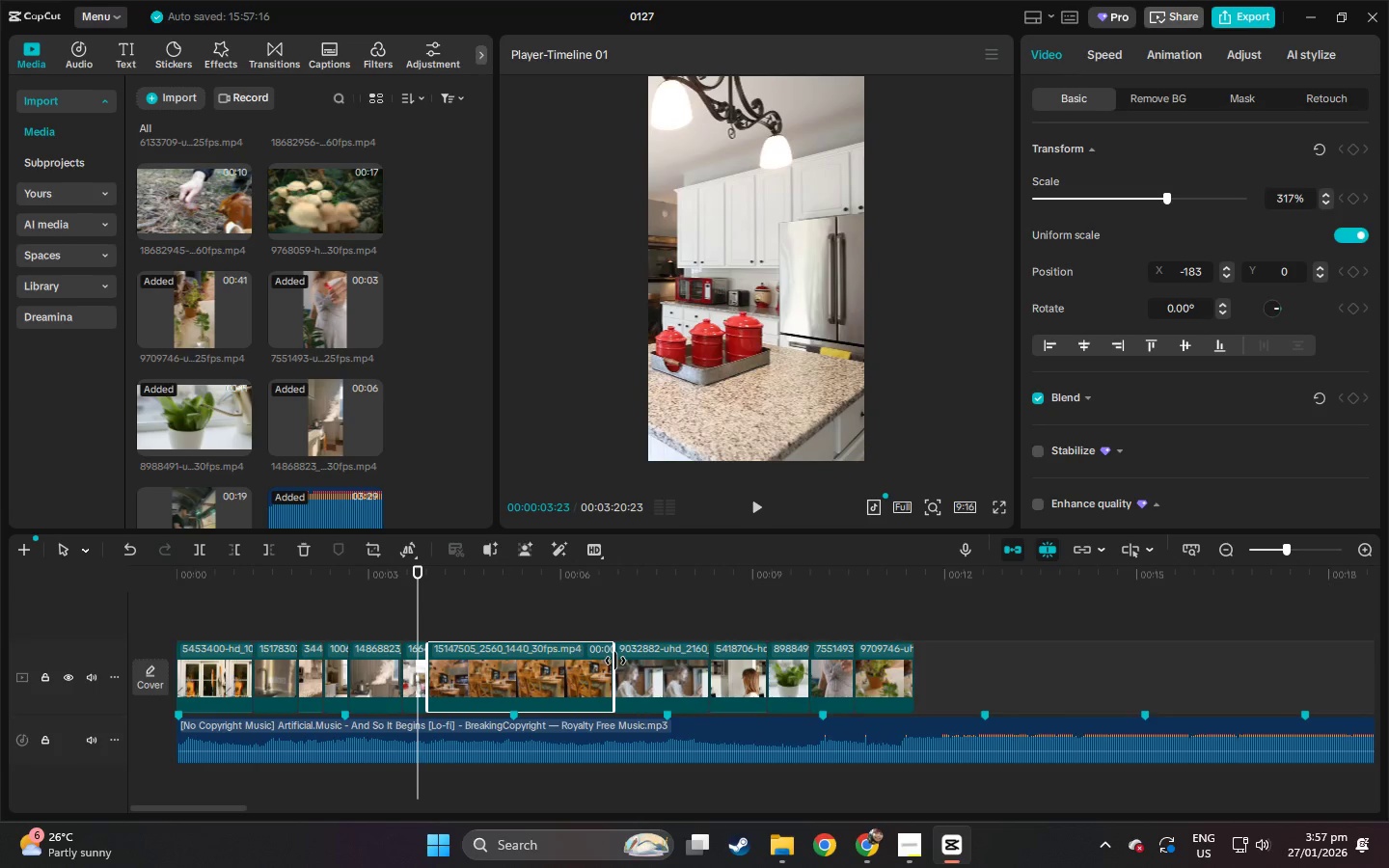 
left_click_drag(start_coordinate=[615, 661], to_coordinate=[997, 641])
 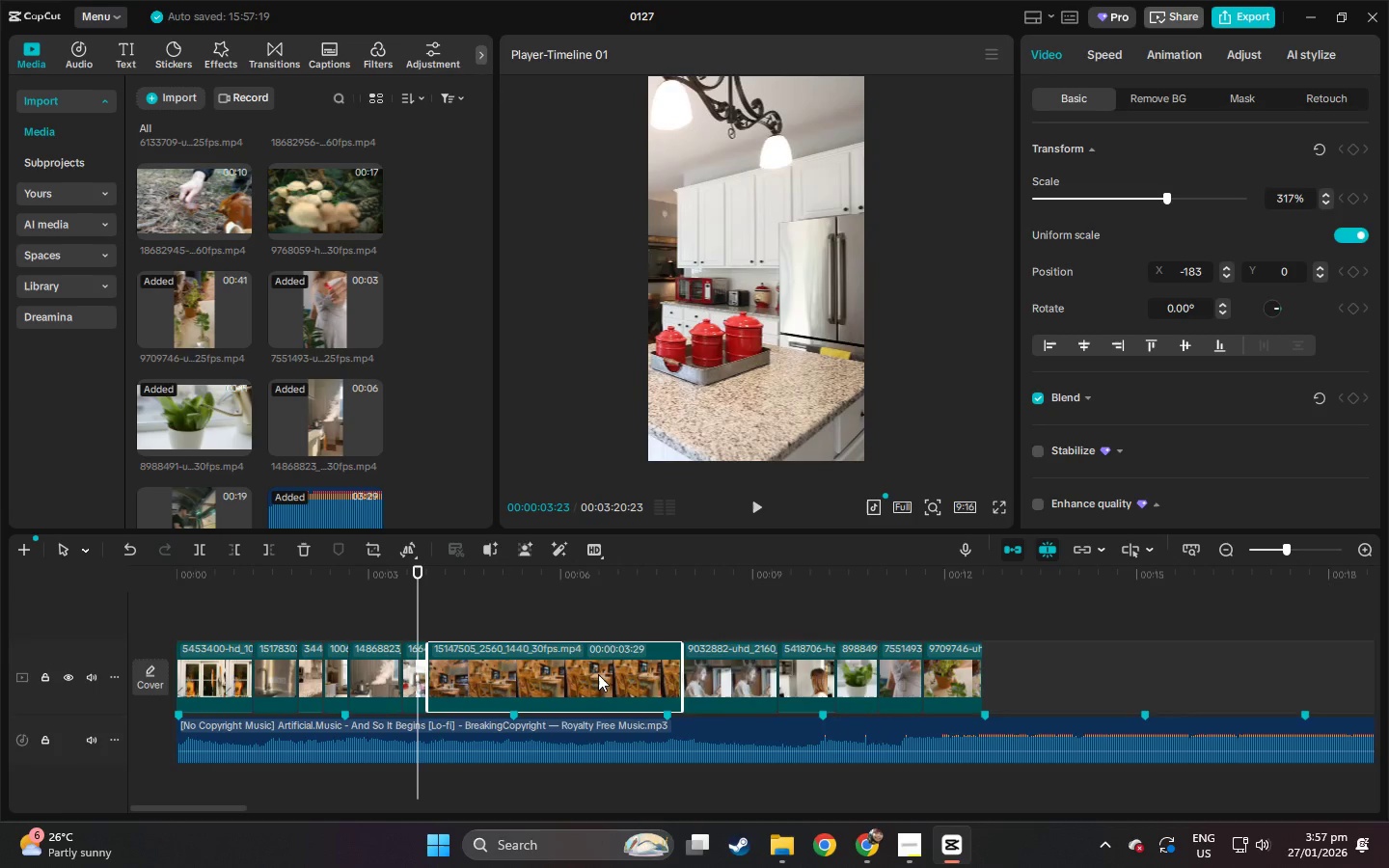 
left_click_drag(start_coordinate=[593, 676], to_coordinate=[653, 674])
 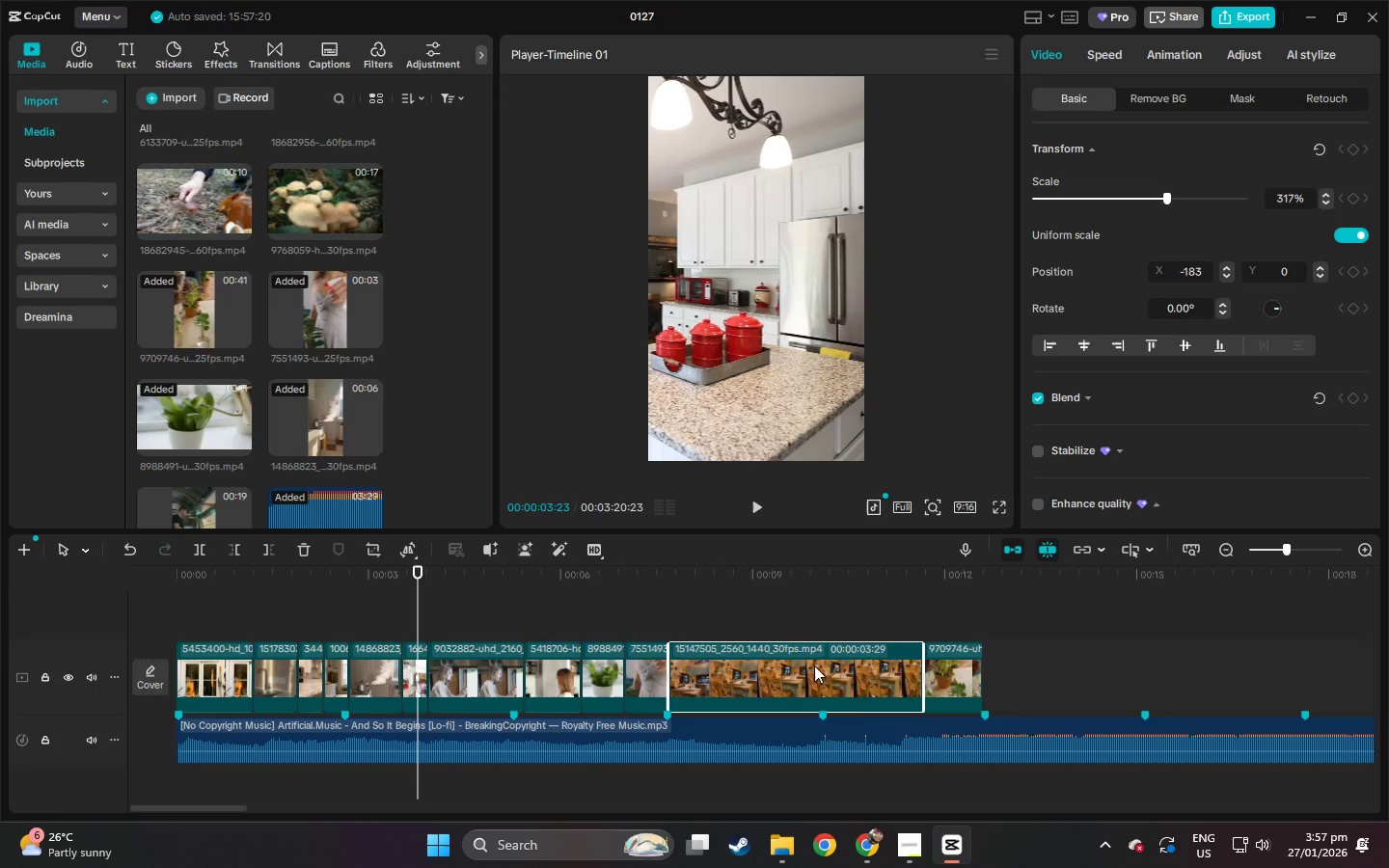 
left_click_drag(start_coordinate=[793, 665], to_coordinate=[1109, 656])
 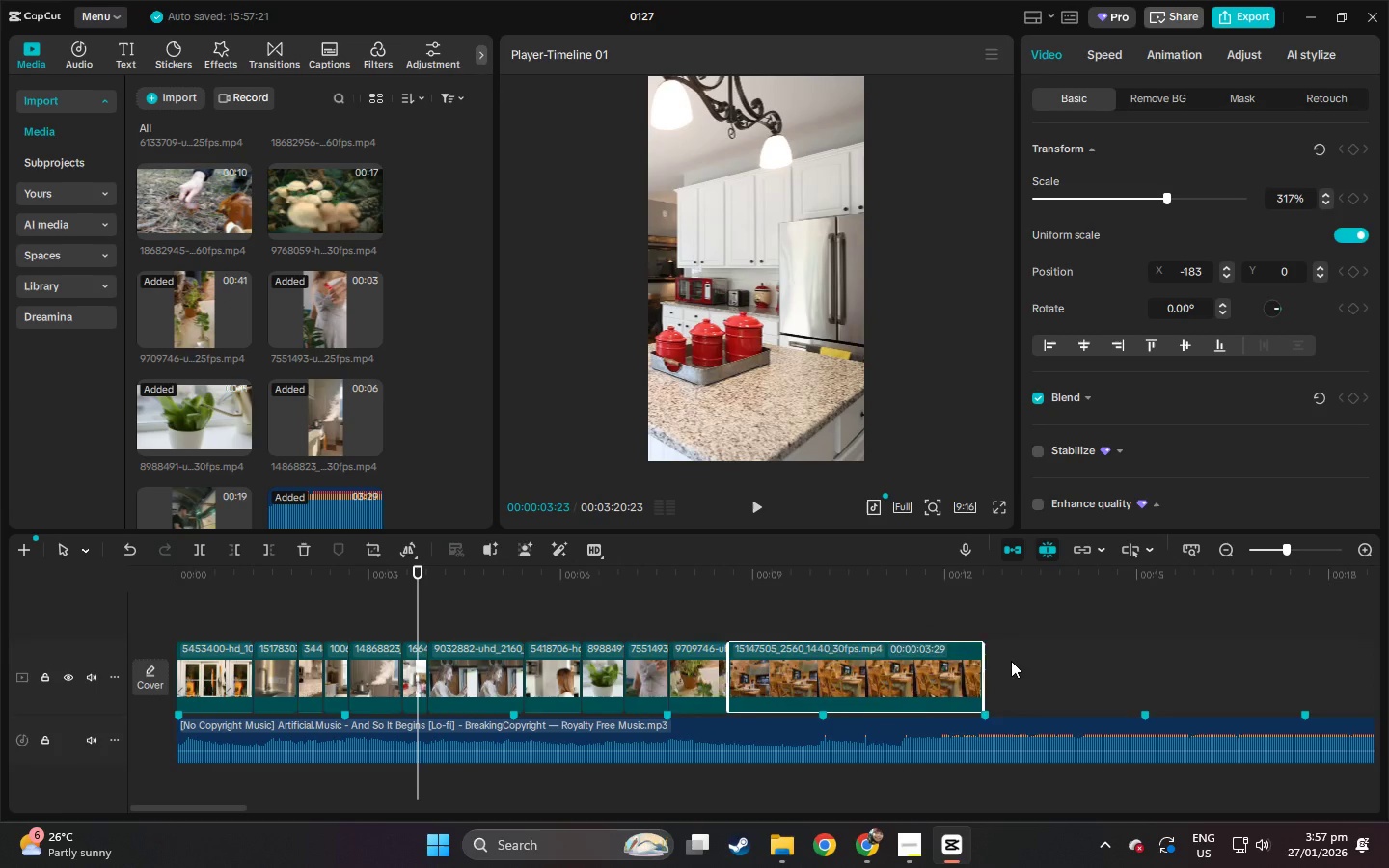 
key(Control+Z)
 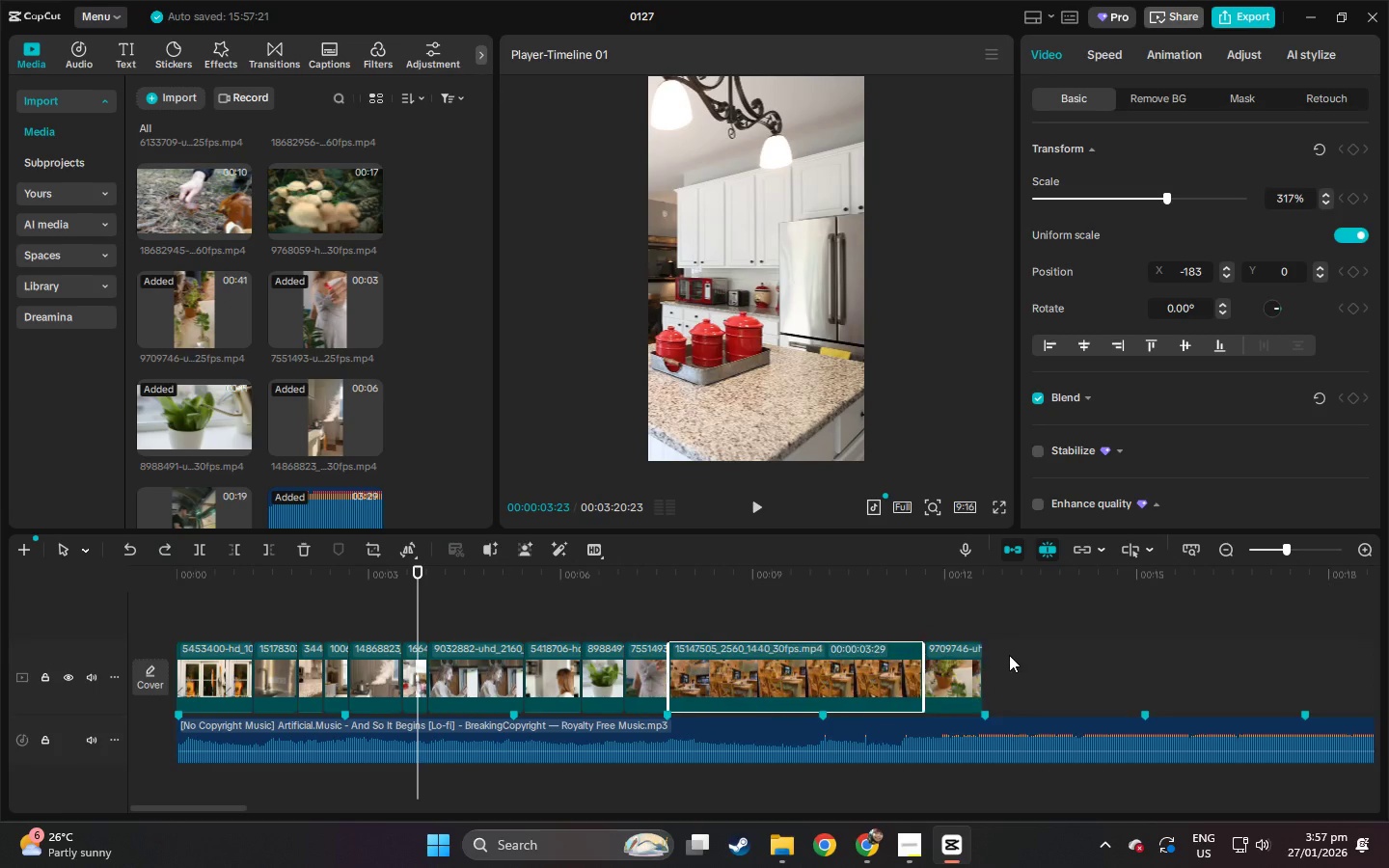 
key(Control+Z)
 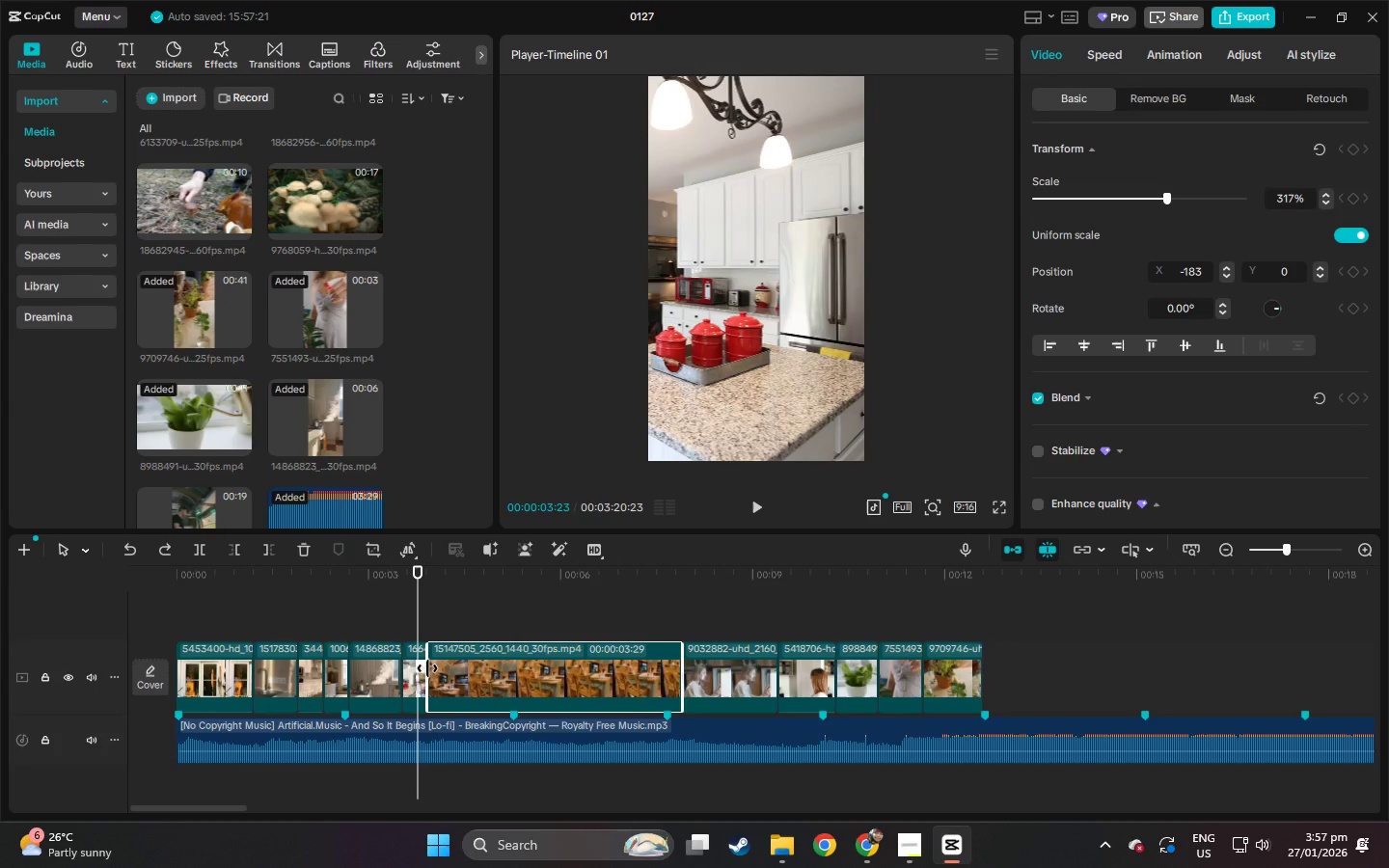 
left_click_drag(start_coordinate=[427, 668], to_coordinate=[164, 669])
 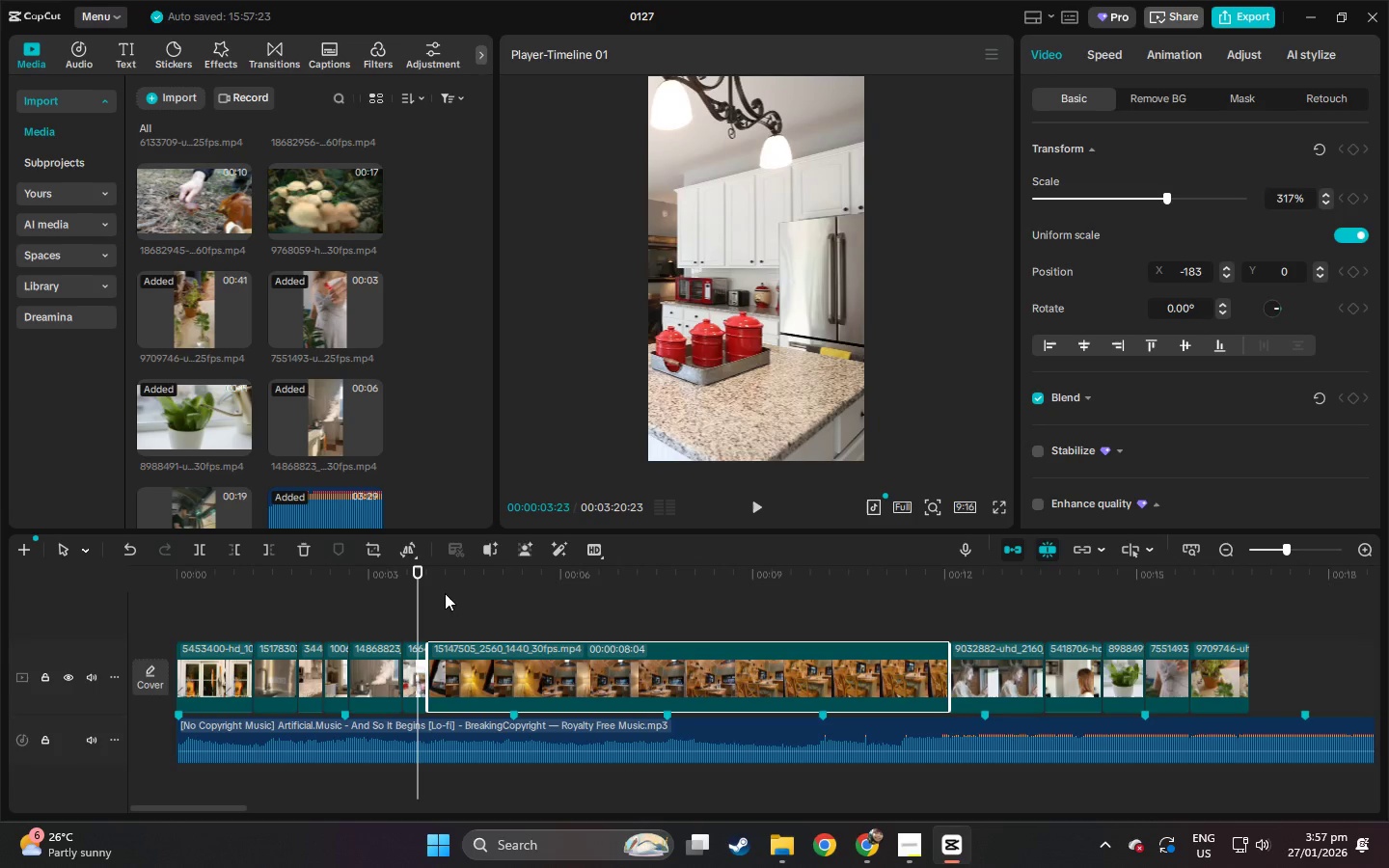 
left_click_drag(start_coordinate=[434, 585], to_coordinate=[610, 586])
 